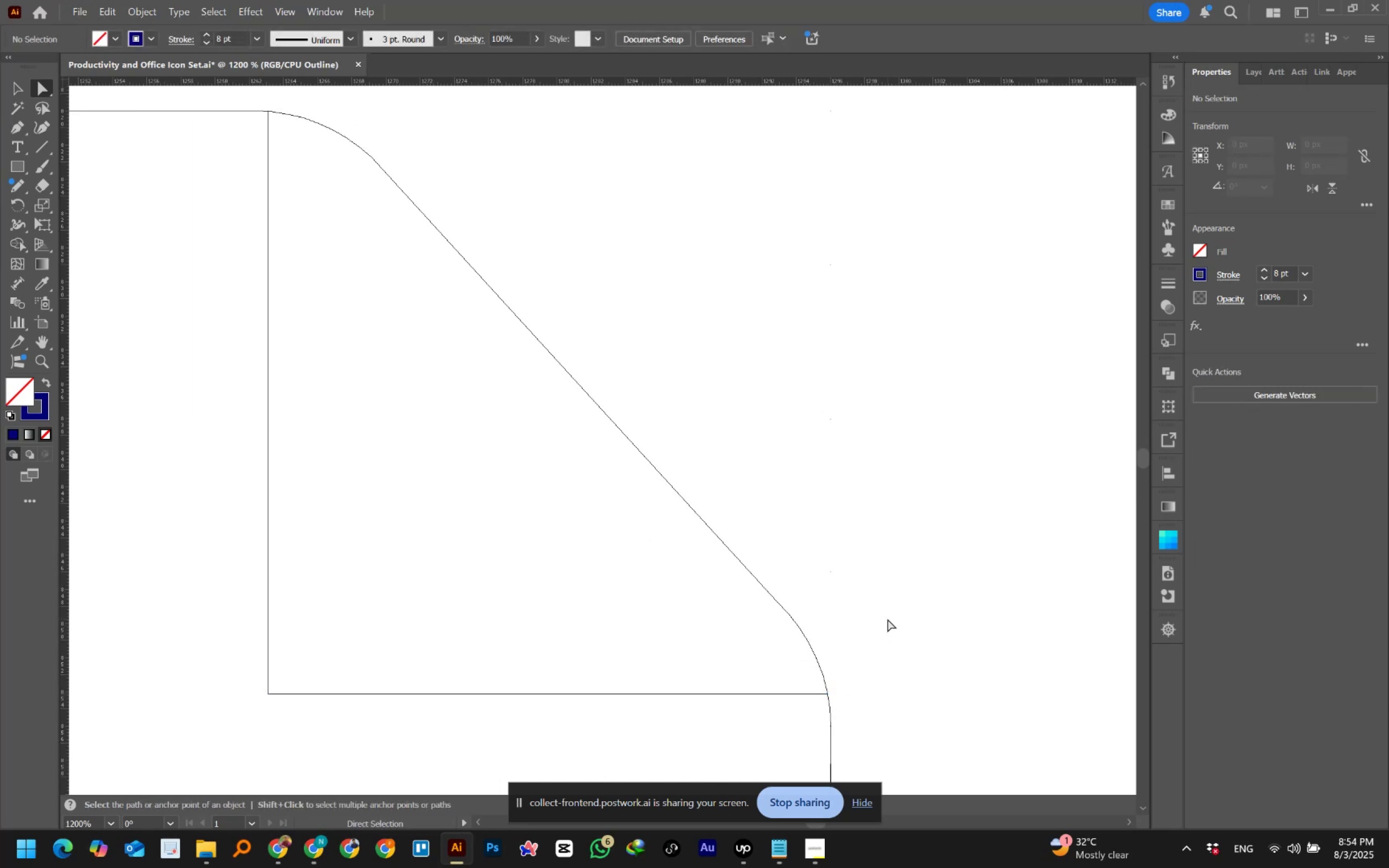 
hold_key(key=AltLeft, duration=1.5)
scroll: coordinate [888, 619], scroll_direction: down, amount: 1.0
 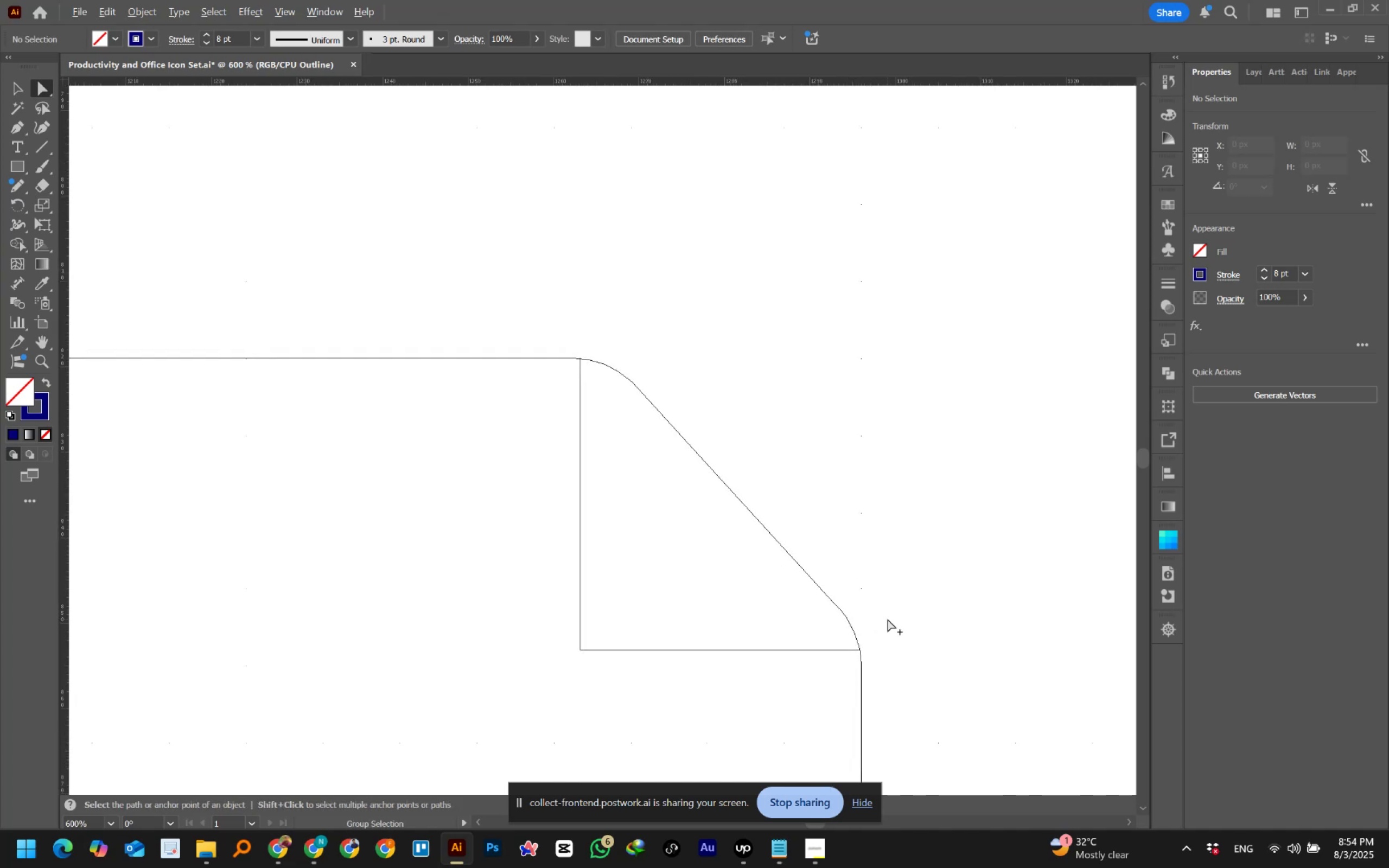 
key(Alt+AltLeft)
 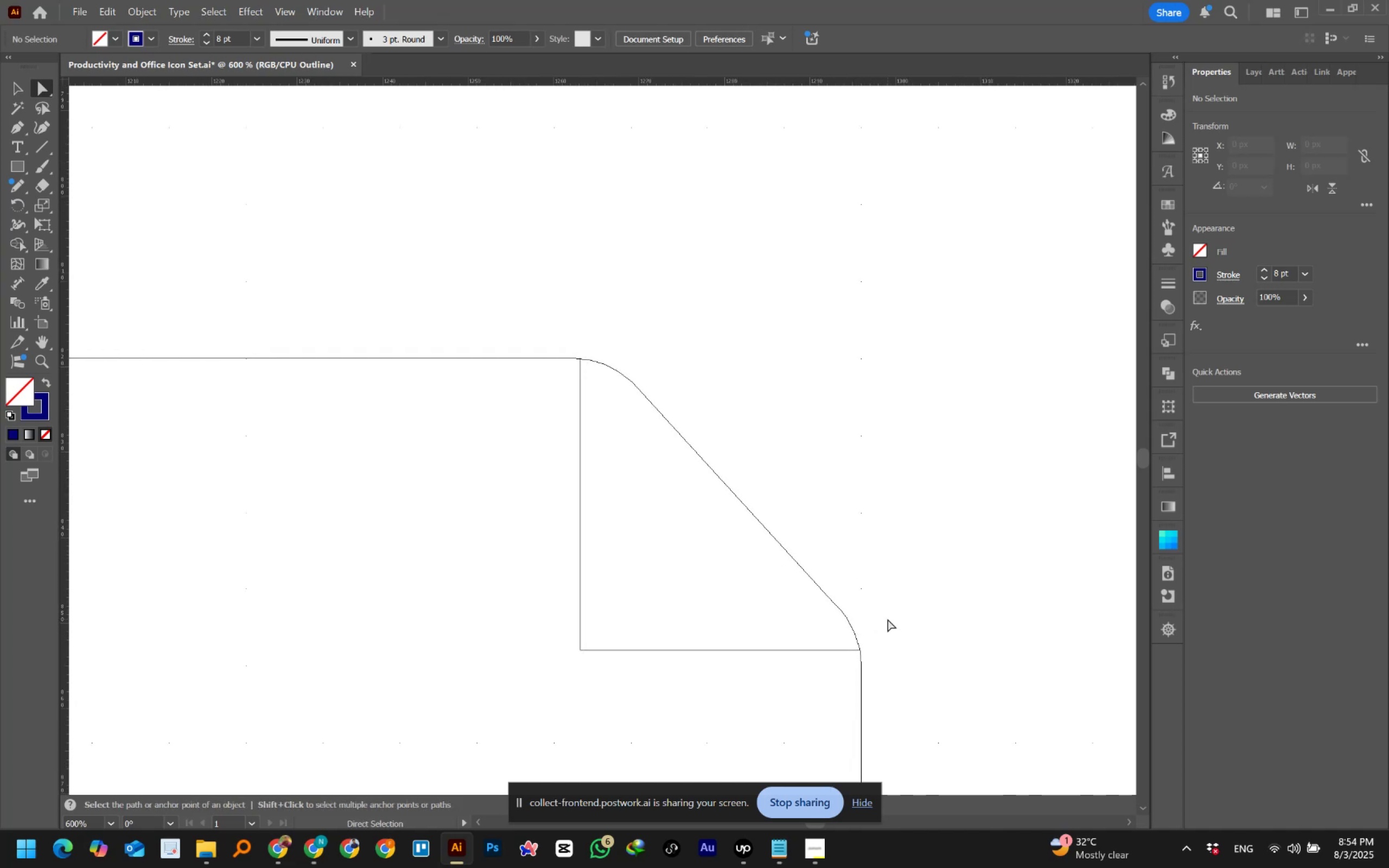 
hold_key(key=Space, duration=0.96)
 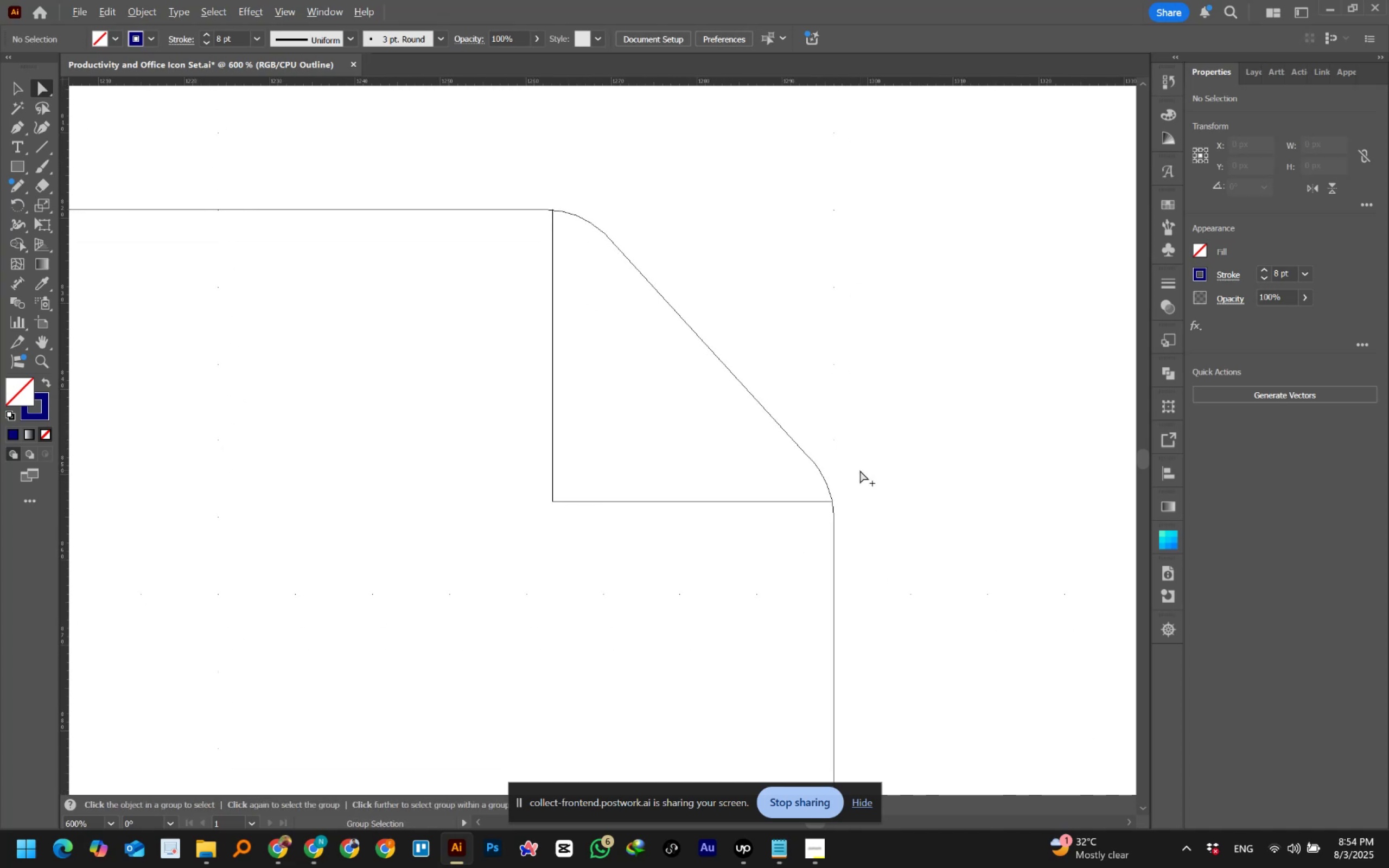 
left_click_drag(start_coordinate=[888, 619], to_coordinate=[860, 470])
 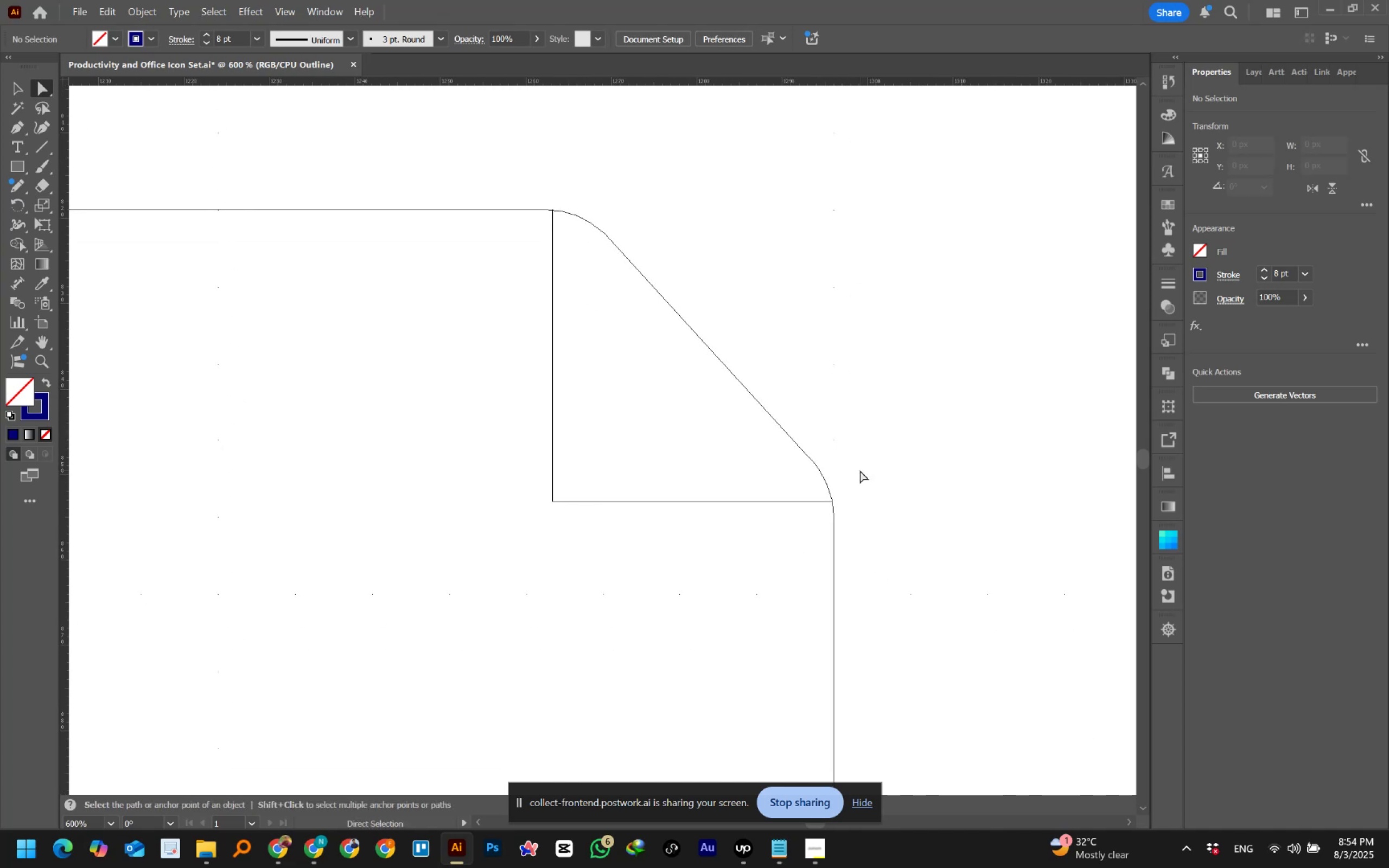 
hold_key(key=AltLeft, duration=1.07)
scroll: coordinate [860, 470], scroll_direction: down, amount: 1.0
 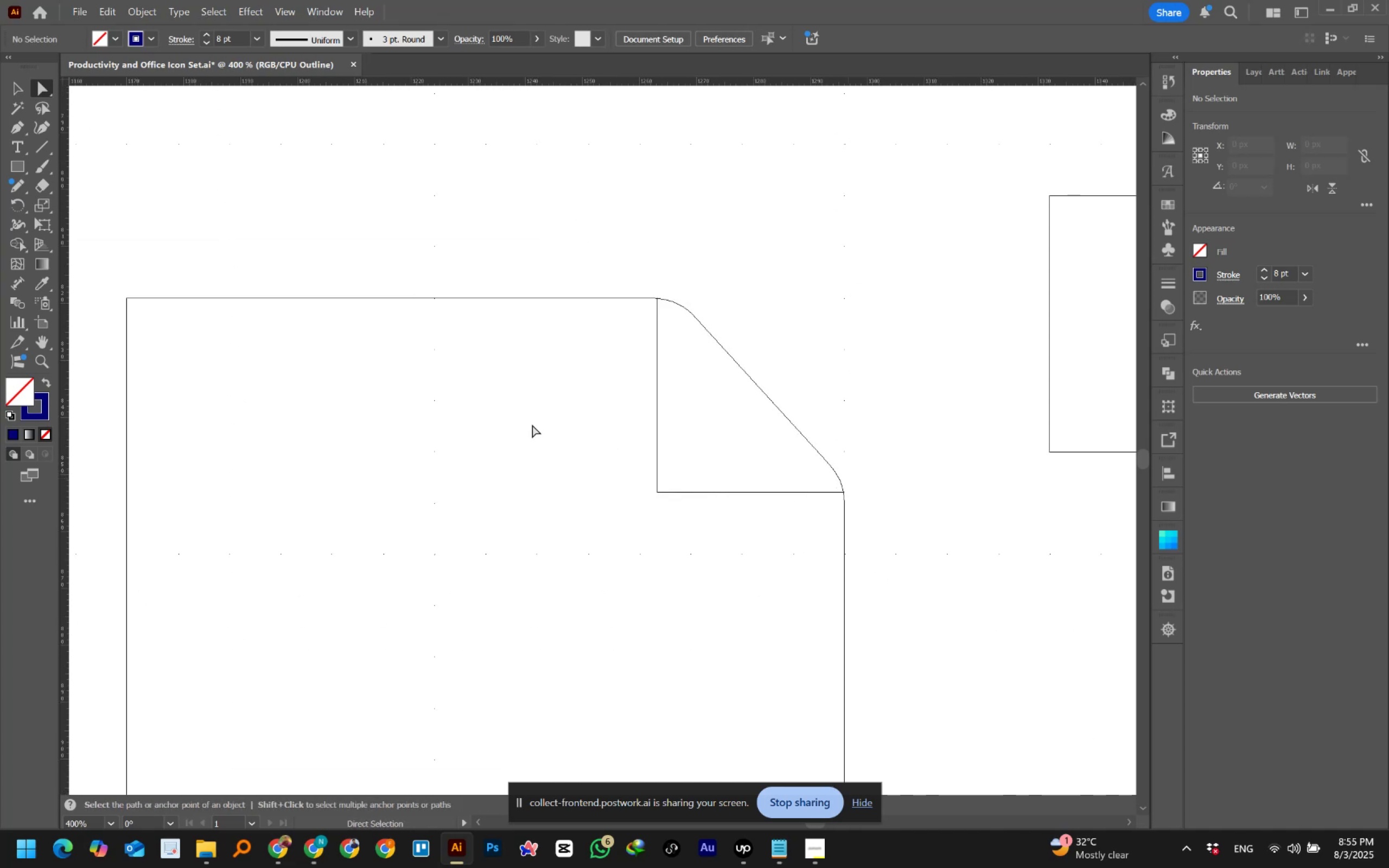 
left_click_drag(start_coordinate=[600, 450], to_coordinate=[679, 530])
 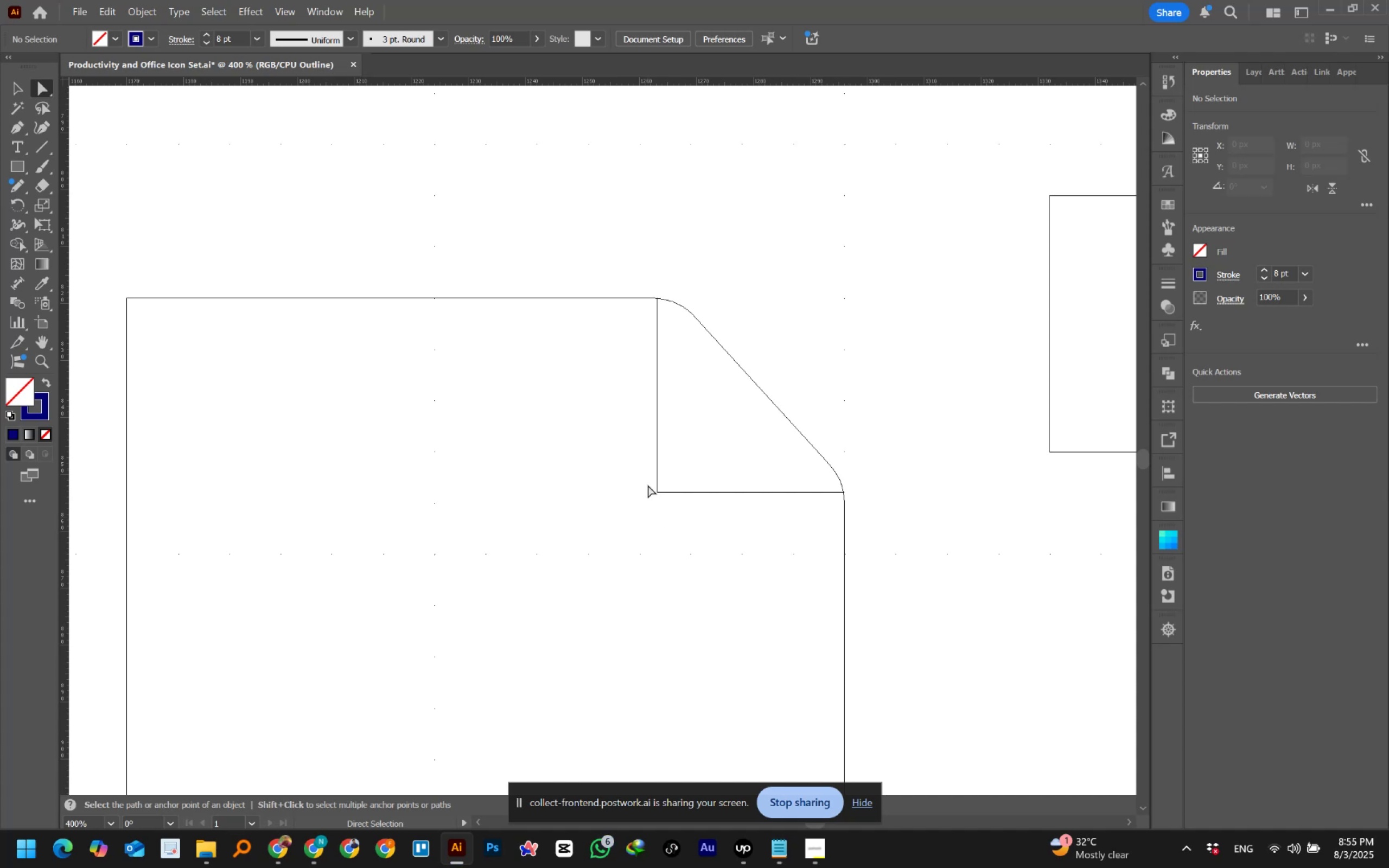 
left_click_drag(start_coordinate=[621, 457], to_coordinate=[674, 512])
 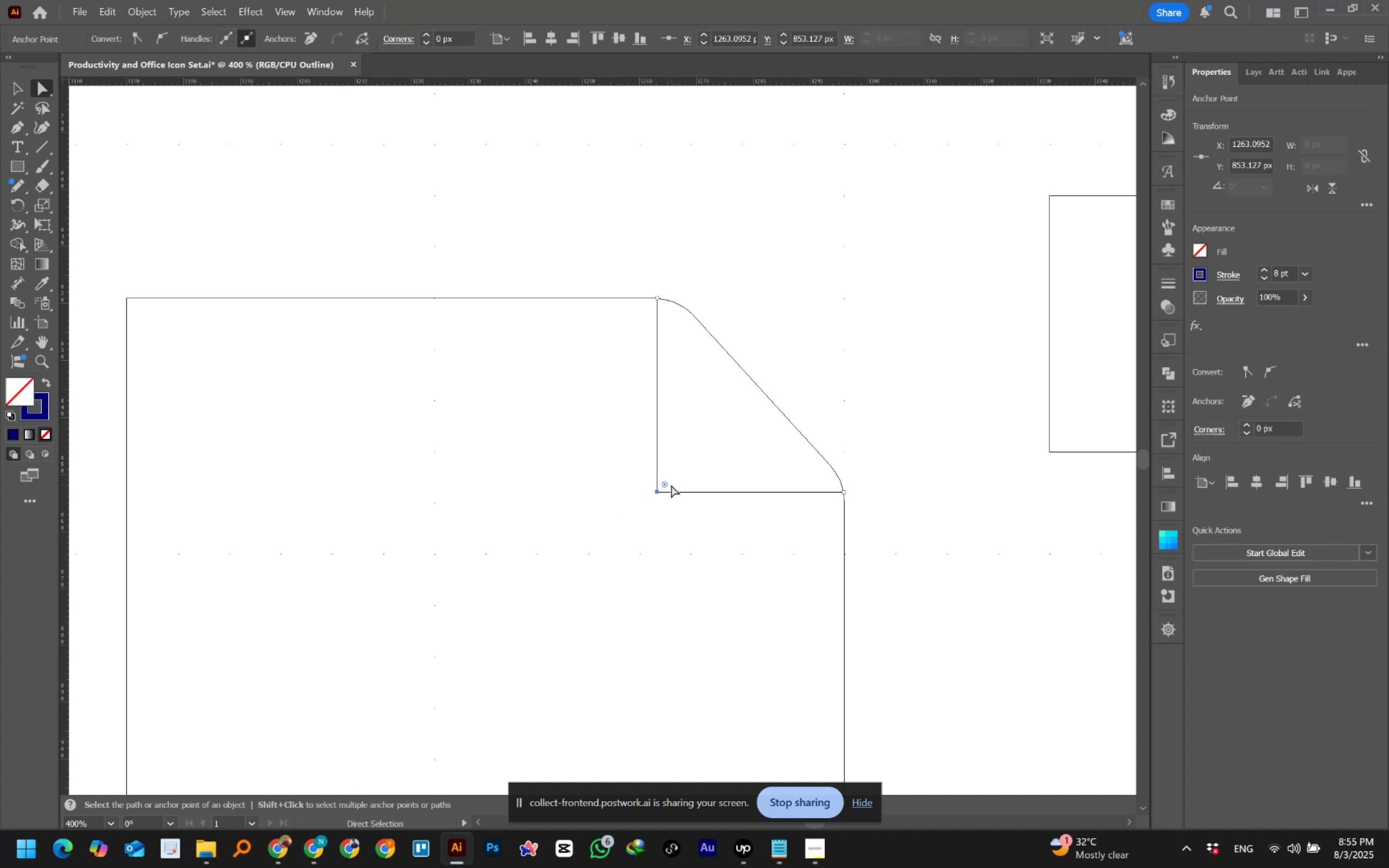 
left_click([667, 484])
 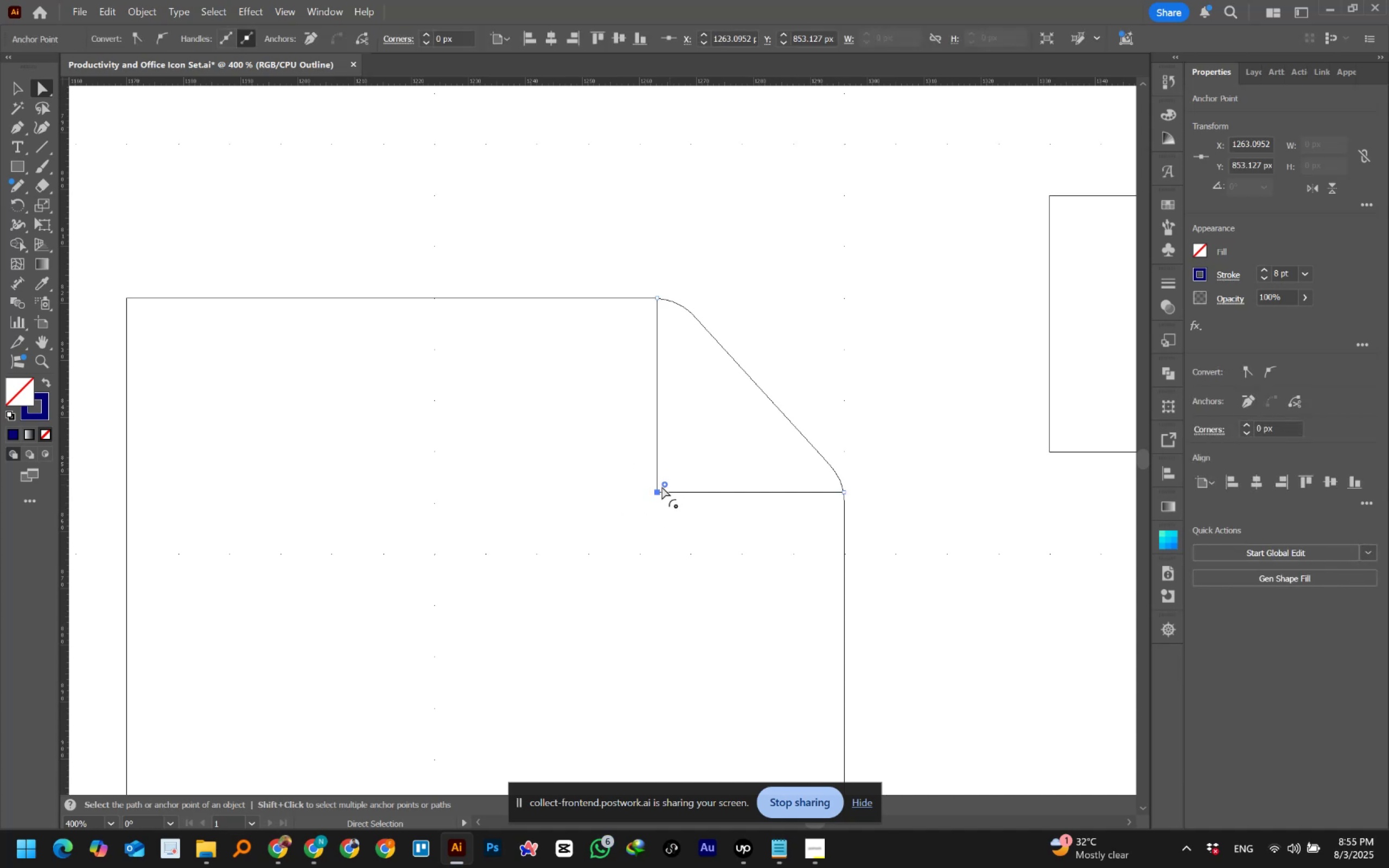 
left_click_drag(start_coordinate=[664, 484], to_coordinate=[681, 476])
 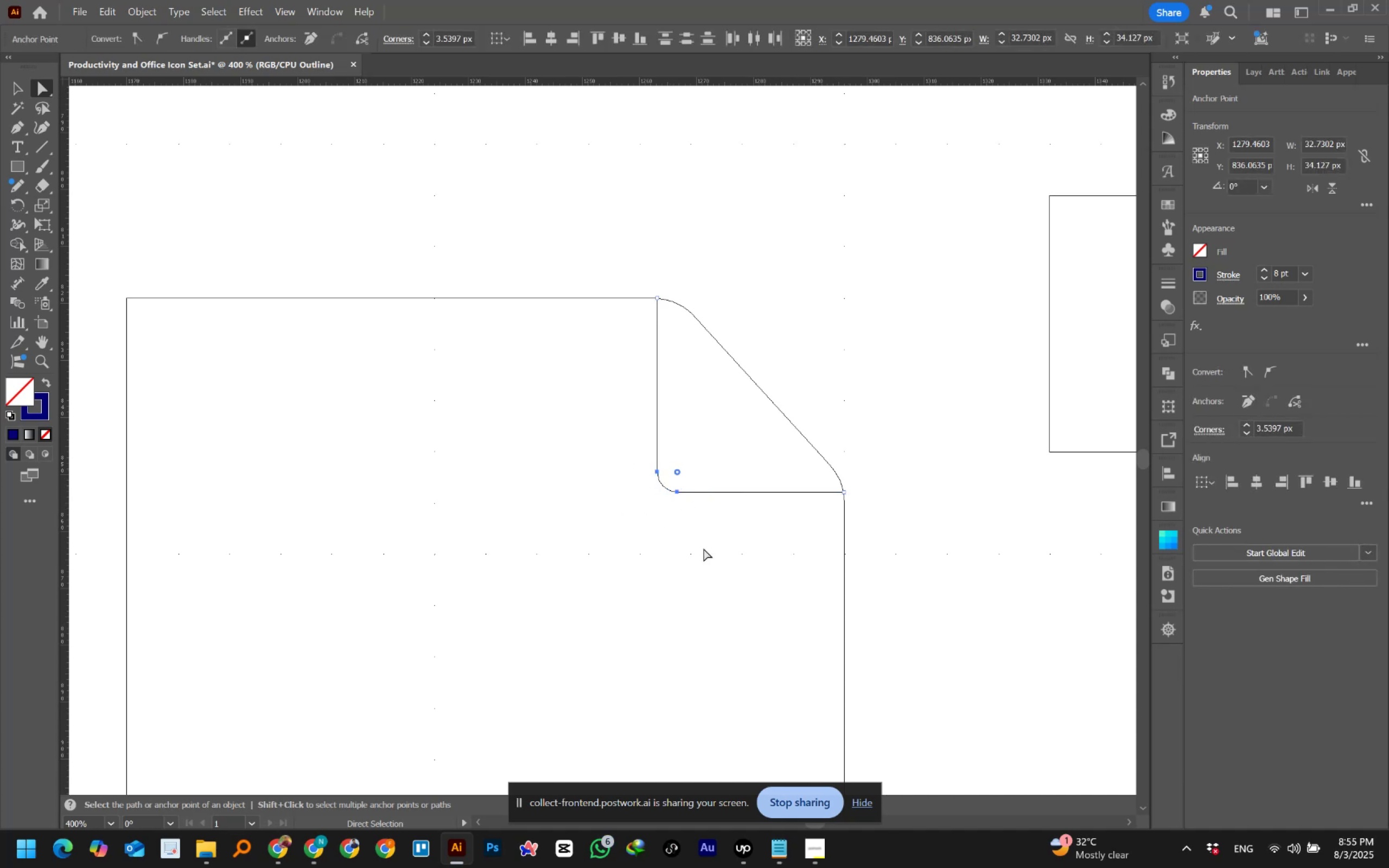 
left_click([704, 548])
 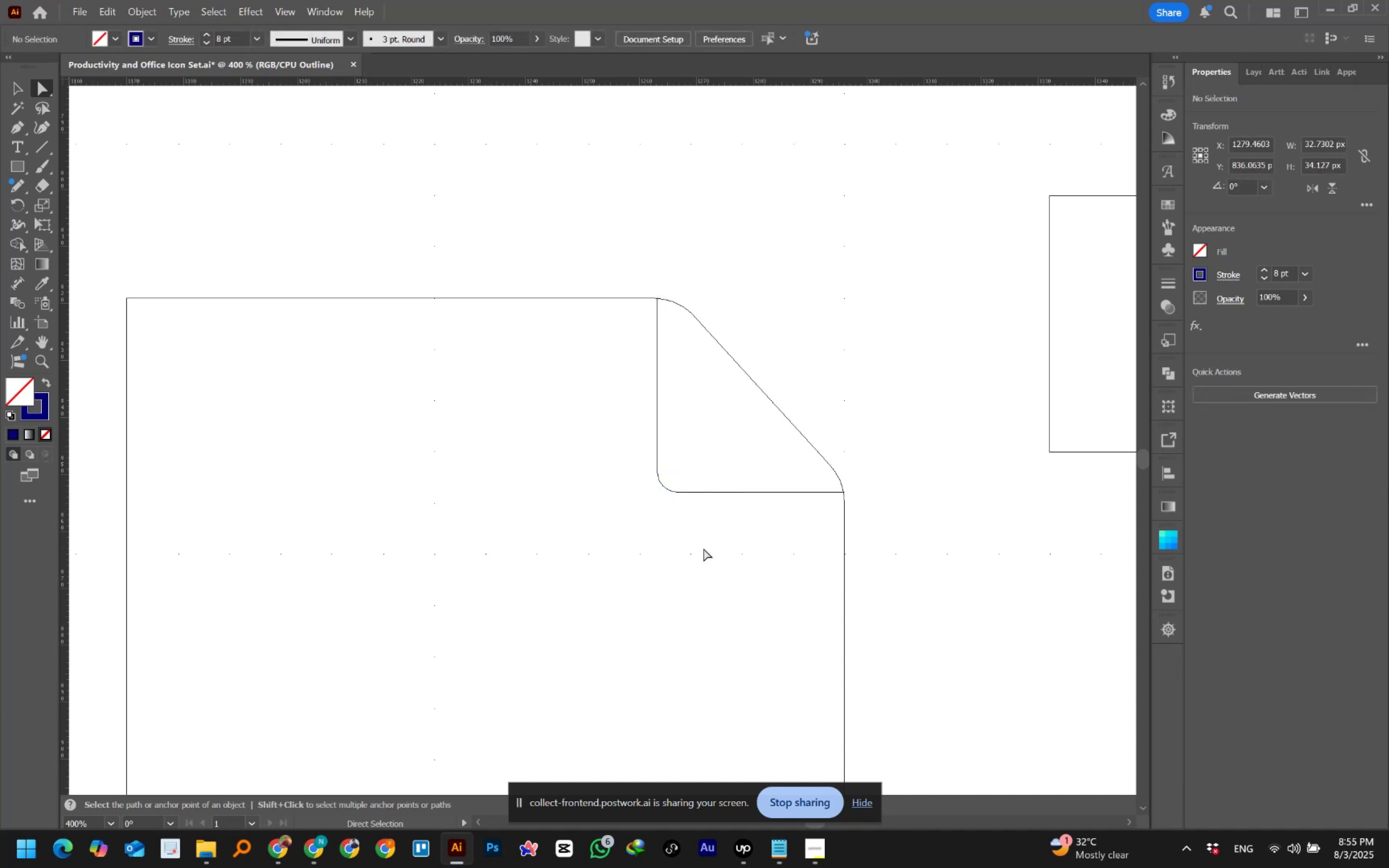 
hold_key(key=AltLeft, duration=0.49)
scroll: coordinate [704, 548], scroll_direction: down, amount: 2.0
 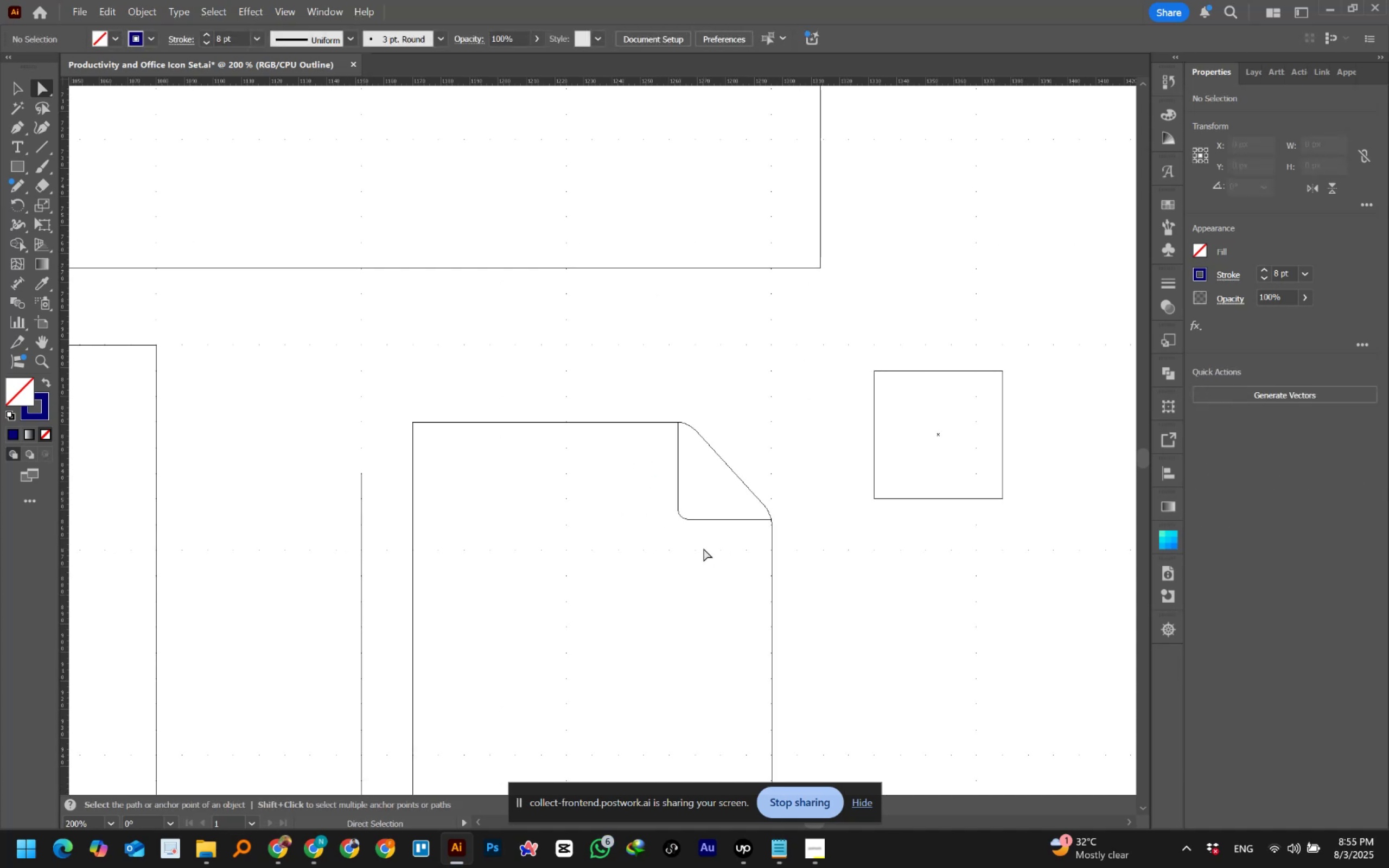 
key(Control+Y)
 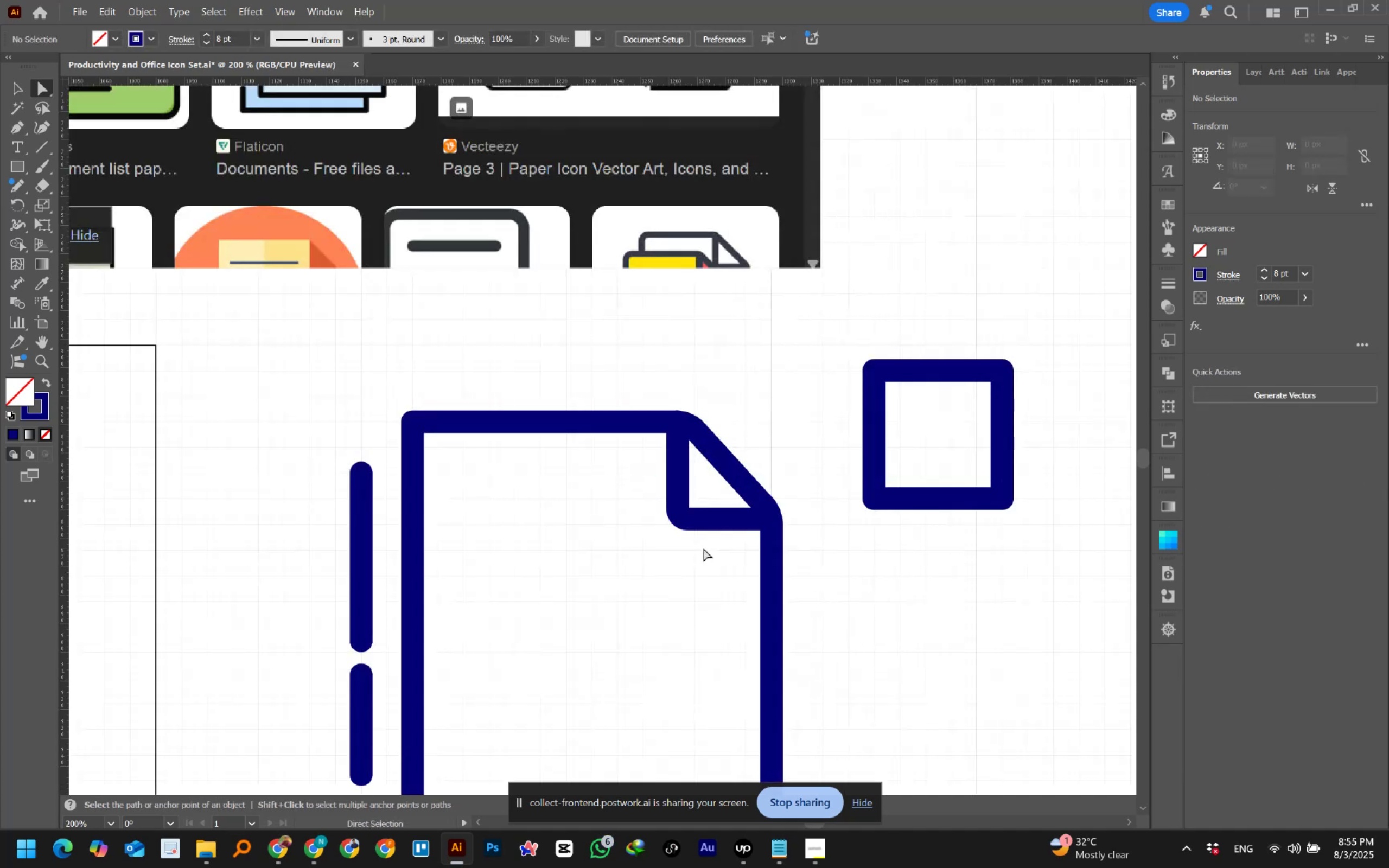 
hold_key(key=AltLeft, duration=0.83)
scroll: coordinate [704, 548], scroll_direction: down, amount: 2.0
 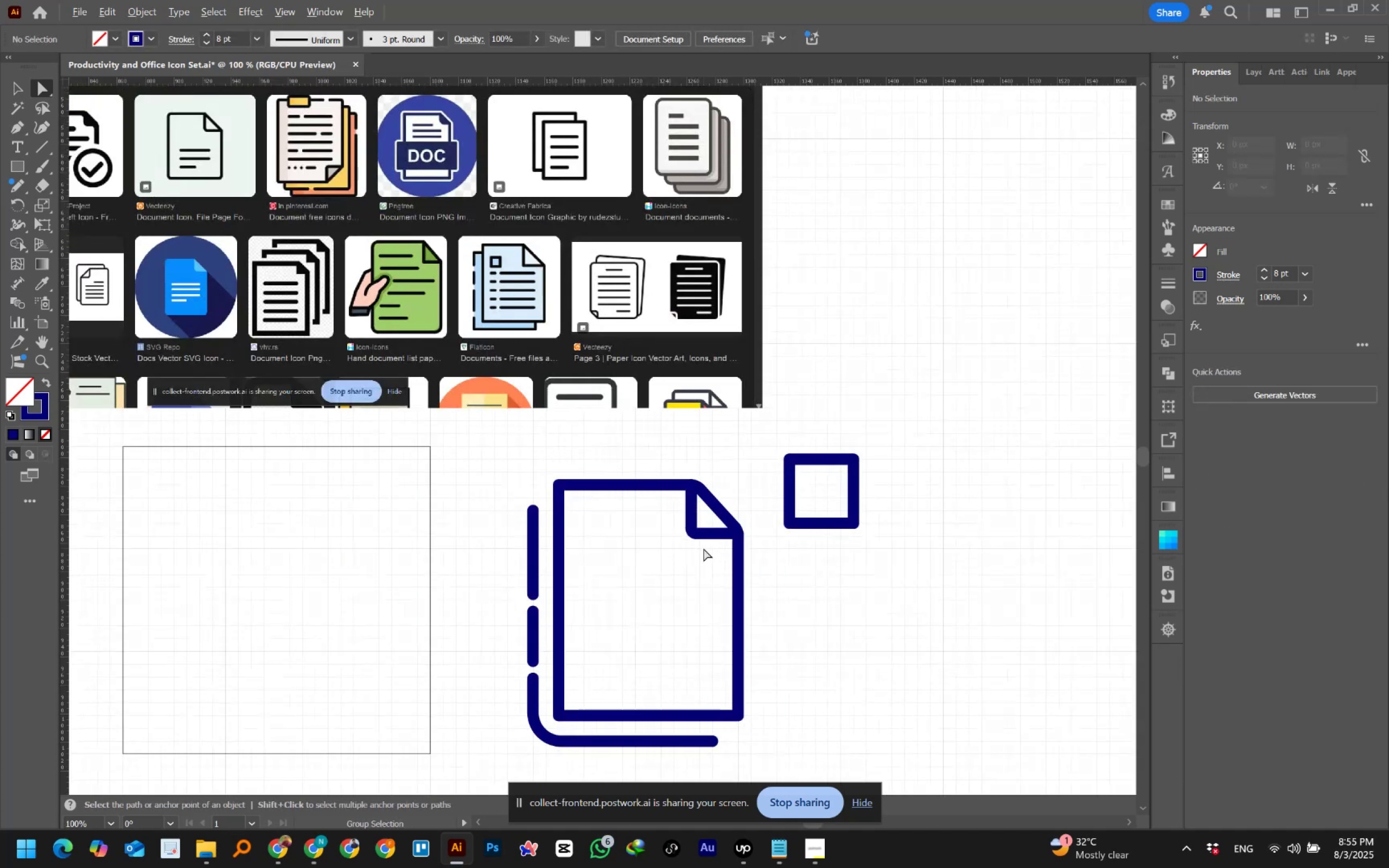 
hold_key(key=Space, duration=1.53)
 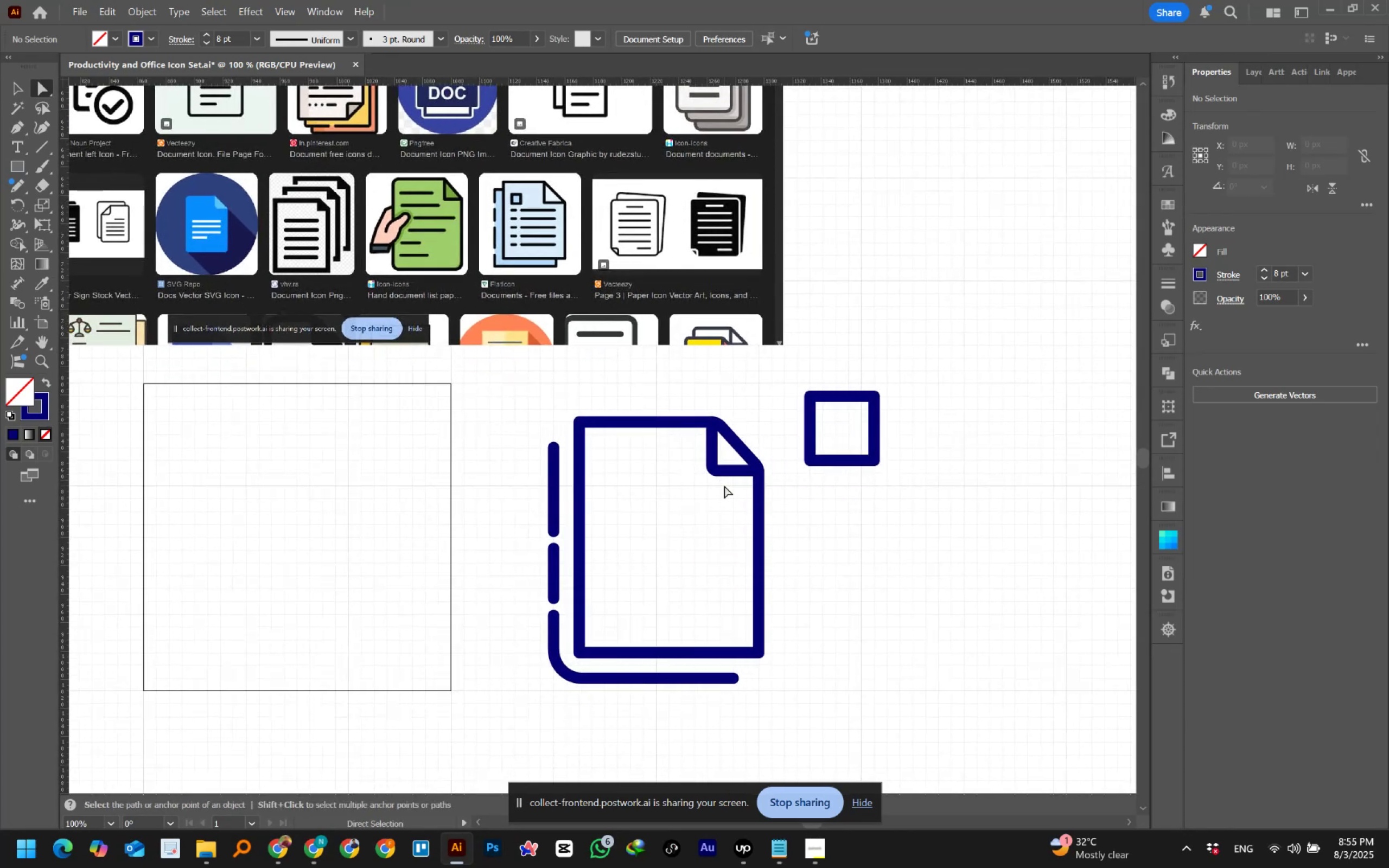 
left_click_drag(start_coordinate=[704, 548], to_coordinate=[724, 486])
 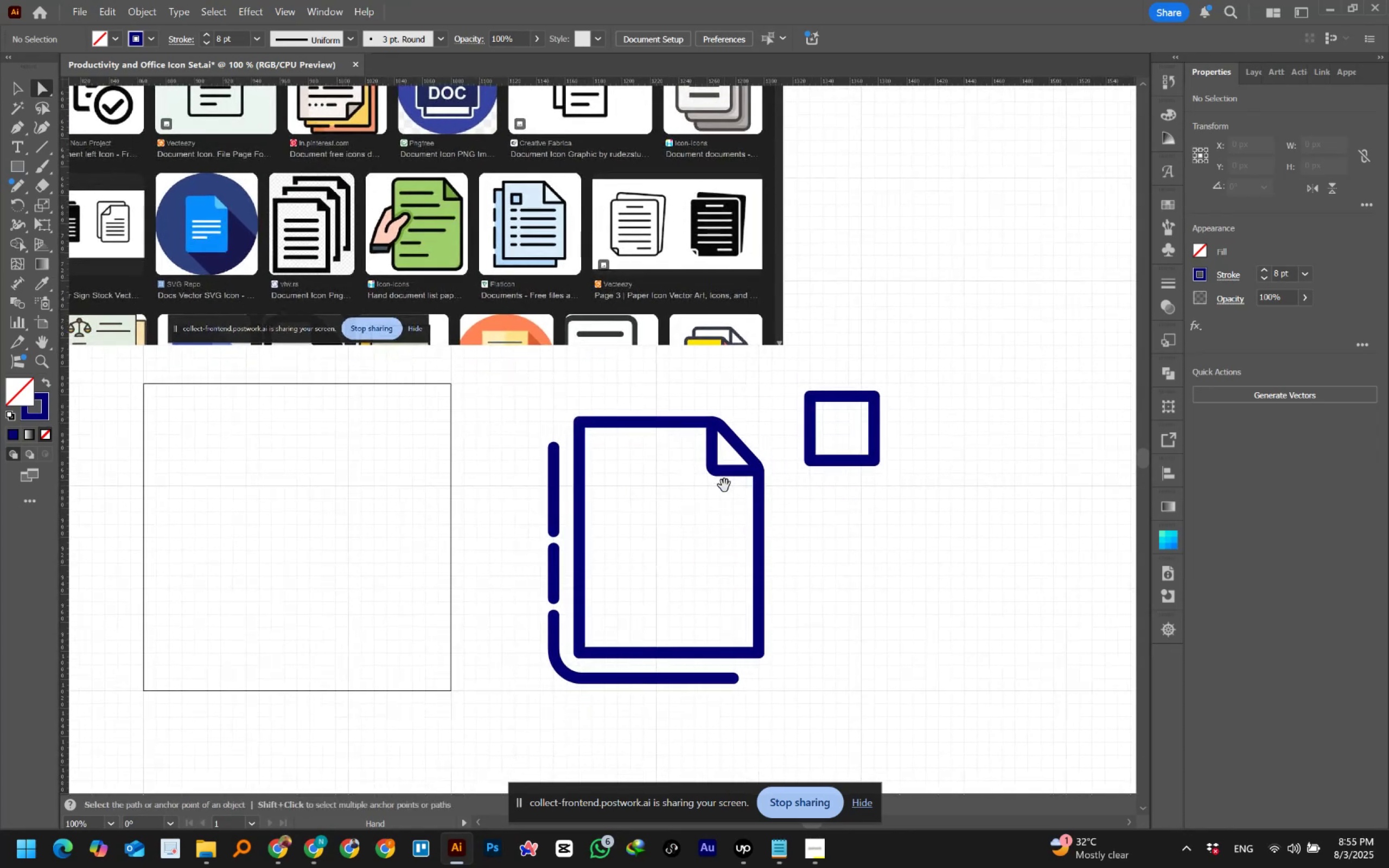 
key(Space)
 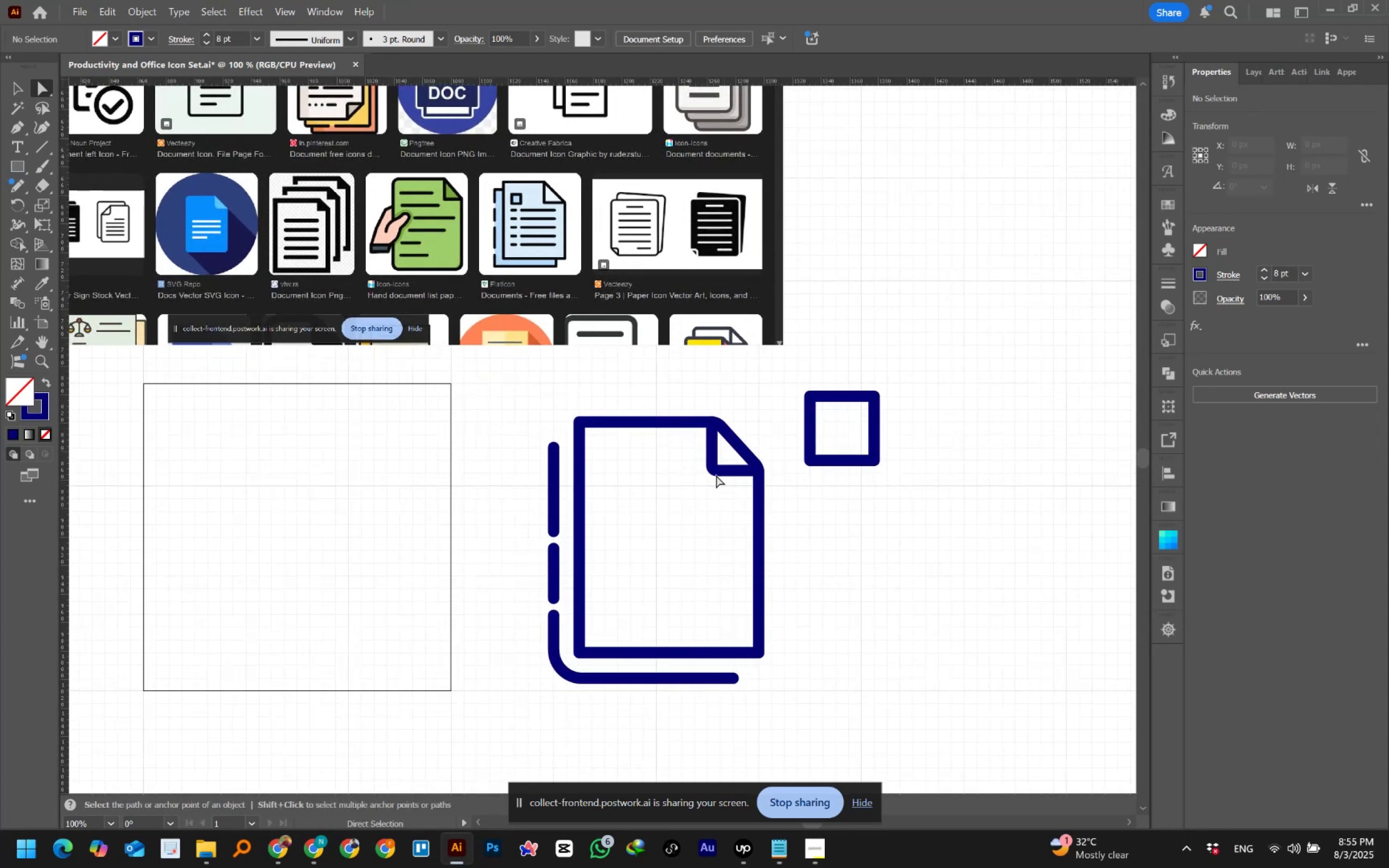 
left_click([20, 81])
 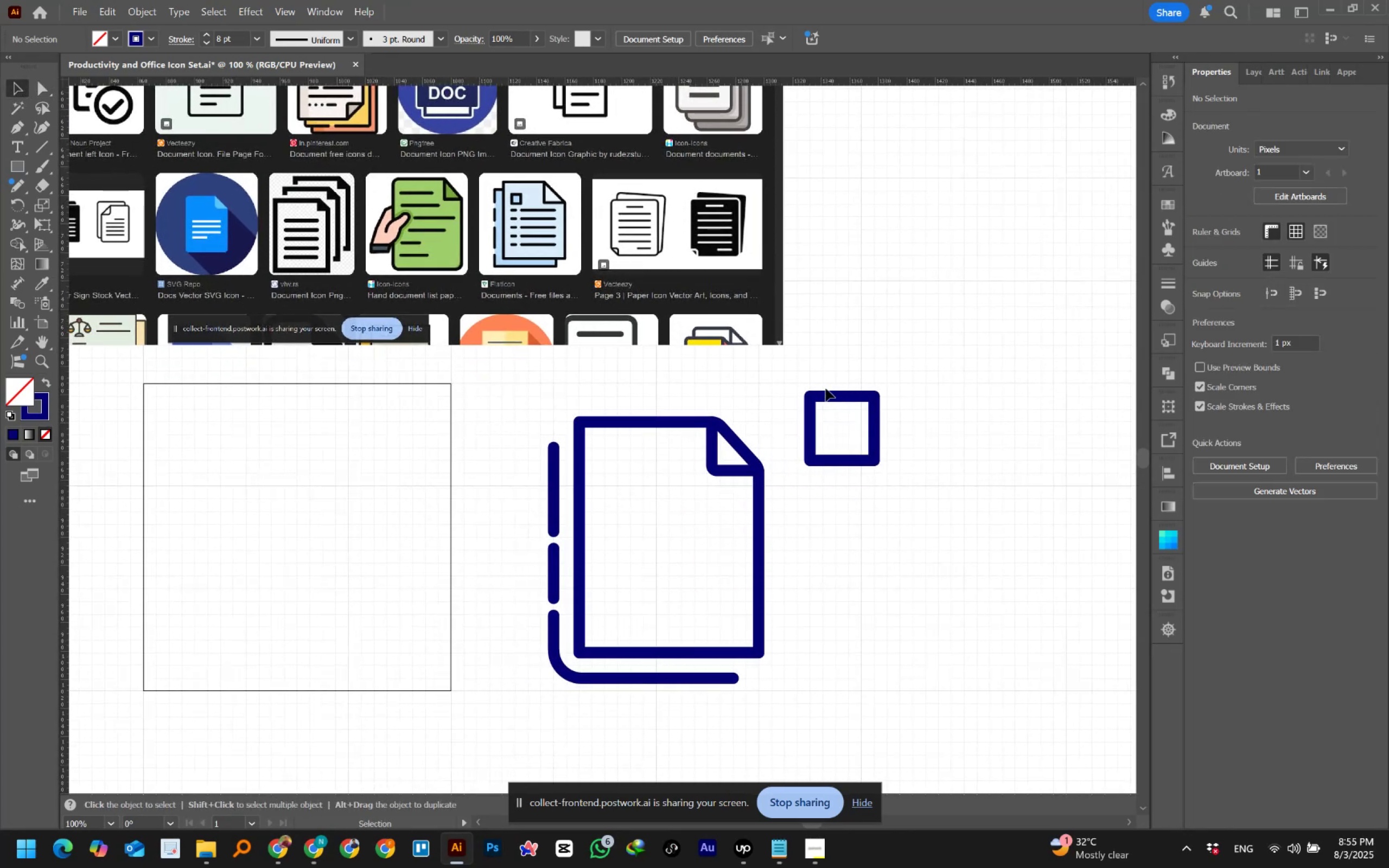 
left_click_drag(start_coordinate=[789, 376], to_coordinate=[903, 488])
 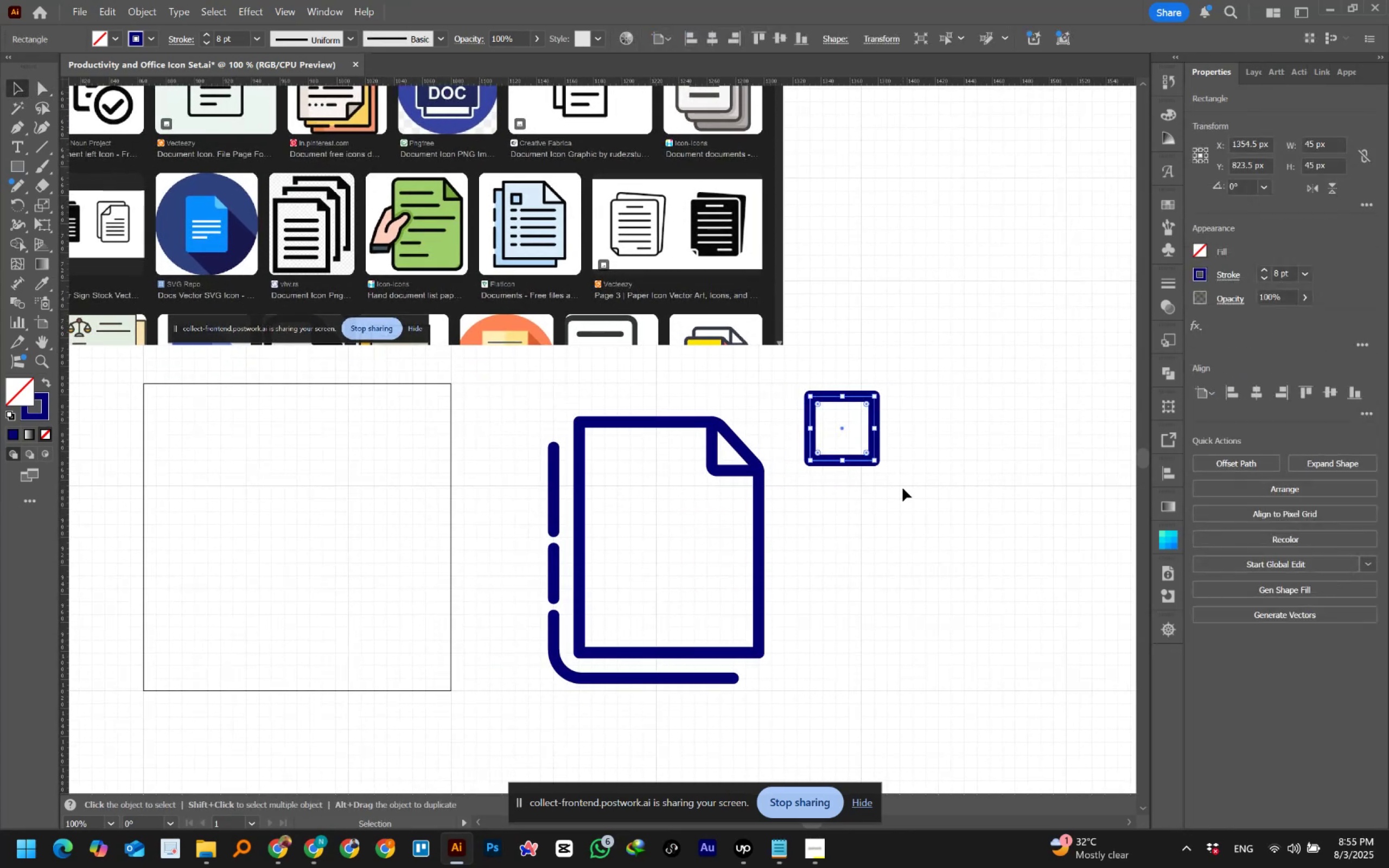 
key(Delete)
 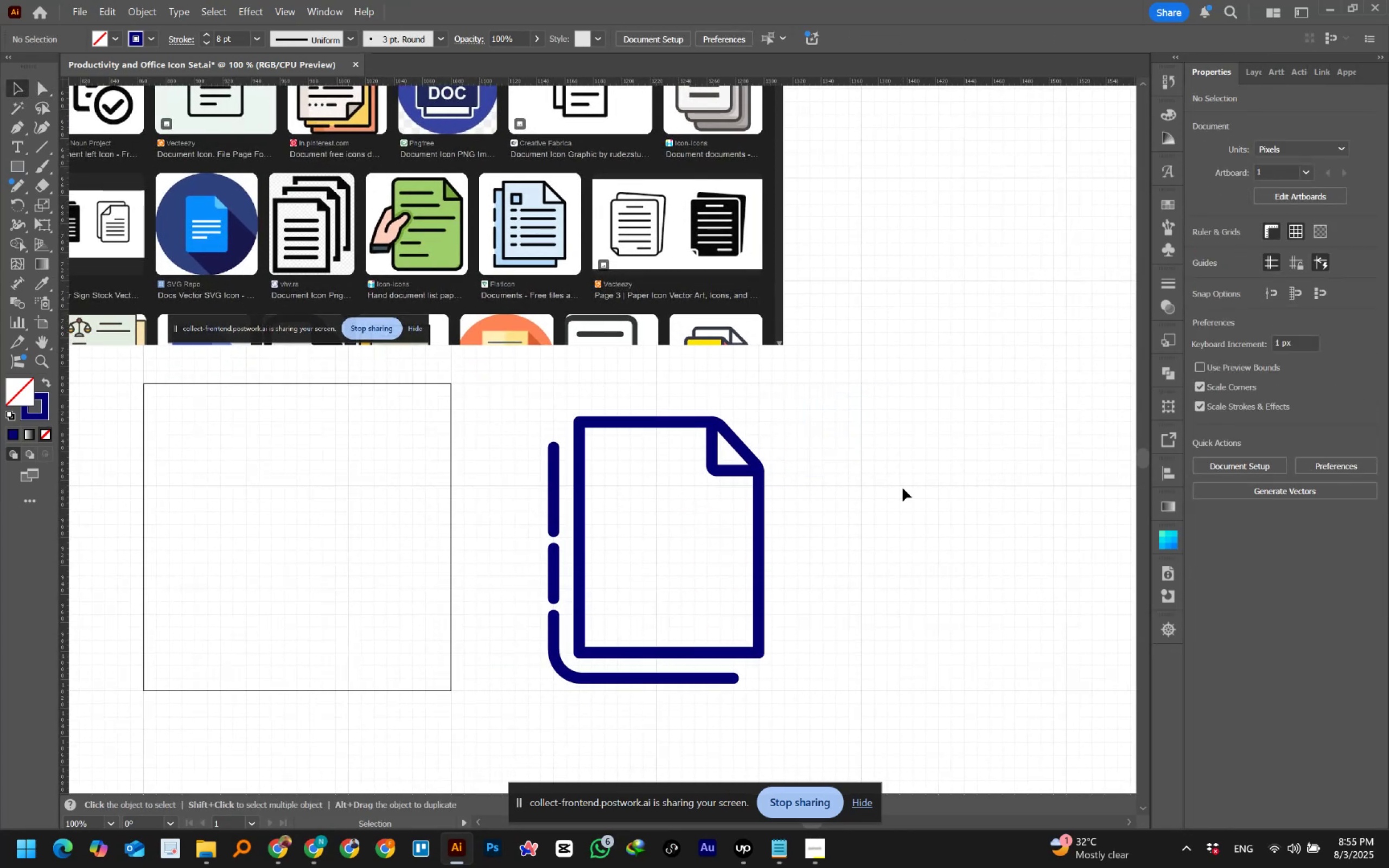 
left_click([903, 488])
 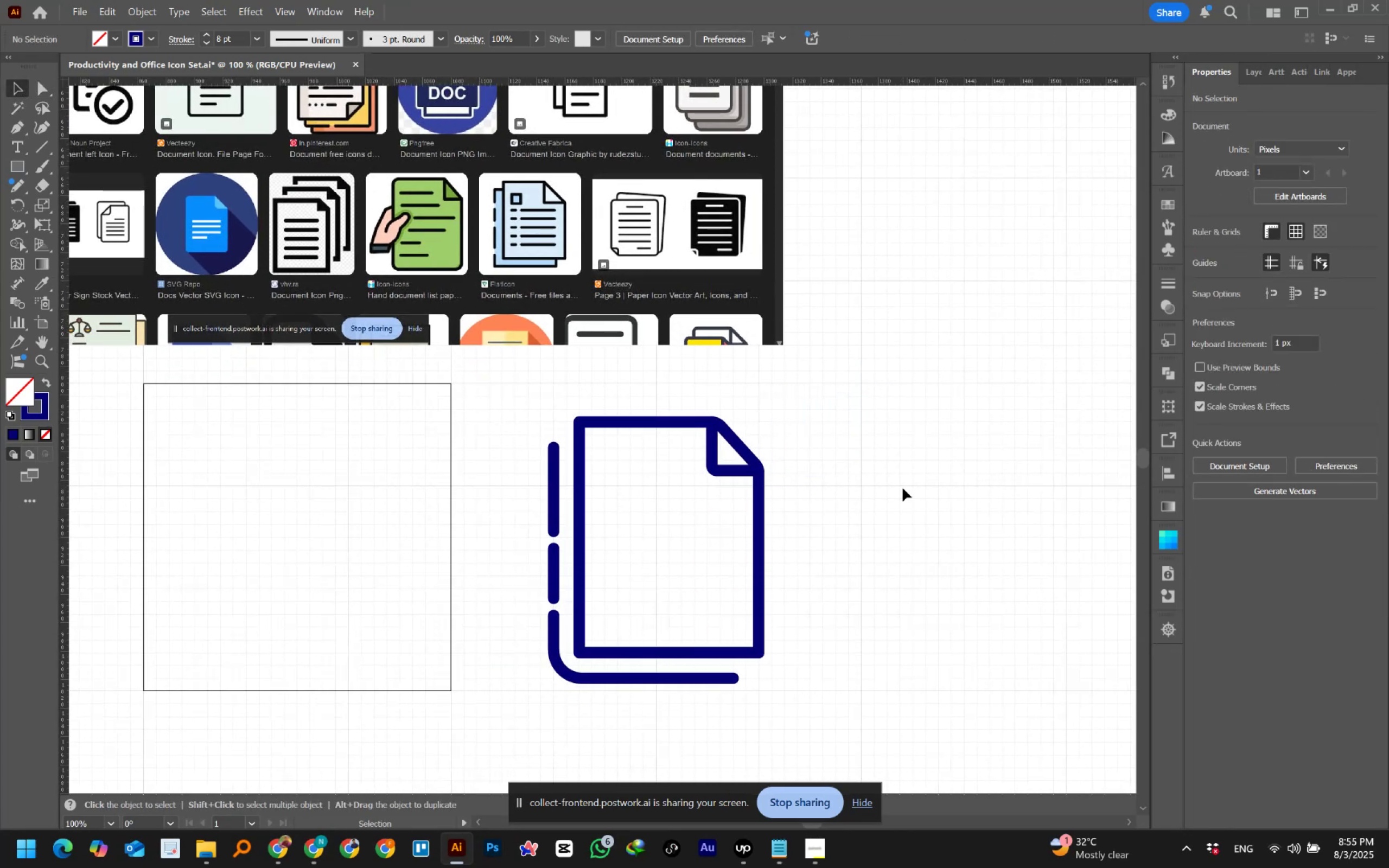 
hold_key(key=AltLeft, duration=0.54)
scroll: coordinate [903, 488], scroll_direction: down, amount: 1.0
 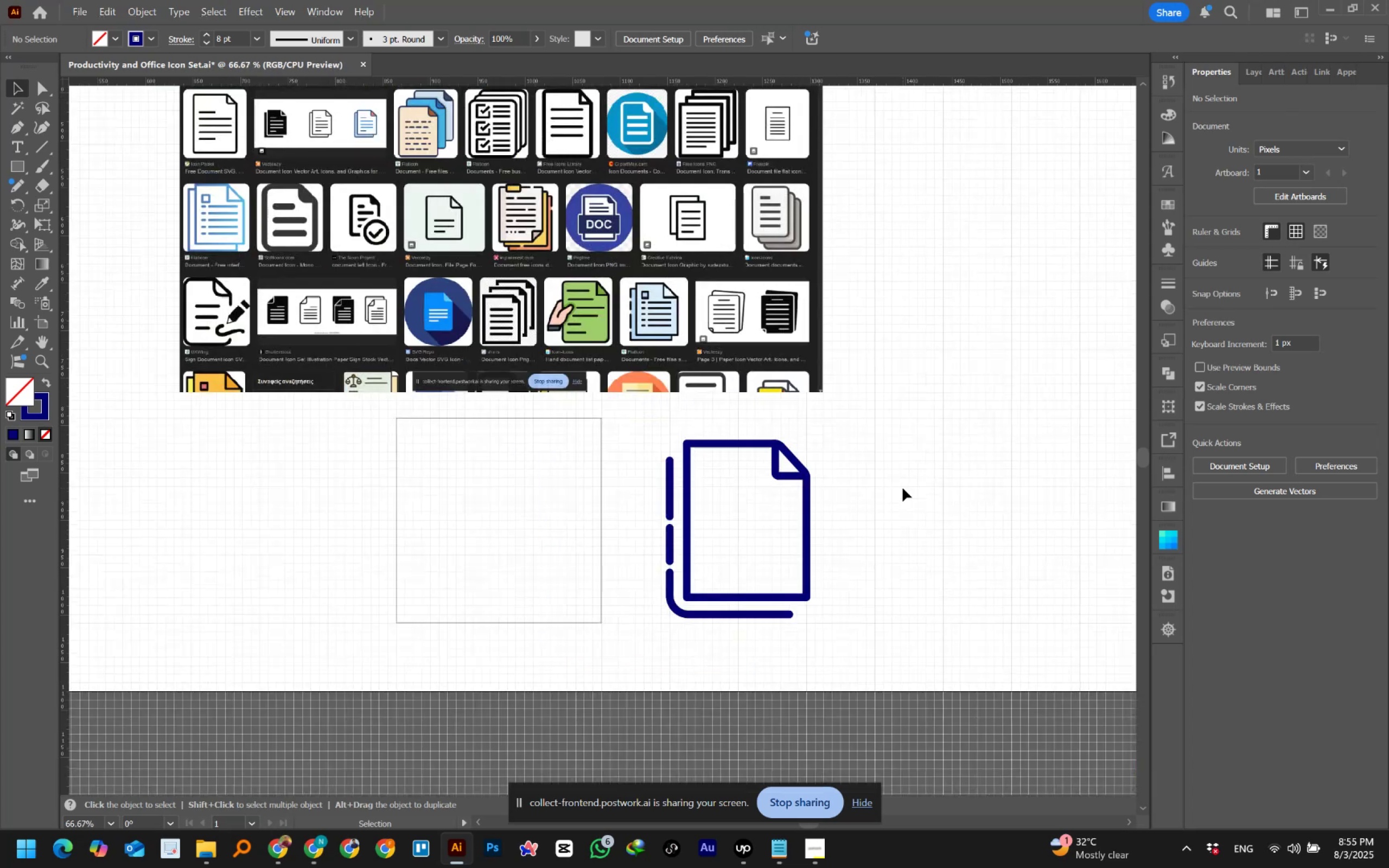 
hold_key(key=Space, duration=0.88)
 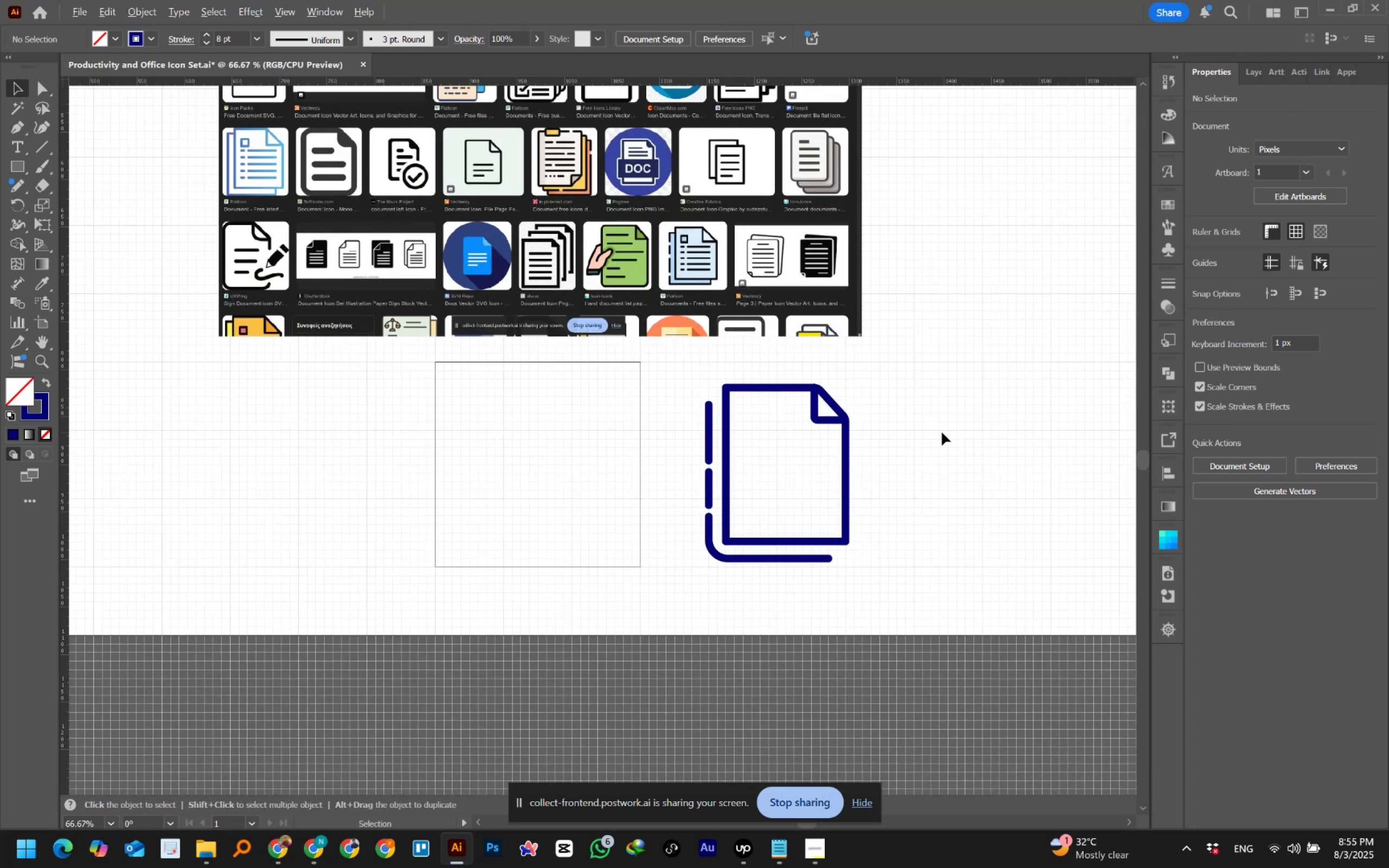 
left_click_drag(start_coordinate=[903, 488], to_coordinate=[942, 432])
 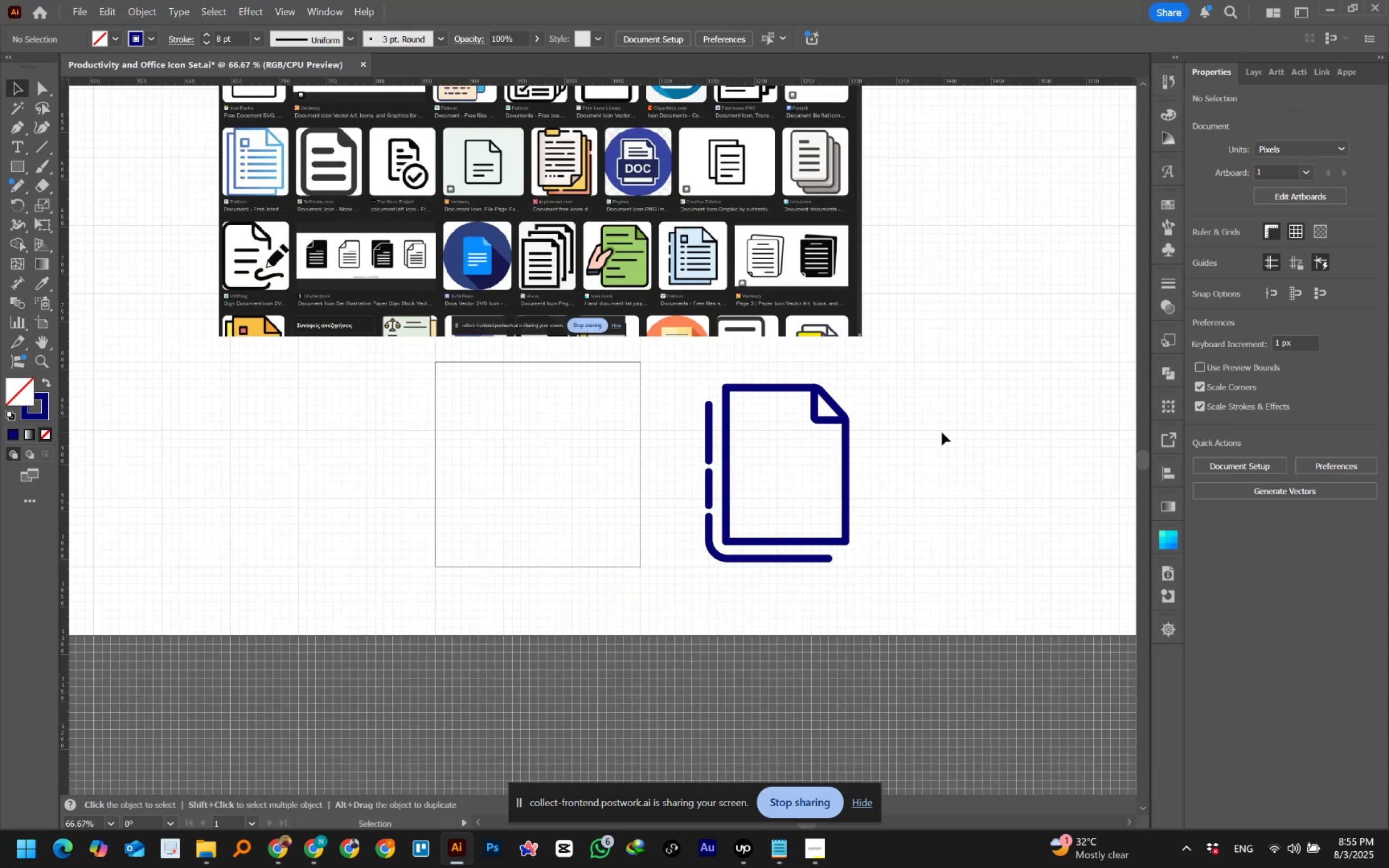 
hold_key(key=AltLeft, duration=0.58)
scroll: coordinate [942, 432], scroll_direction: down, amount: 1.0
 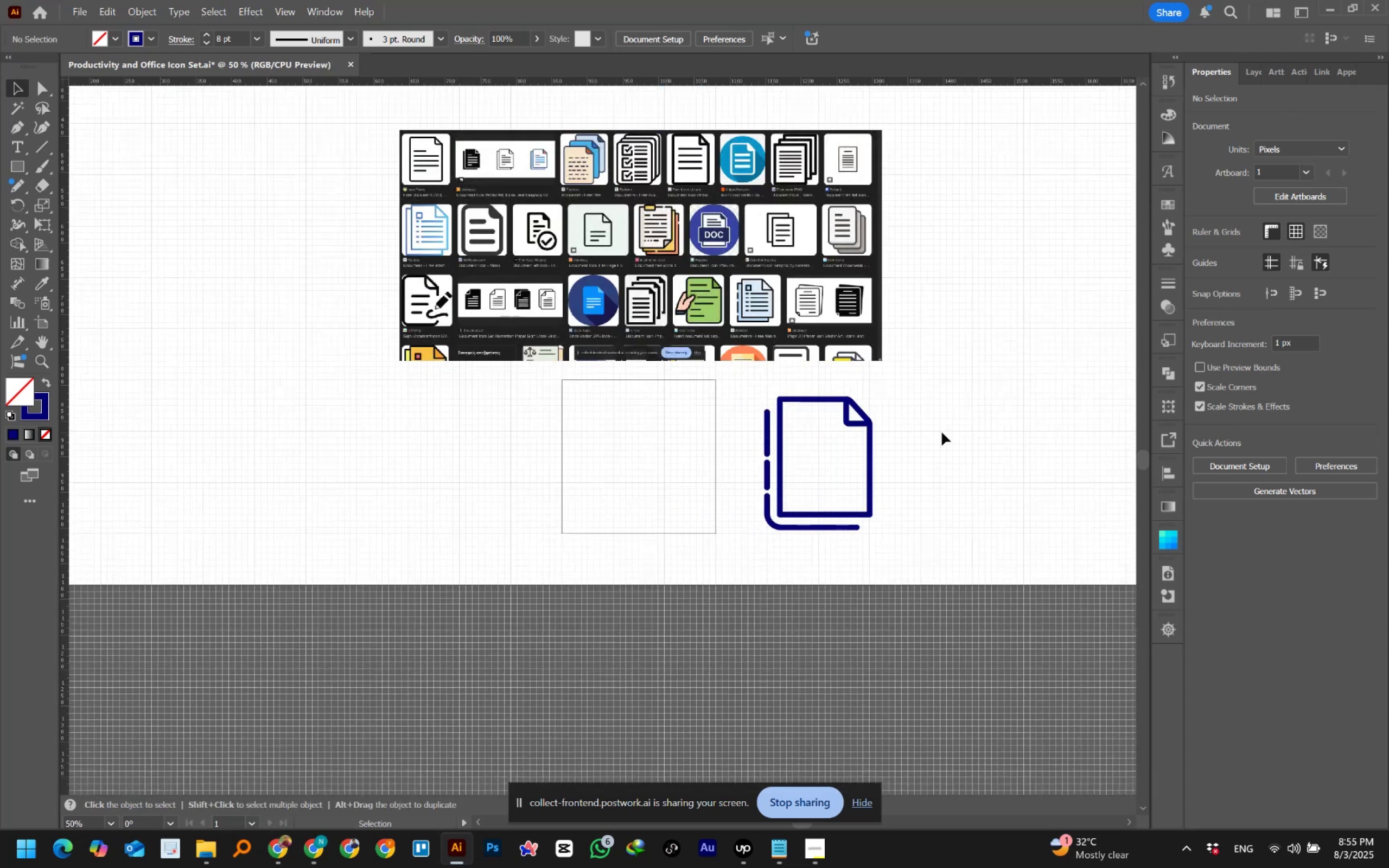 
hold_key(key=Space, duration=1.53)
 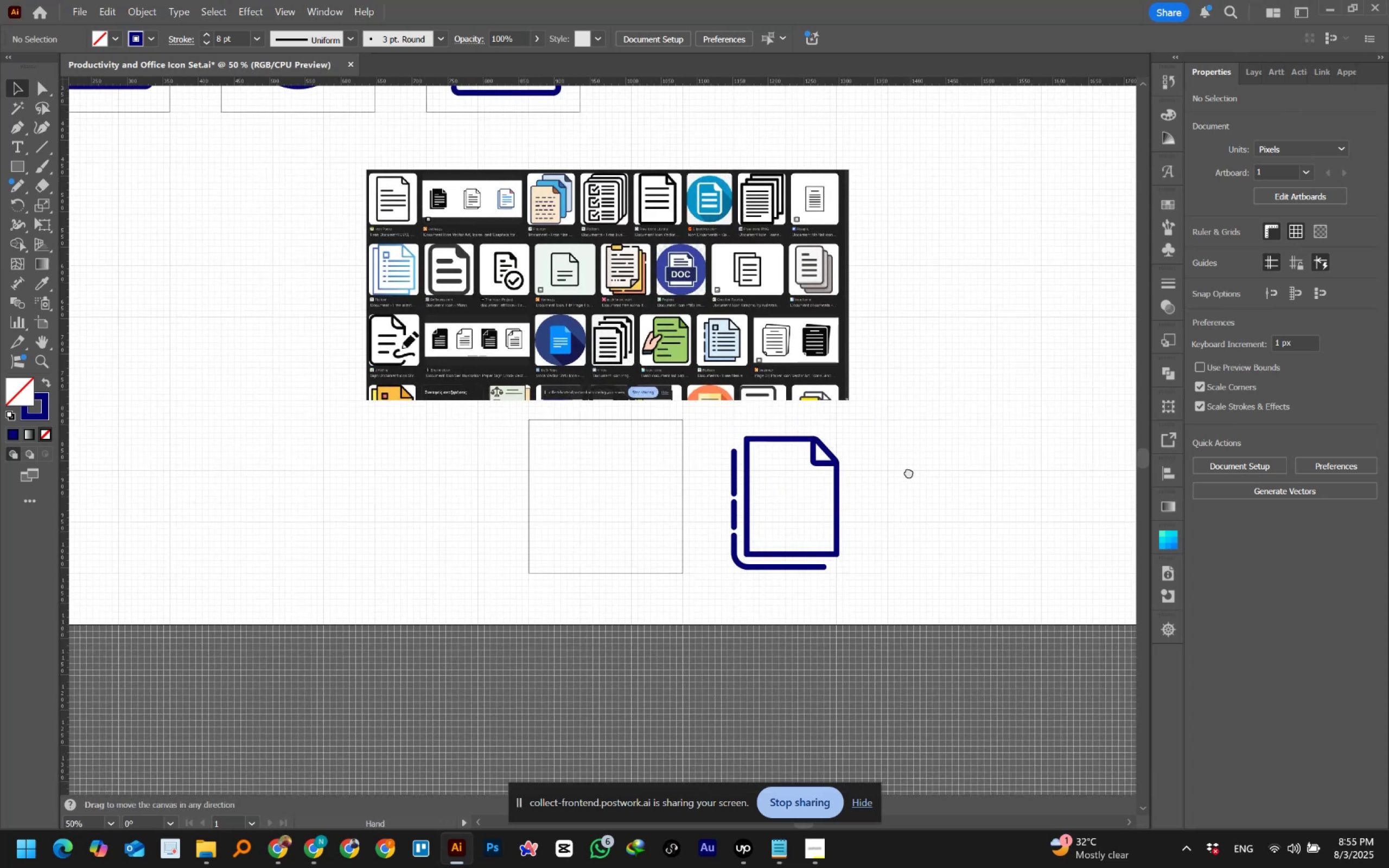 
left_click_drag(start_coordinate=[942, 432], to_coordinate=[898, 547])
 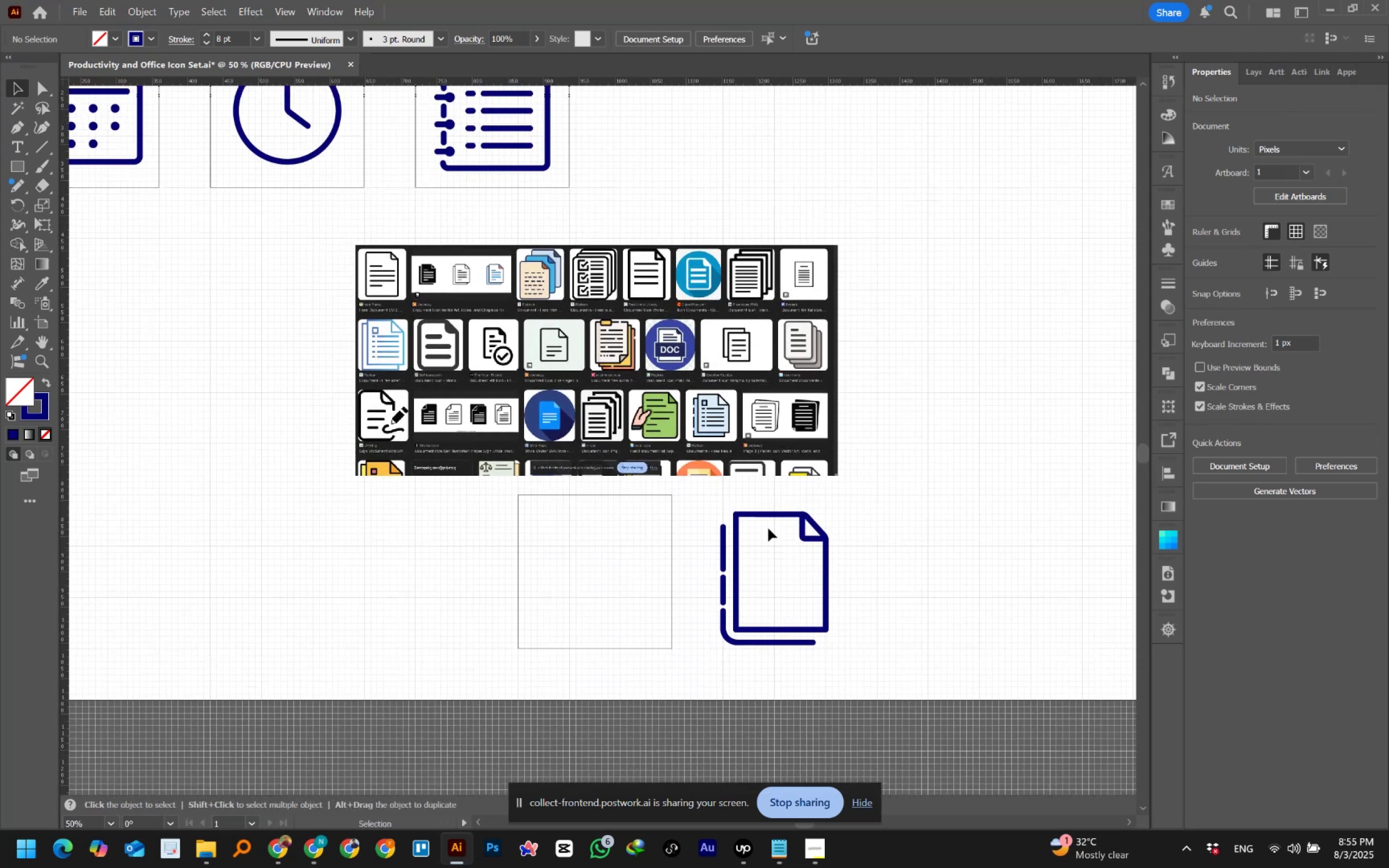 
hold_key(key=Space, duration=1.52)
 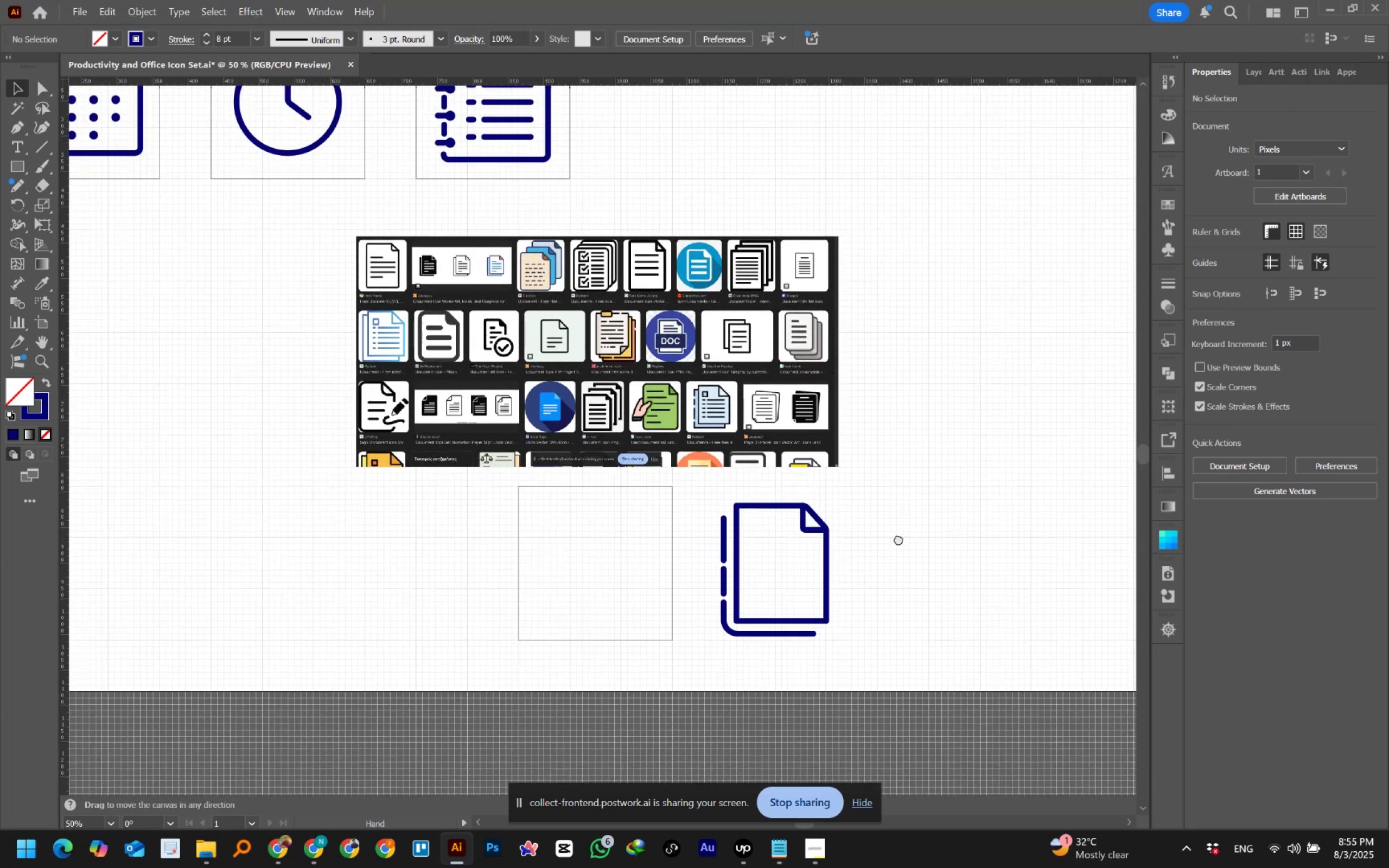 
hold_key(key=Space, duration=1.52)
 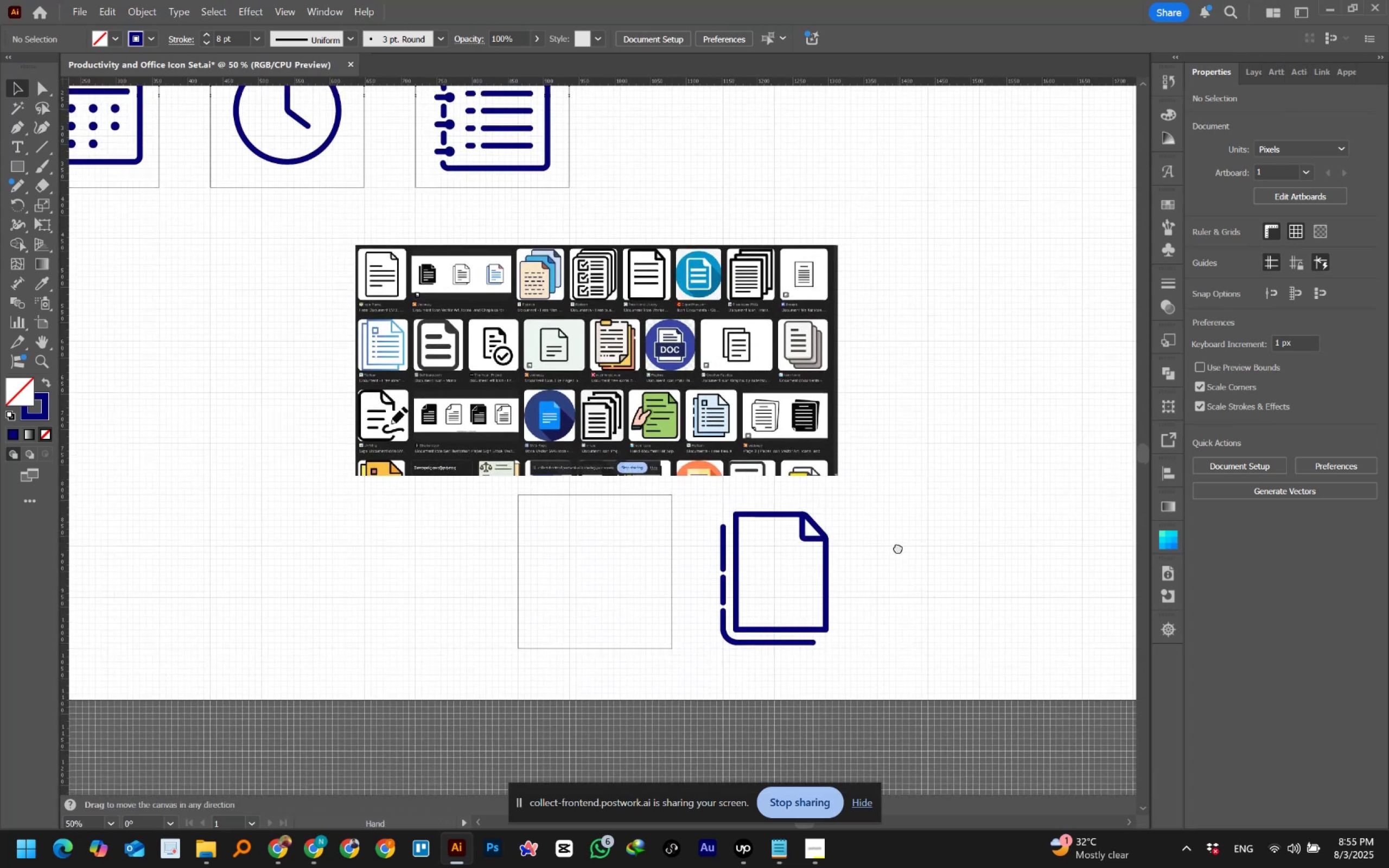 
key(Space)
 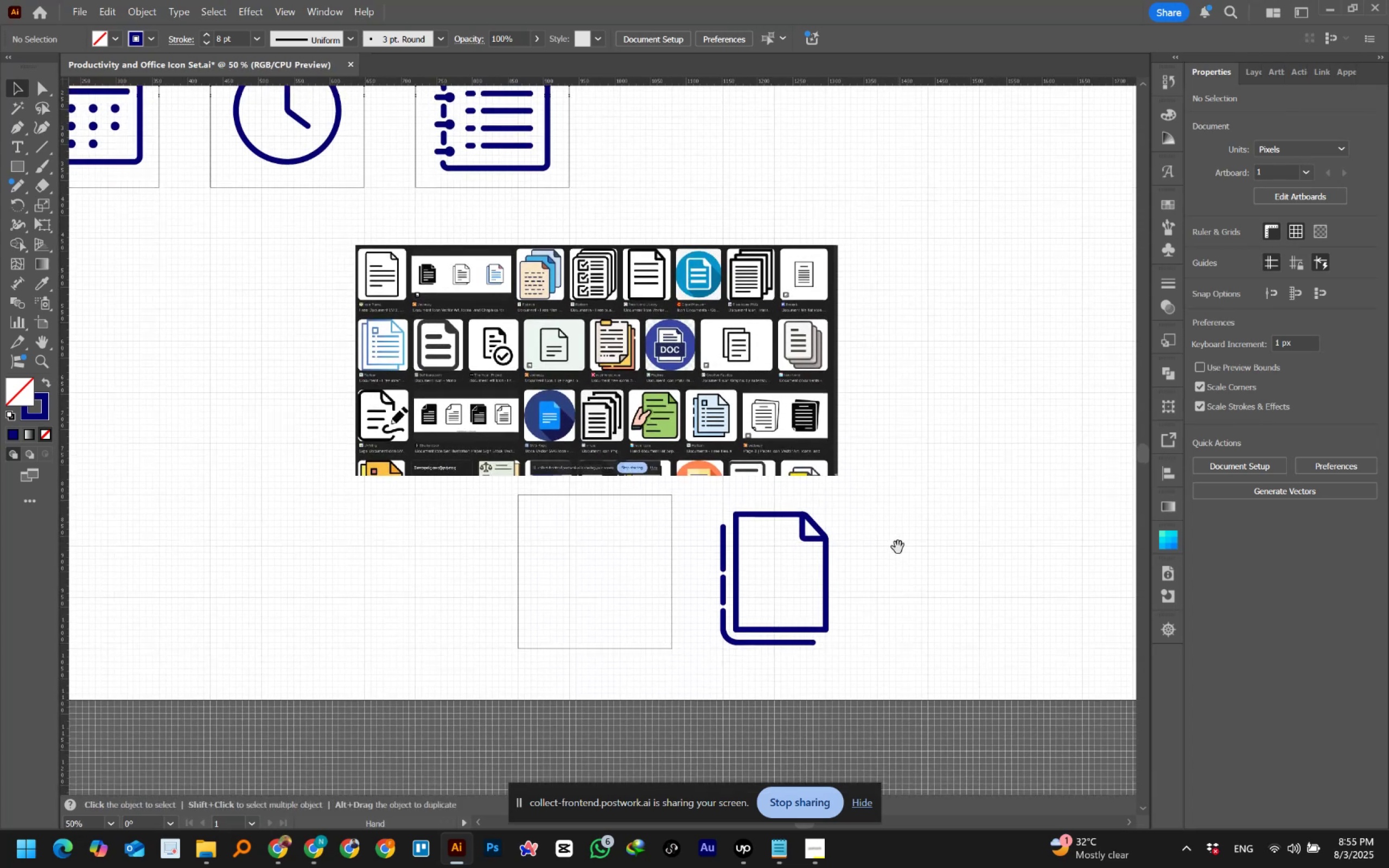 
key(Space)
 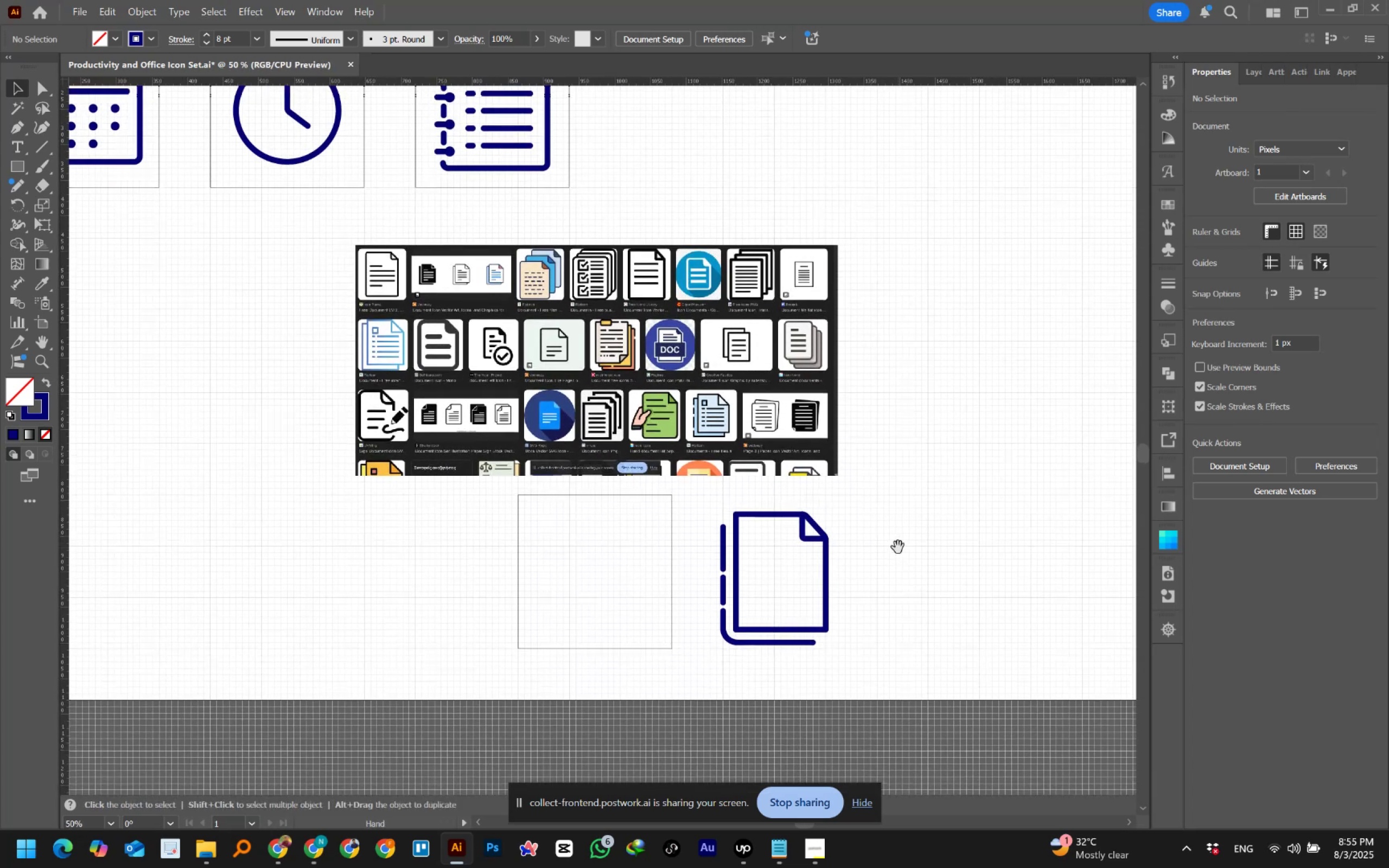 
key(Space)
 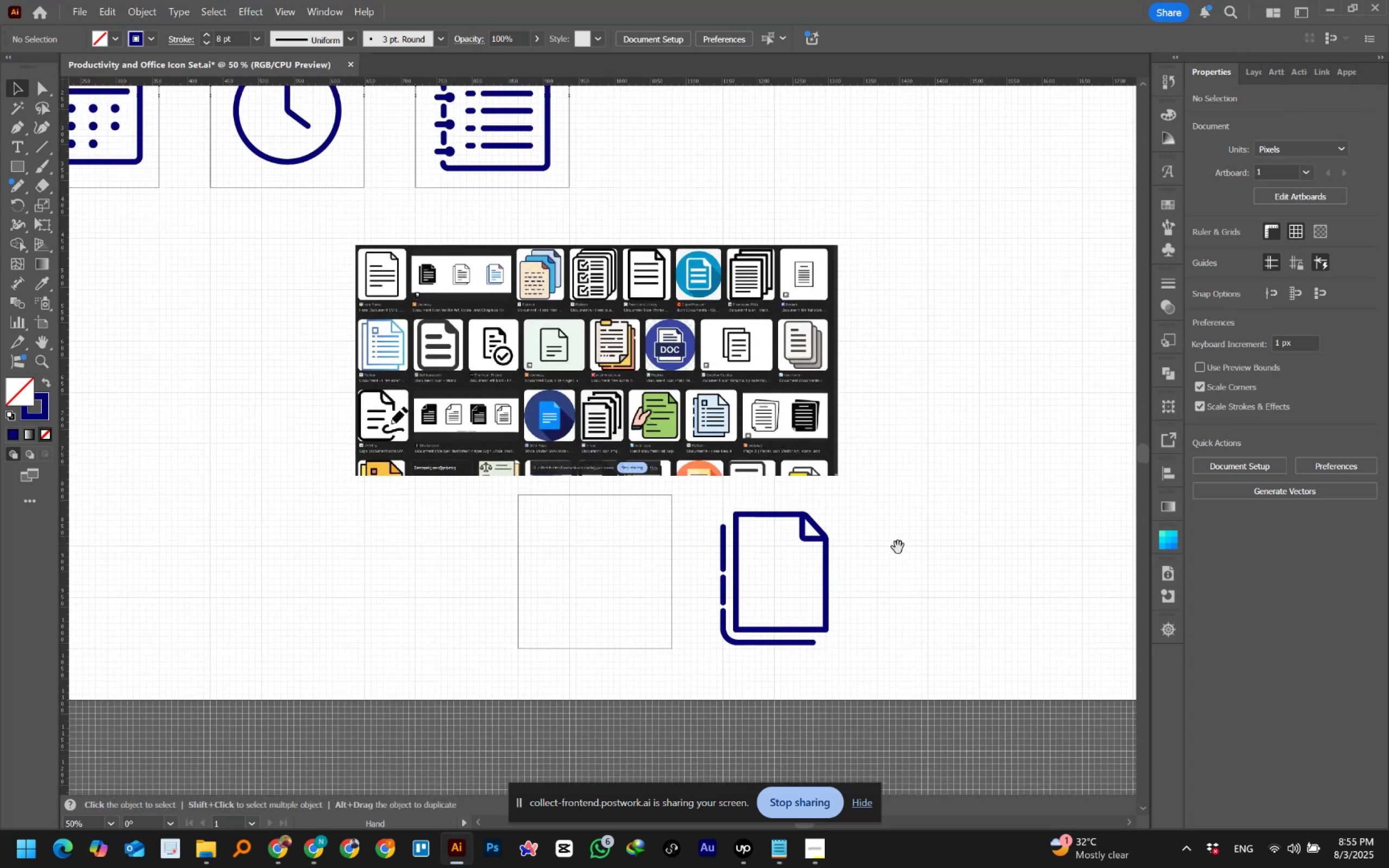 
key(Space)
 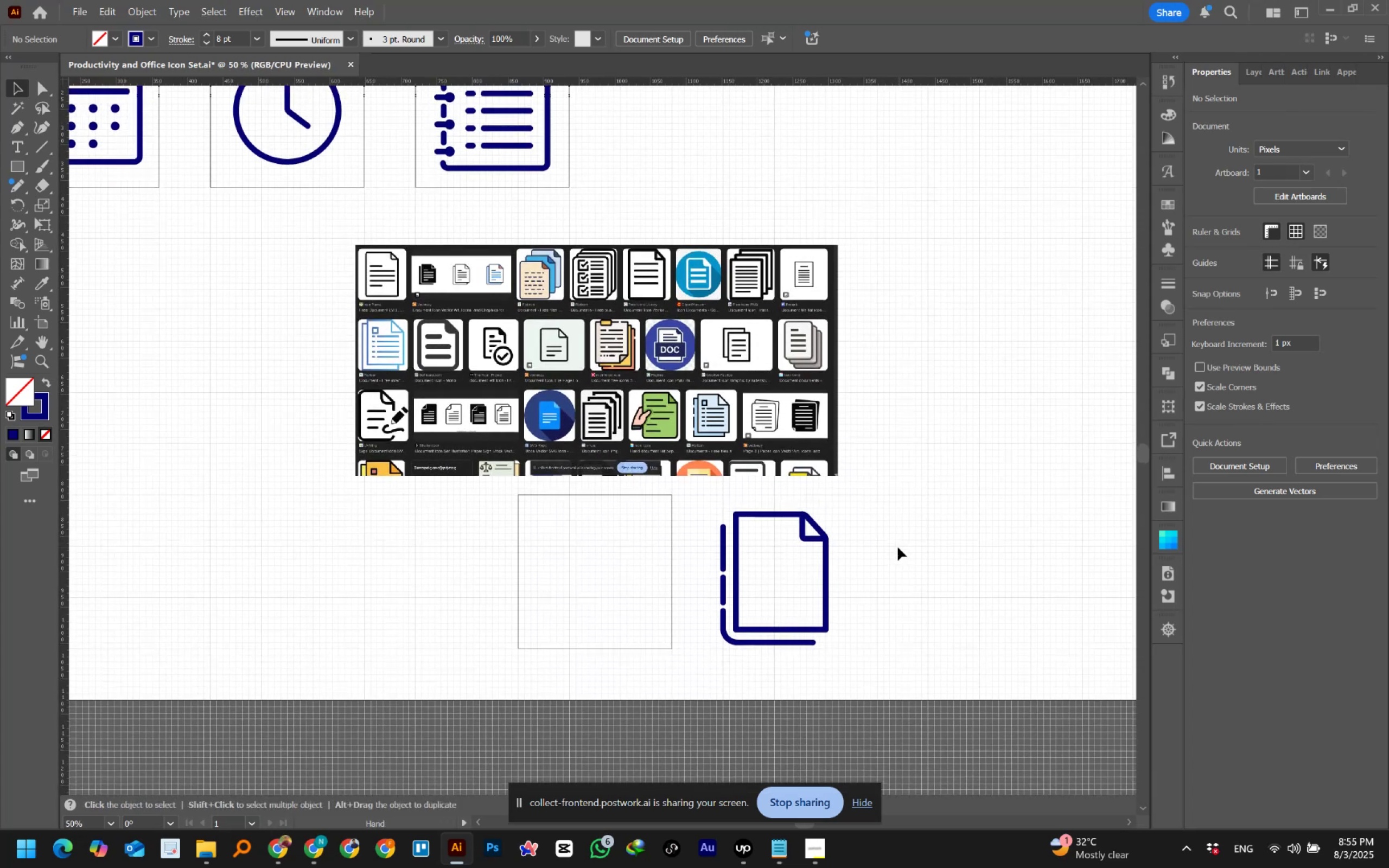 
key(Space)
 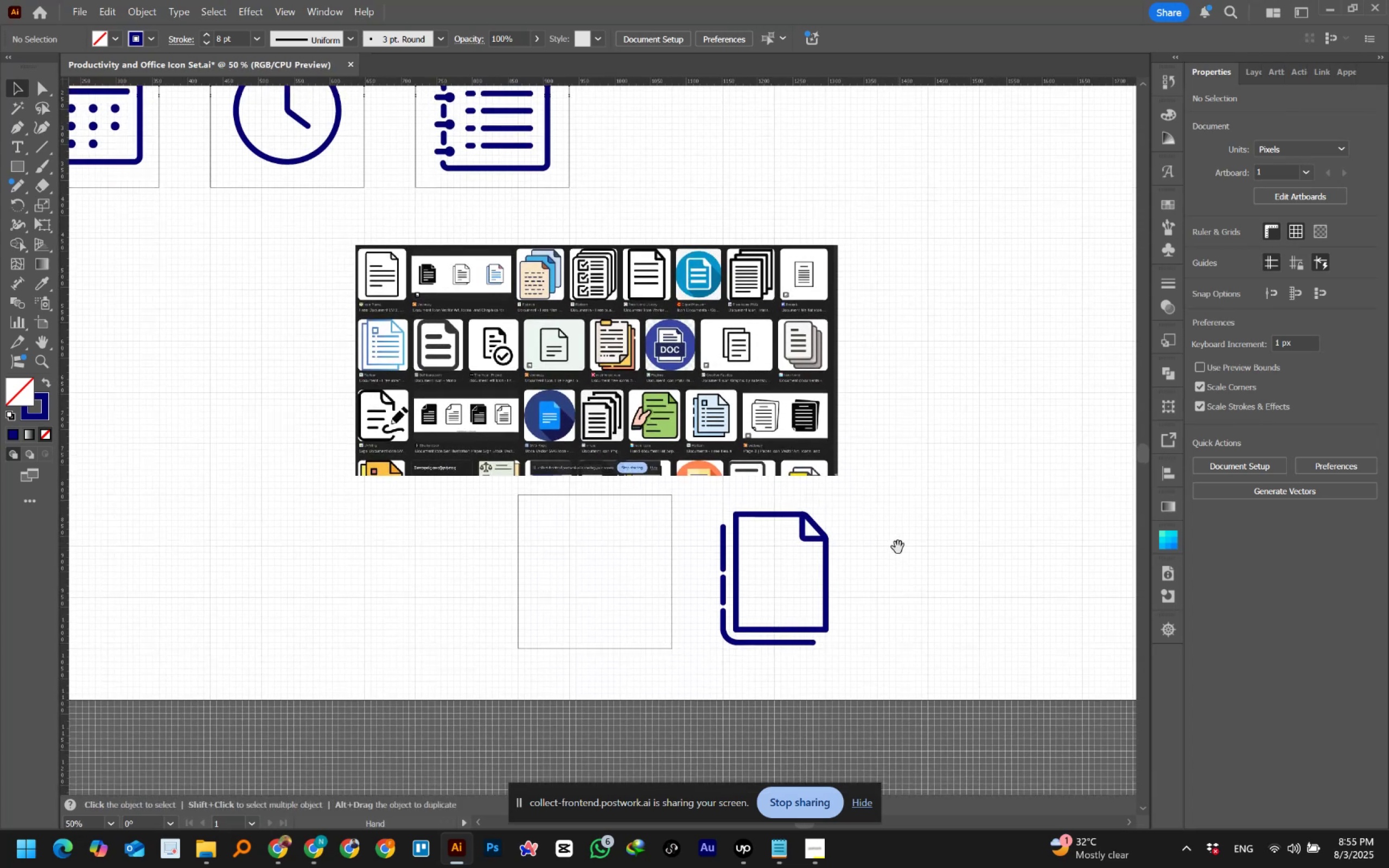 
key(Space)
 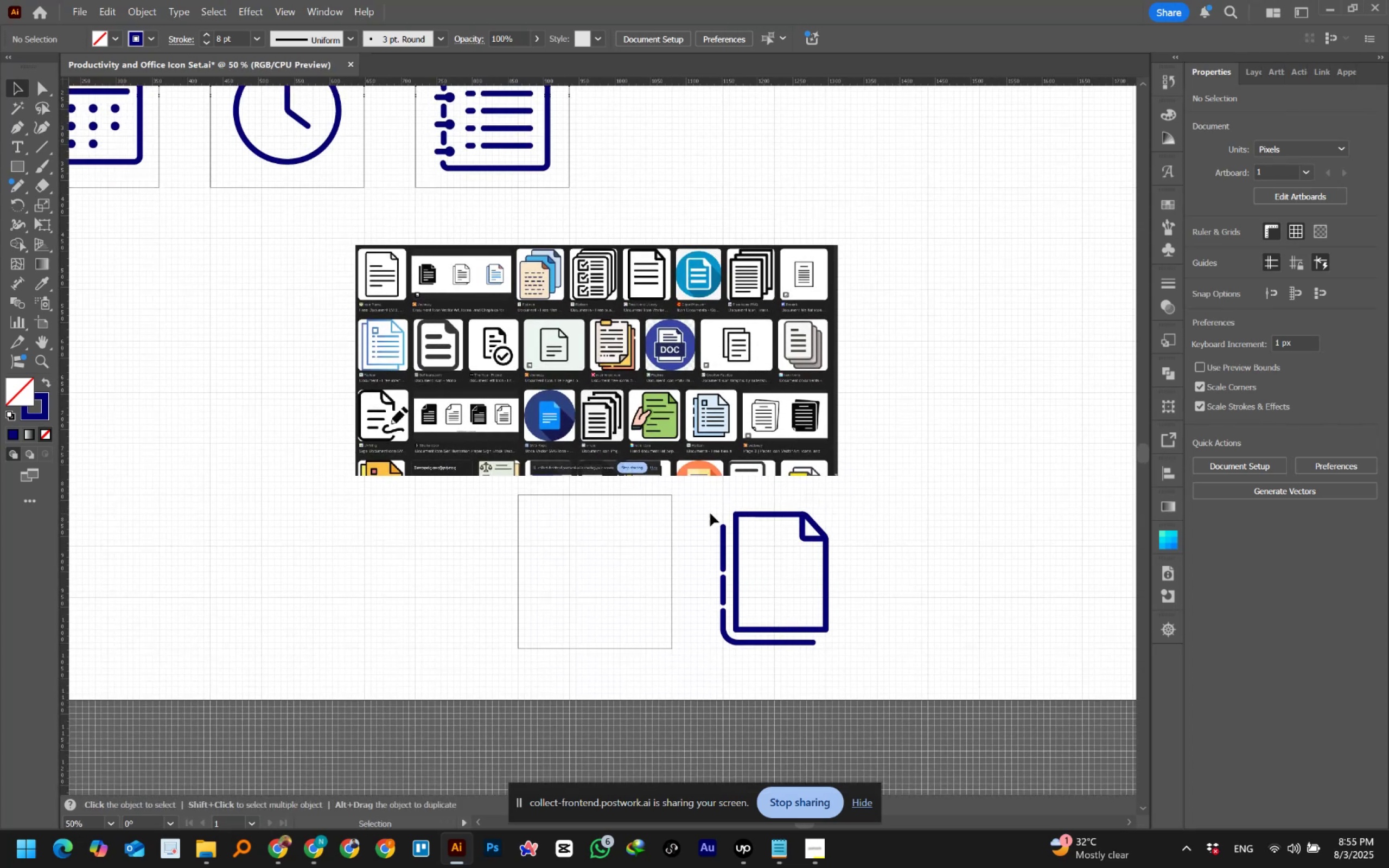 
left_click_drag(start_coordinate=[701, 505], to_coordinate=[851, 692])
 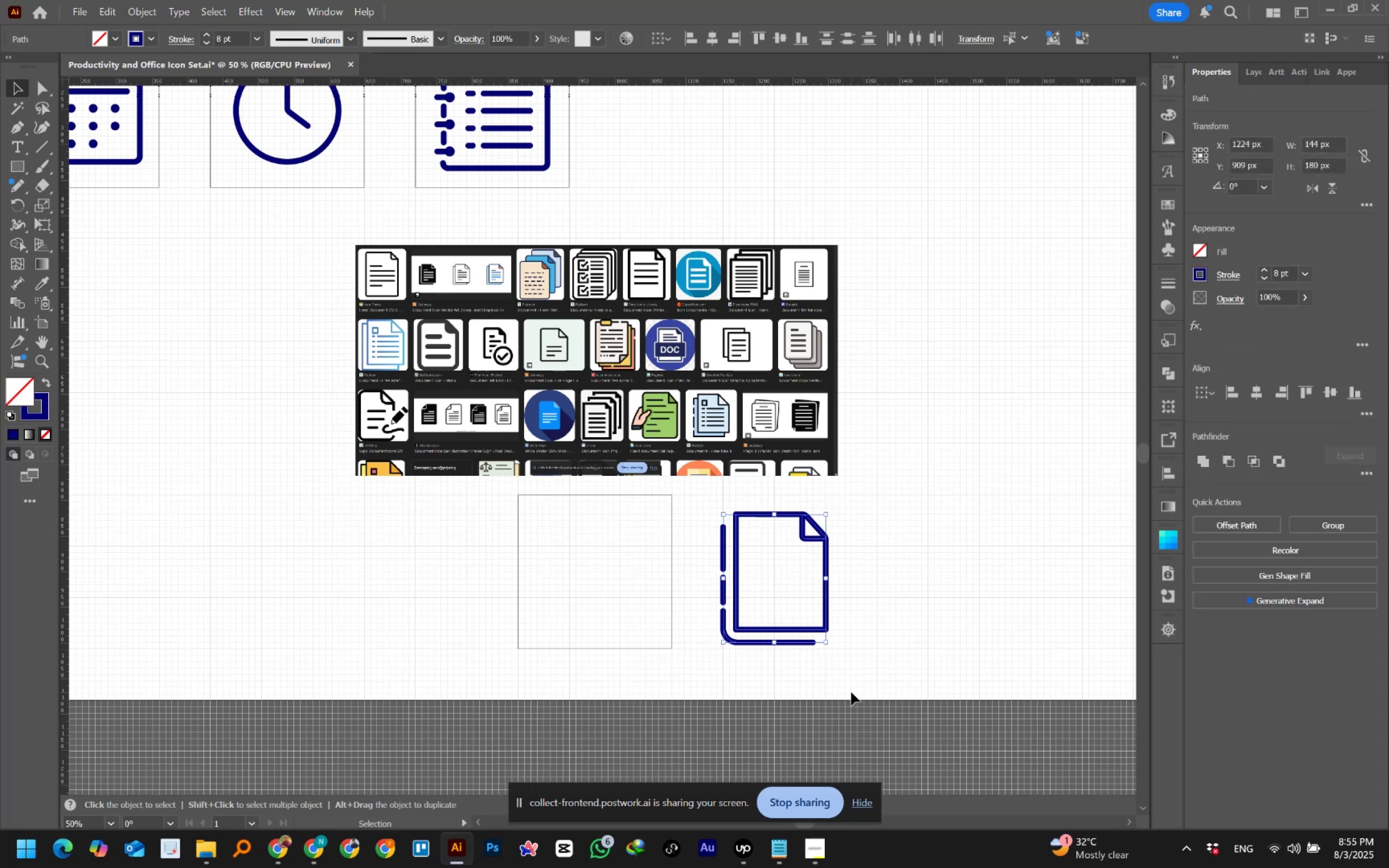 
hold_key(key=ShiftLeft, duration=1.08)
 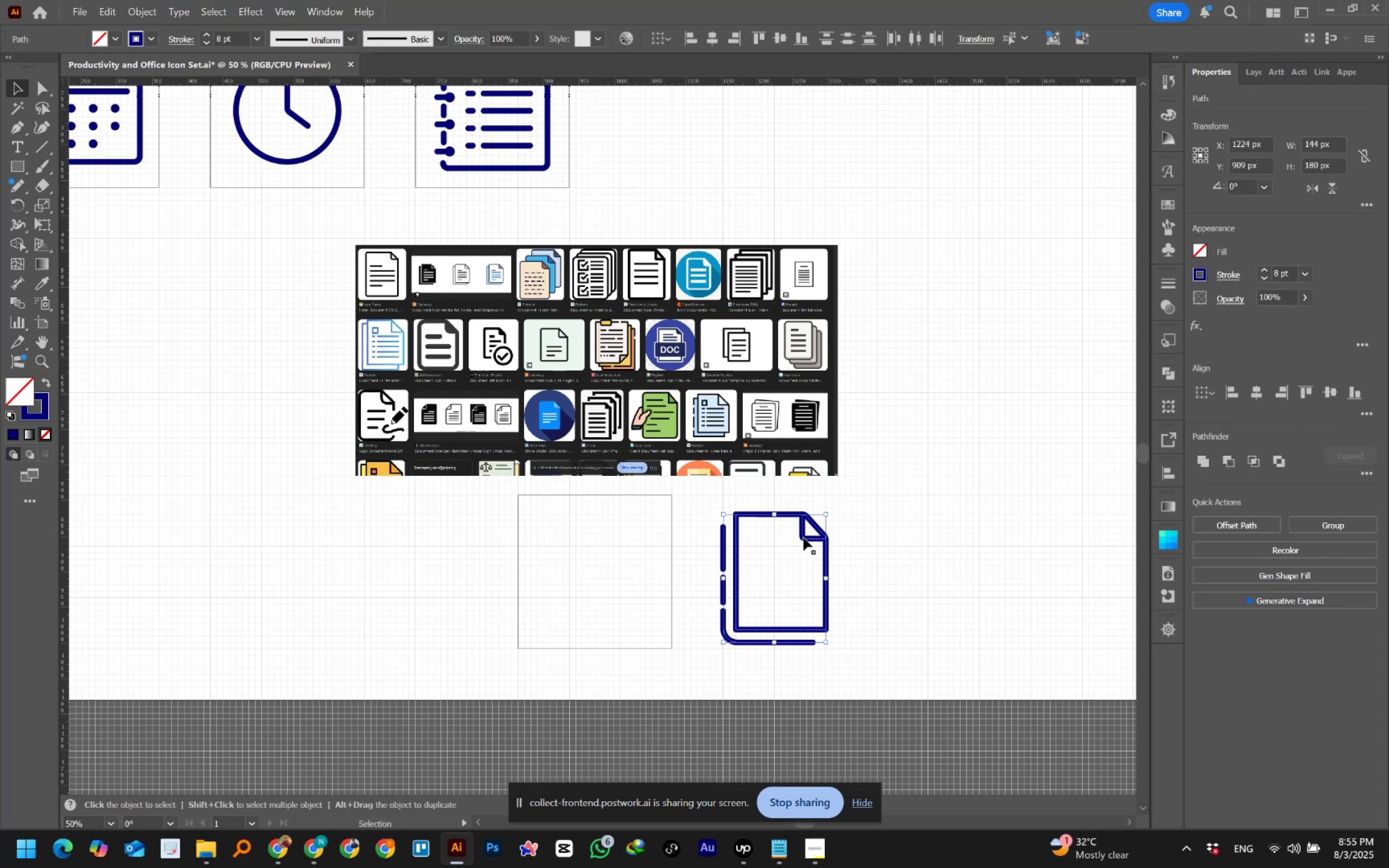 
left_click_drag(start_coordinate=[804, 538], to_coordinate=[627, 531])
 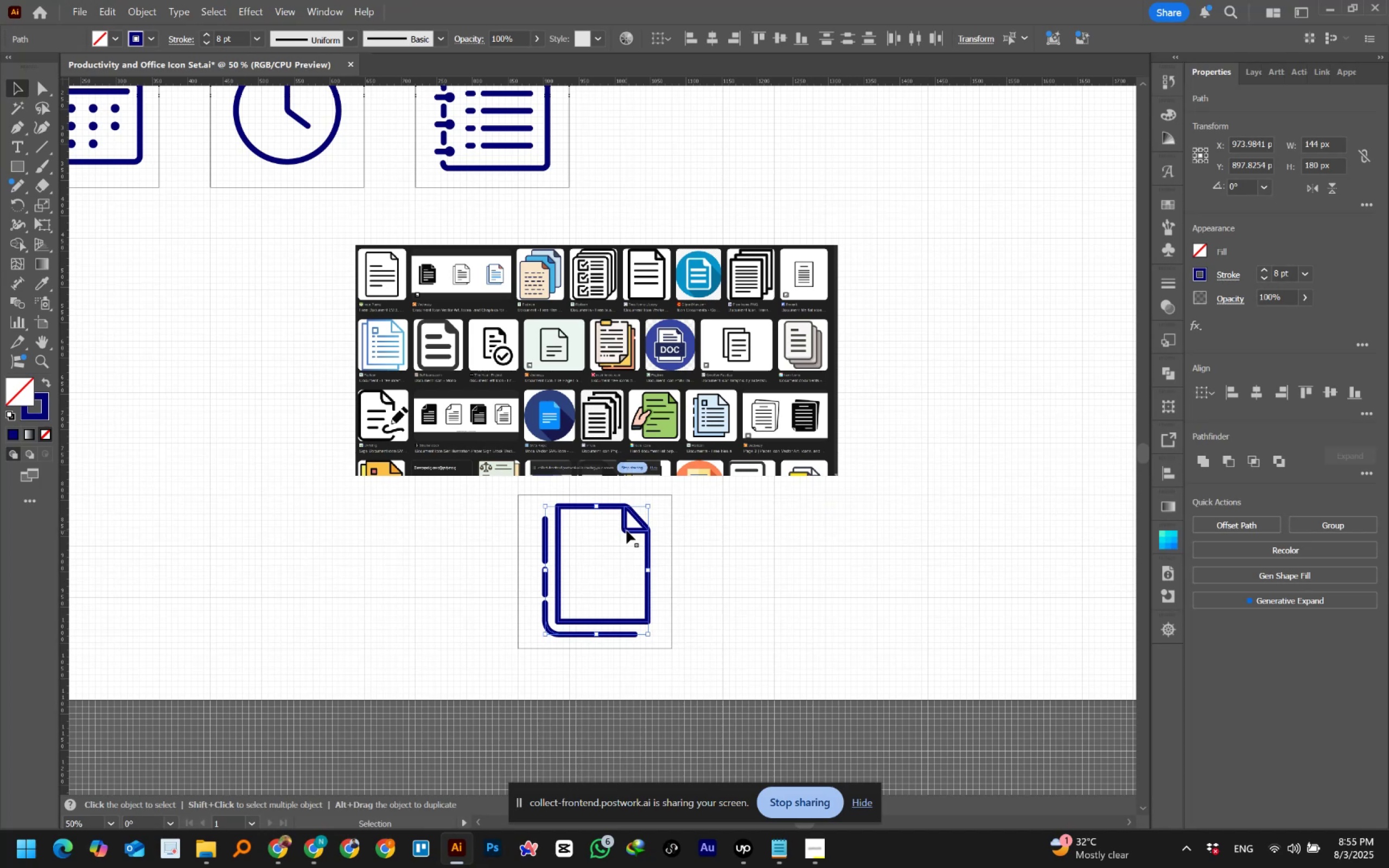 
wait(11.34)
 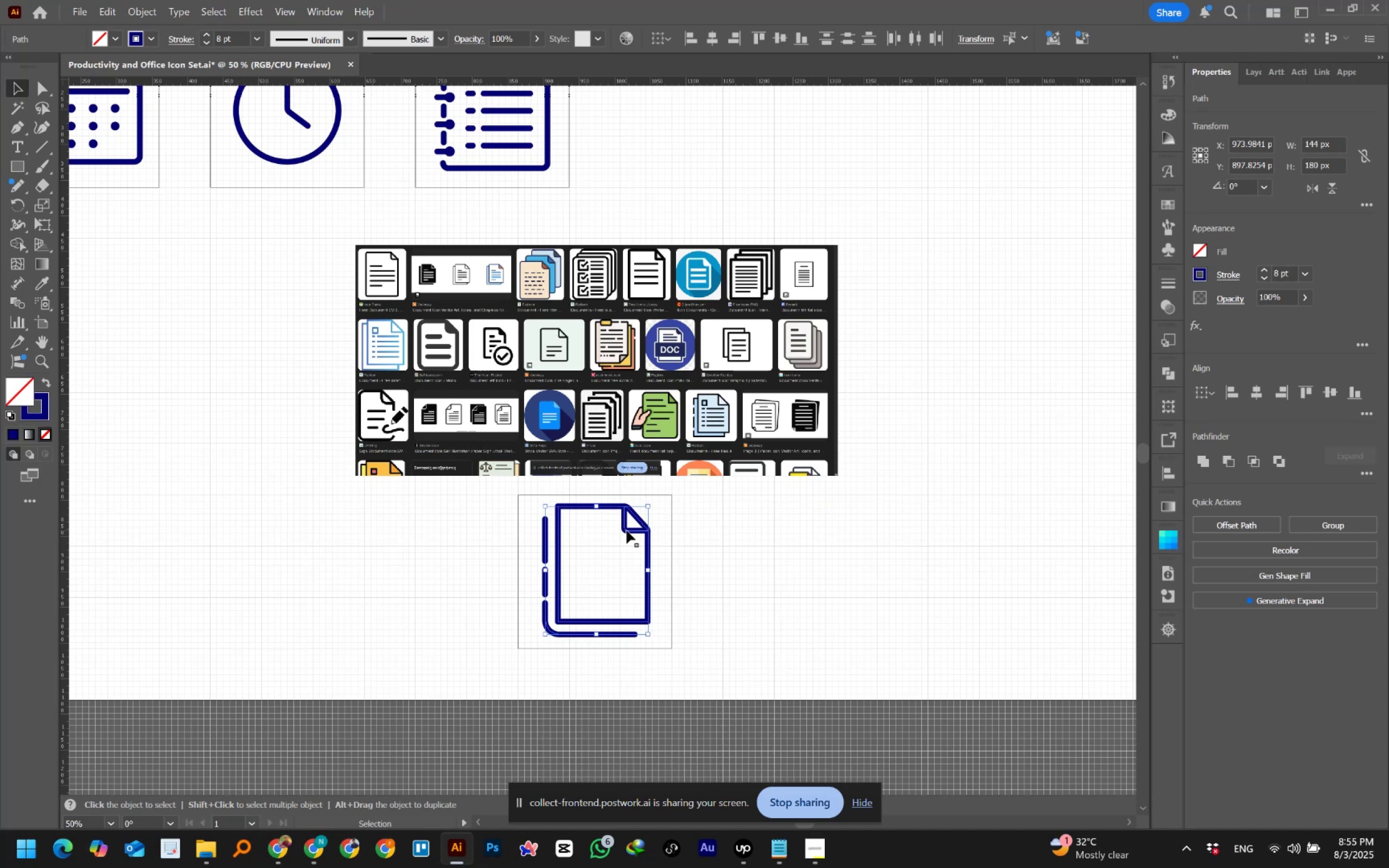 
hold_key(key=AltLeft, duration=1.13)
scroll: coordinate [583, 564], scroll_direction: up, amount: 1.0
 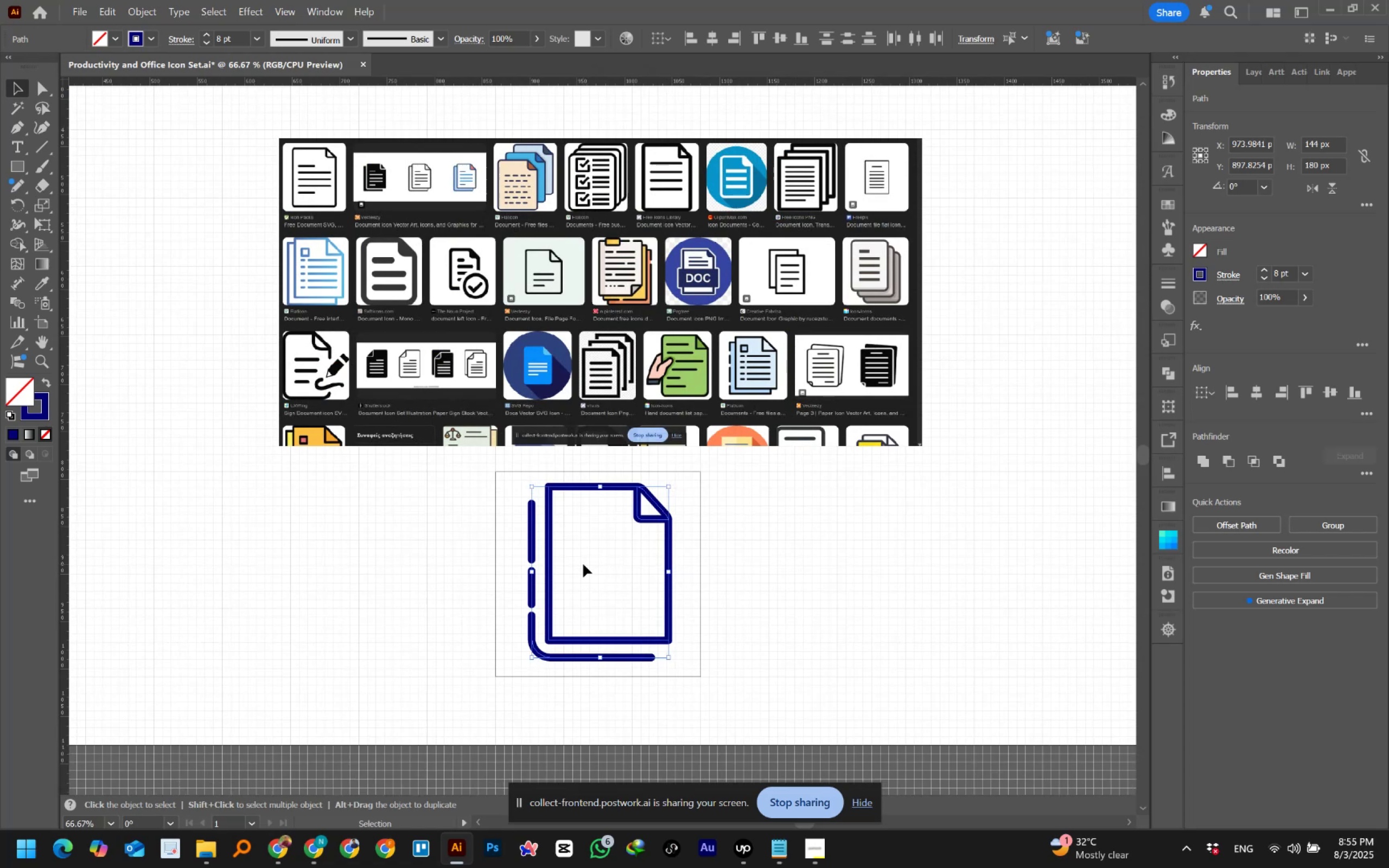 
hold_key(key=Space, duration=0.53)
 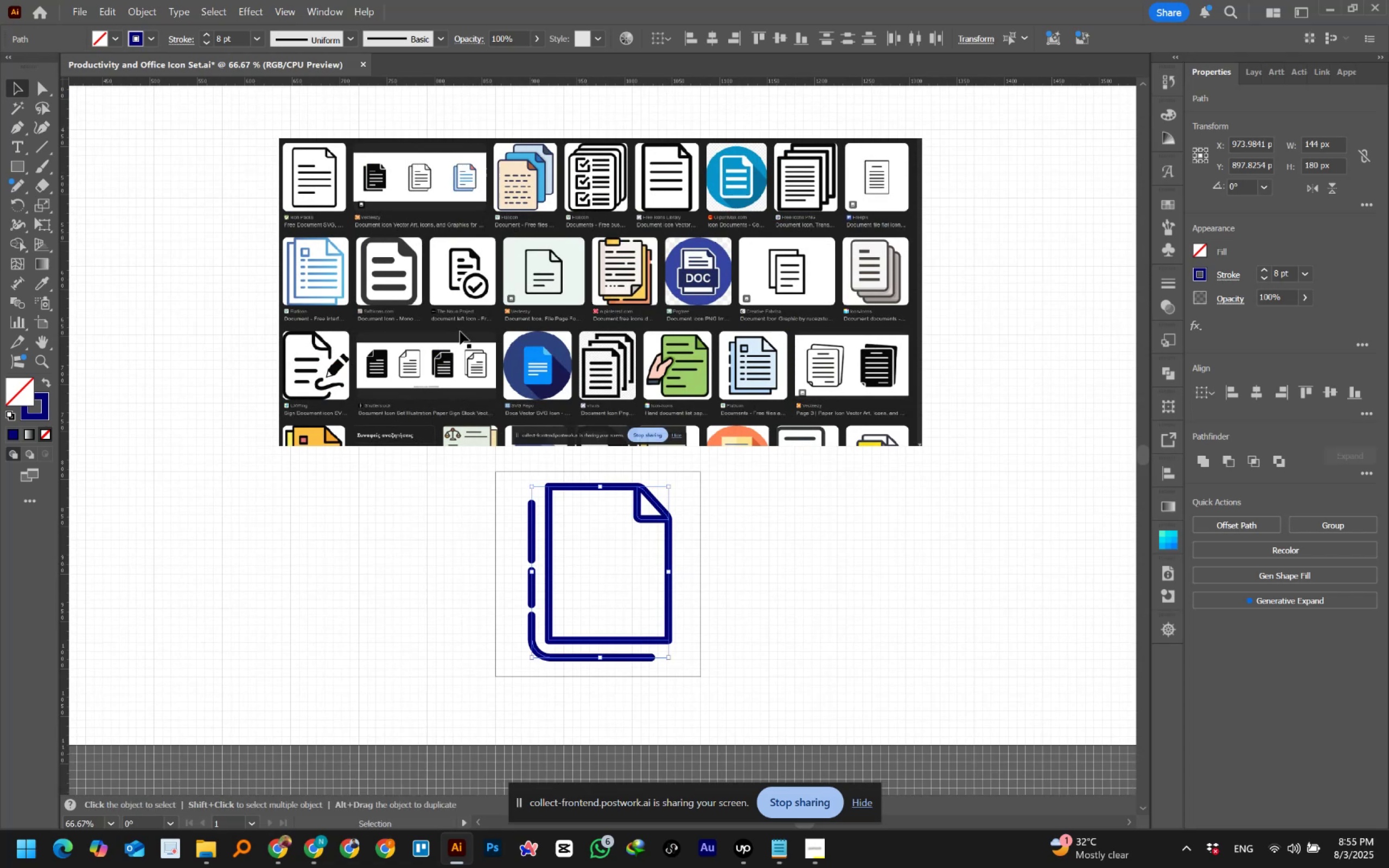 
hold_key(key=ShiftLeft, duration=1.5)
left_click_drag(start_coordinate=[599, 489], to_coordinate=[602, 496])
 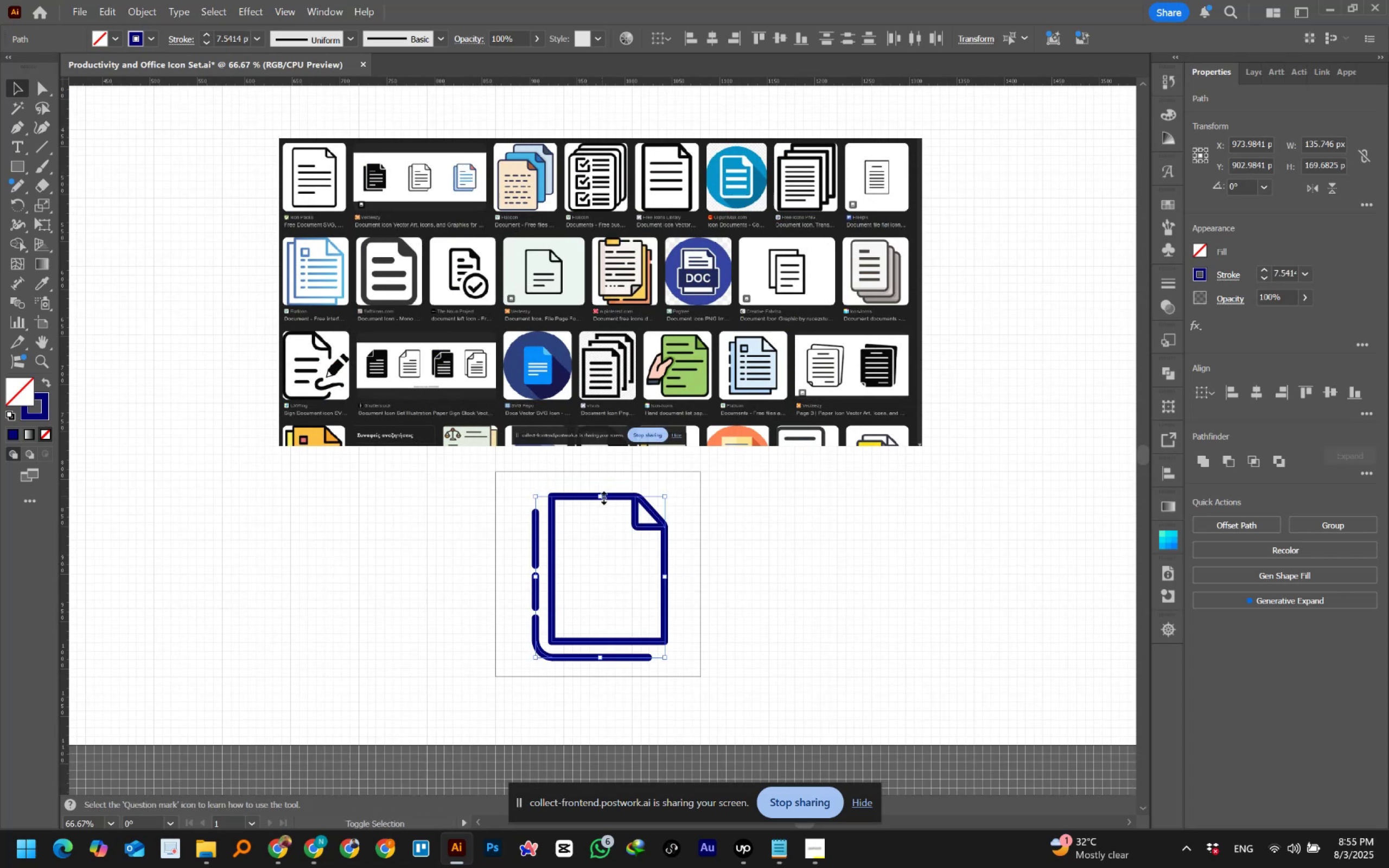 
hold_key(key=ShiftLeft, duration=1.31)
 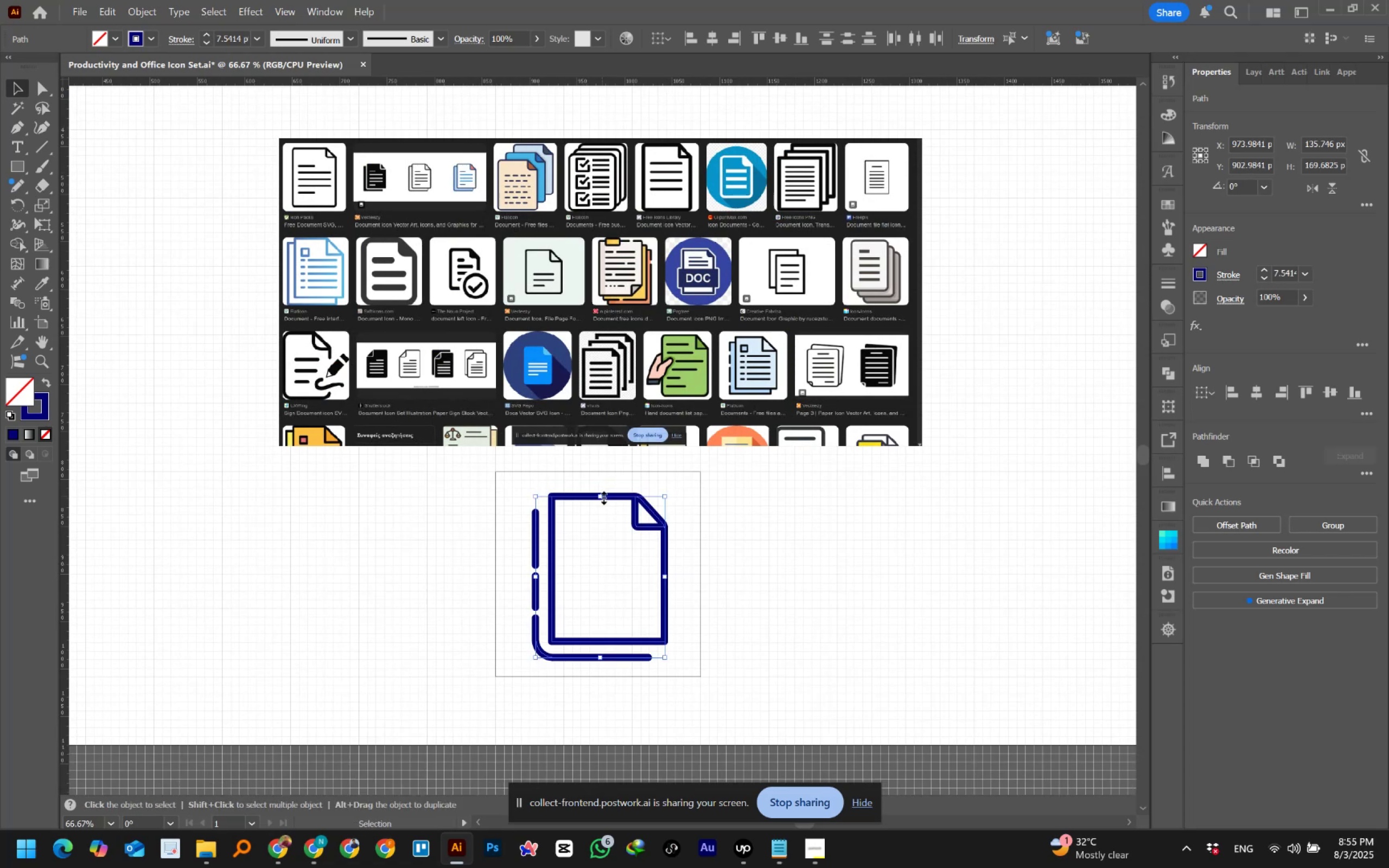 
key(Control+Z)
 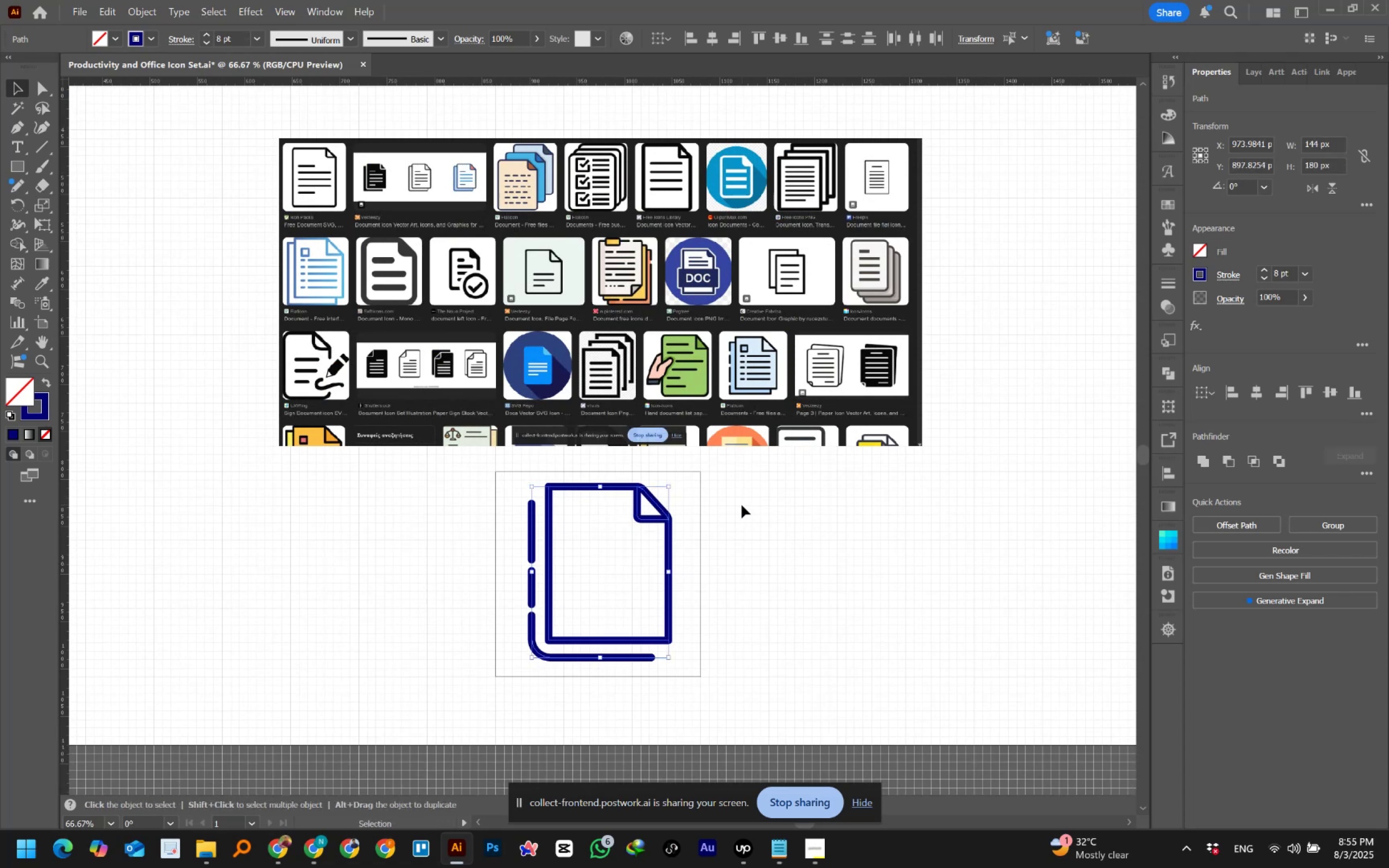 
left_click([742, 505])
 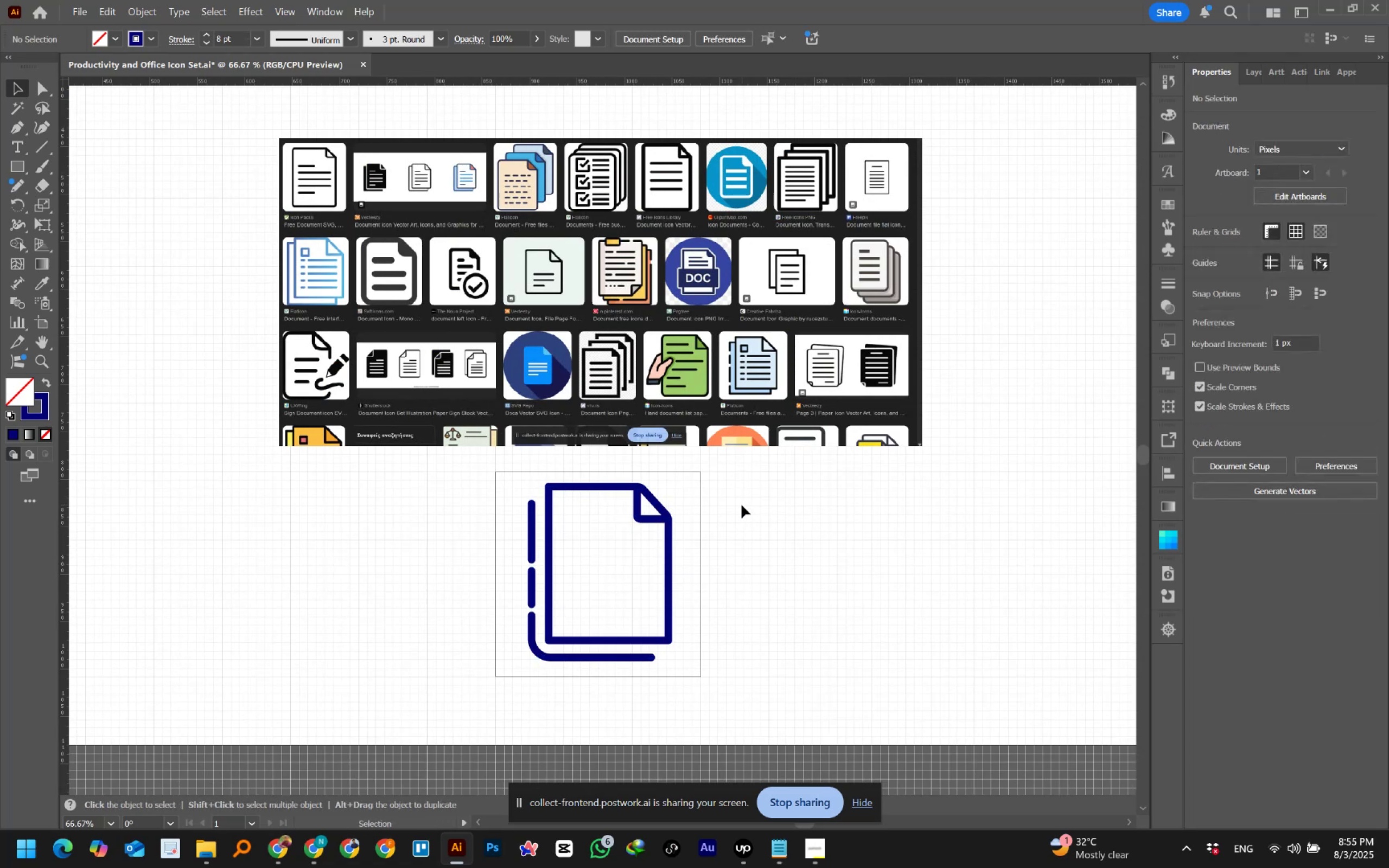 
hold_key(key=AltLeft, duration=2.1)
scroll: coordinate [742, 505], scroll_direction: down, amount: 2.0
 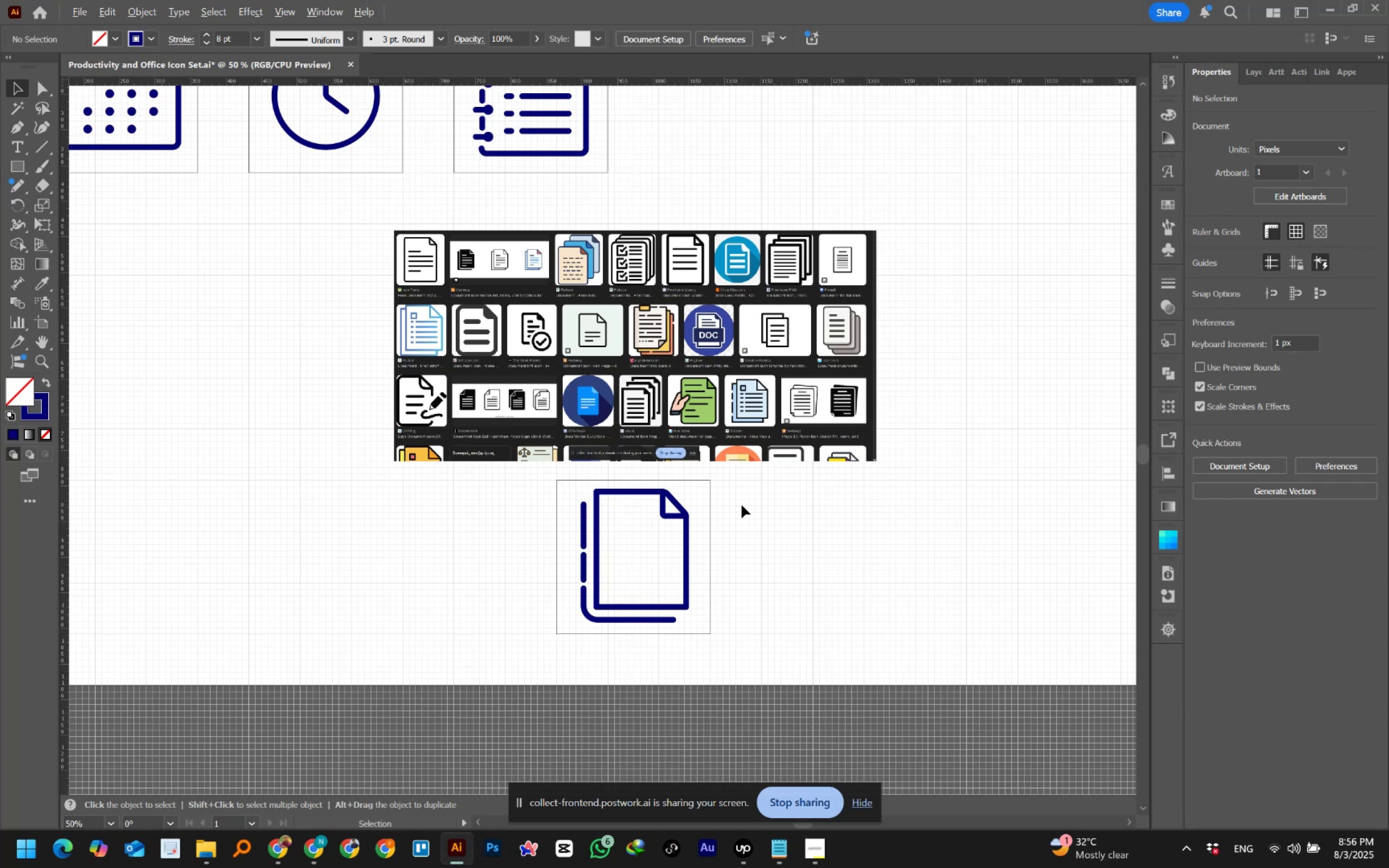 
hold_key(key=AltLeft, duration=0.45)
 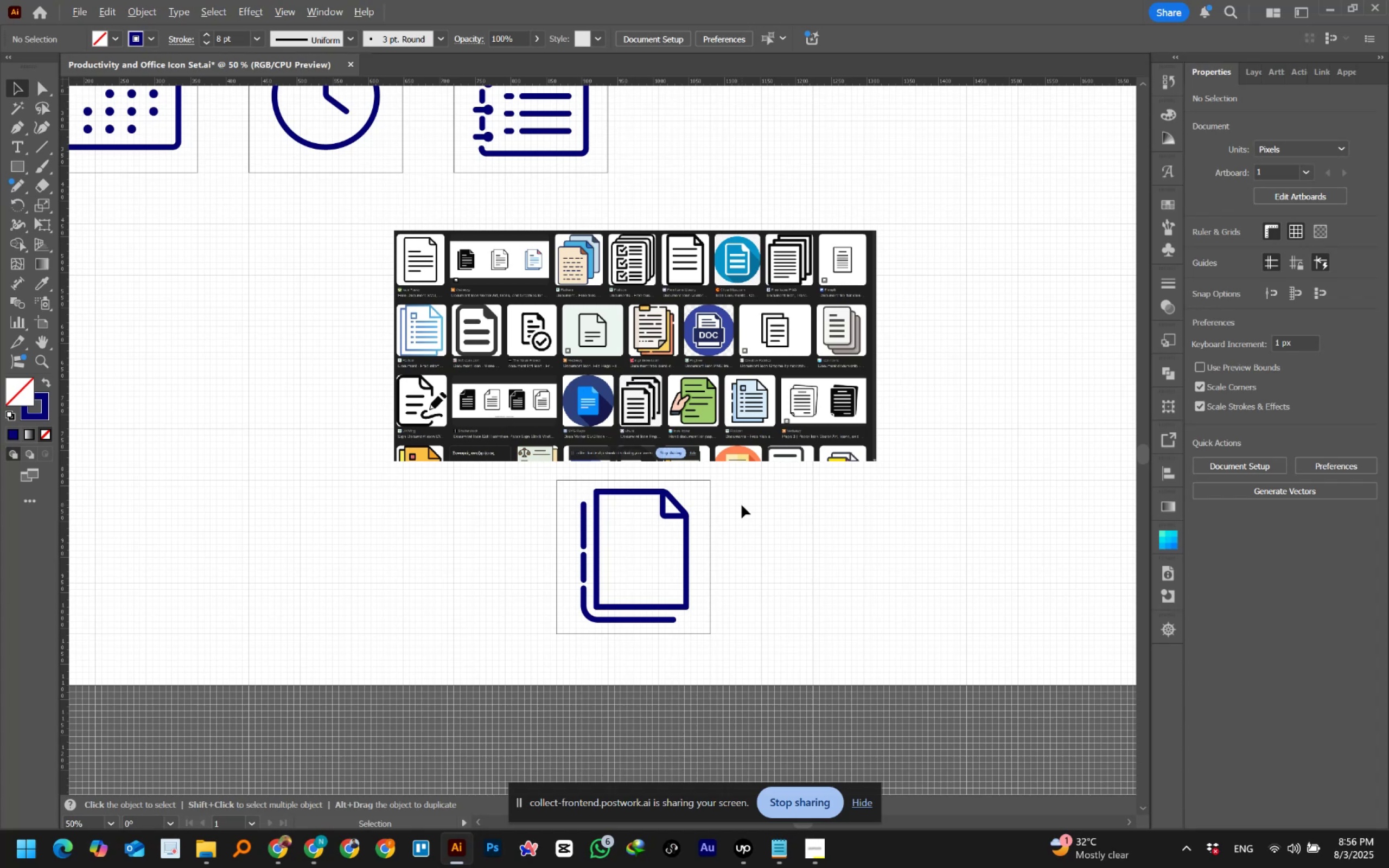 
hold_key(key=AltLeft, duration=0.89)
scroll: coordinate [742, 505], scroll_direction: down, amount: 1.0
 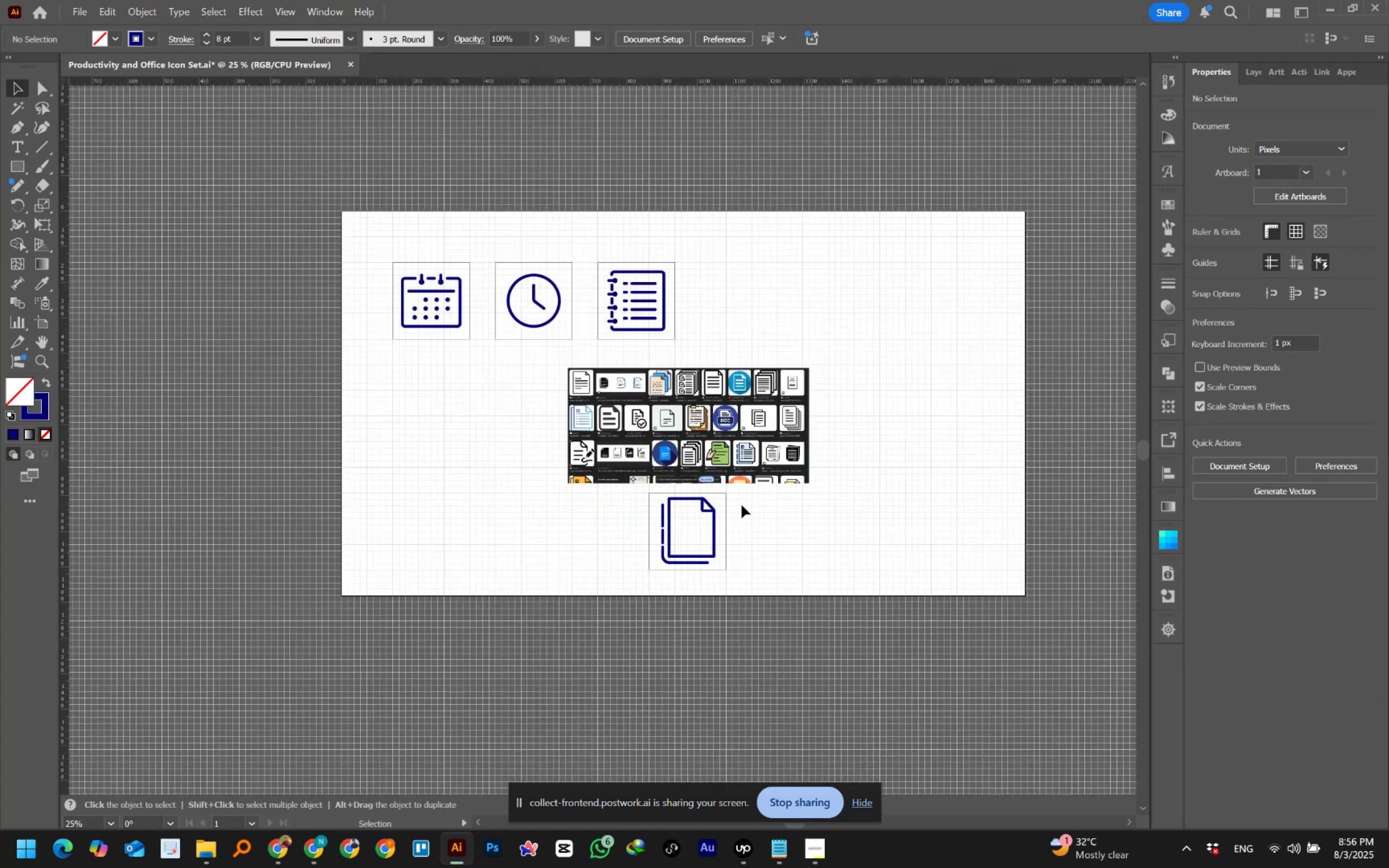 
hold_key(key=Space, duration=1.08)
 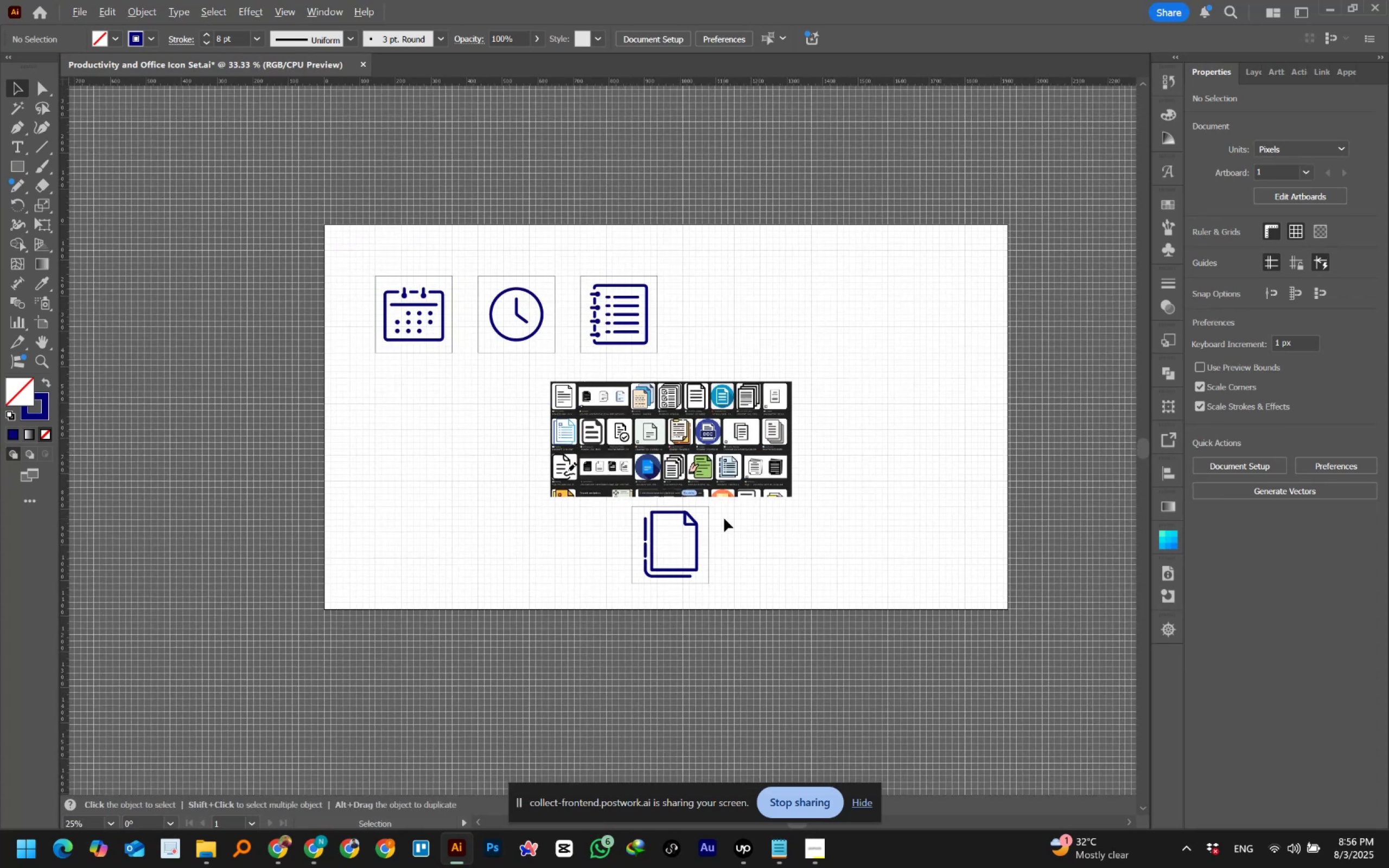 
left_click_drag(start_coordinate=[742, 505], to_coordinate=[724, 519])
 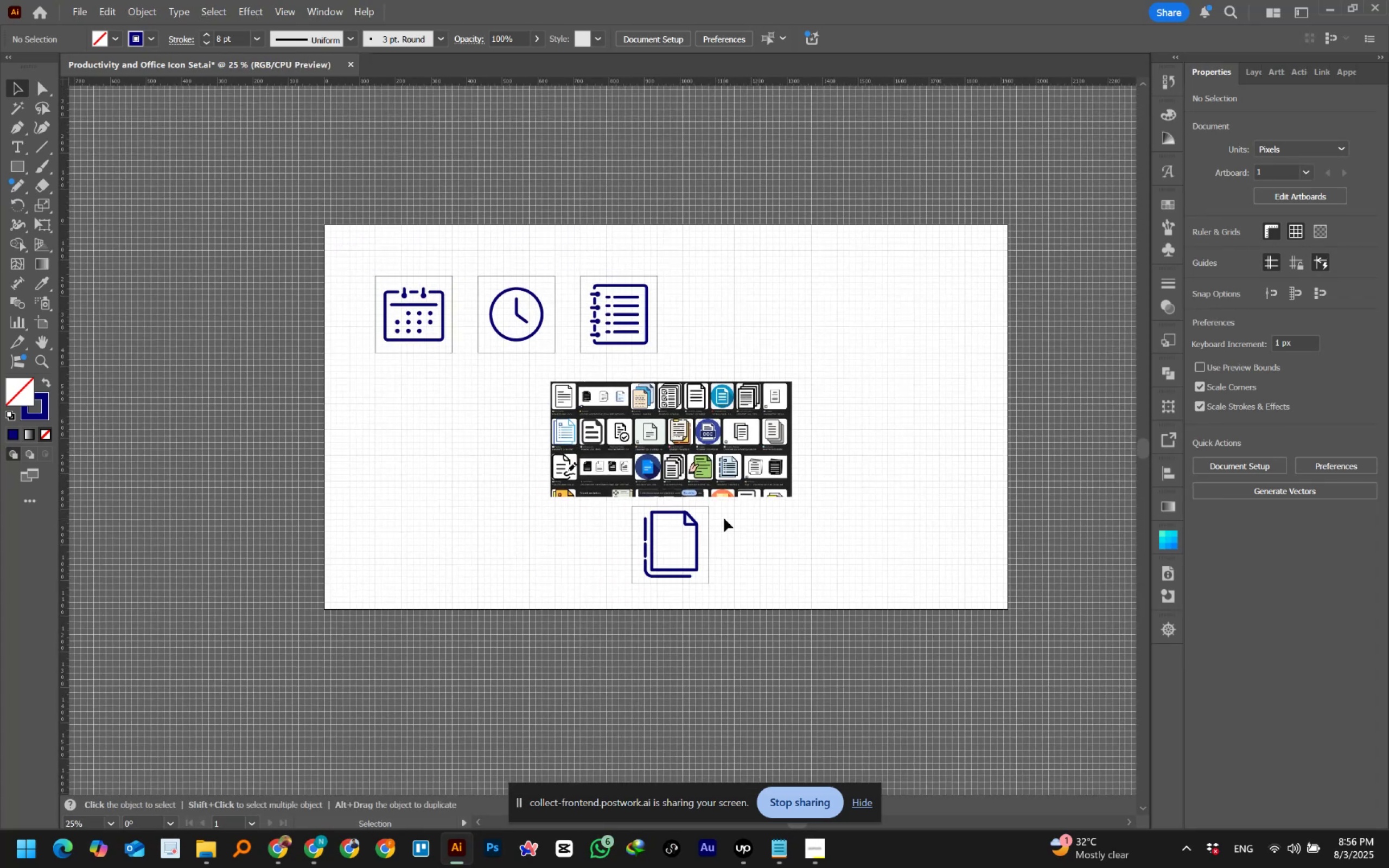 
hold_key(key=AltLeft, duration=0.41)
scroll: coordinate [724, 519], scroll_direction: up, amount: 1.0
 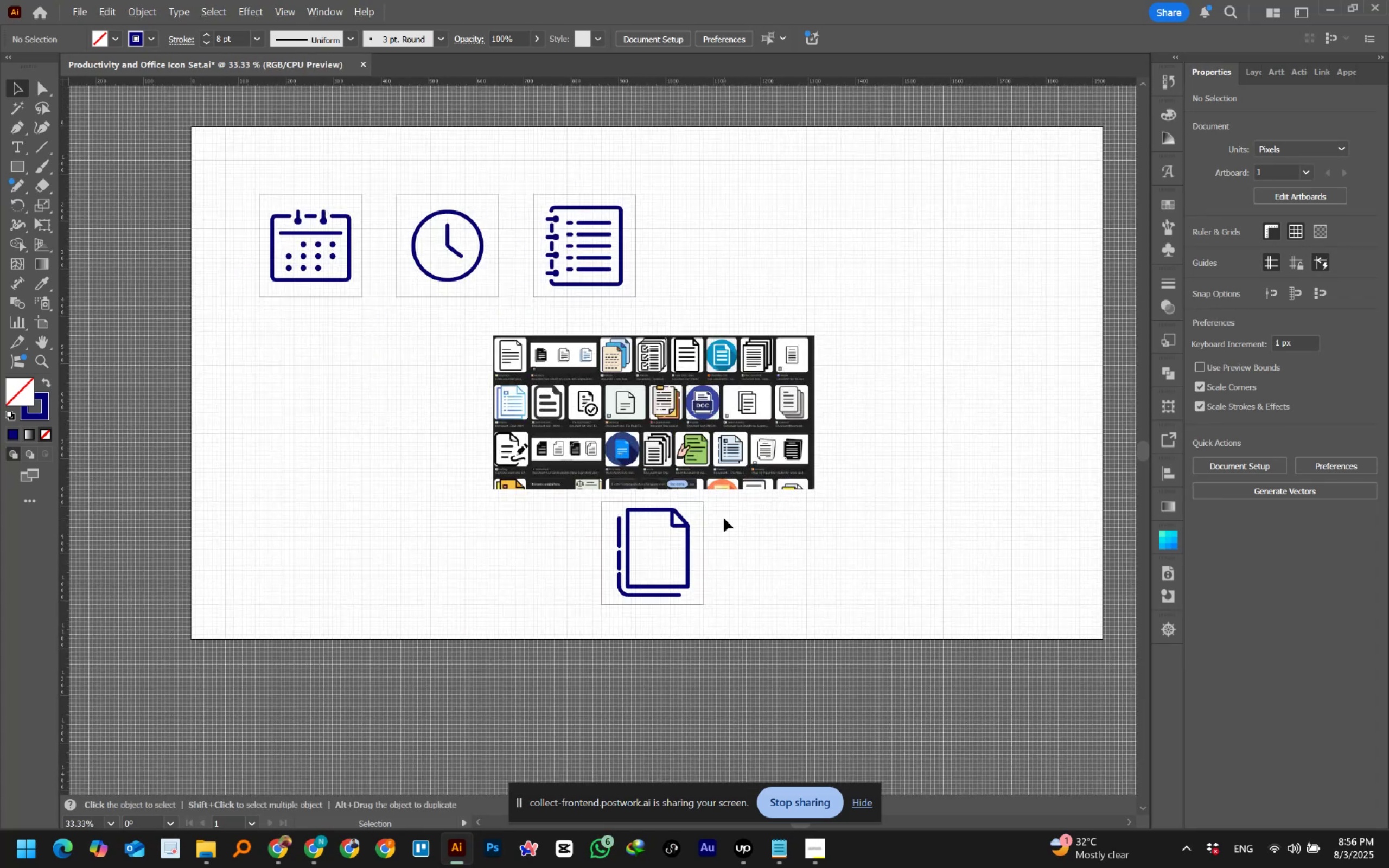 
hold_key(key=AltLeft, duration=0.71)
scroll: coordinate [724, 519], scroll_direction: up, amount: 2.0
 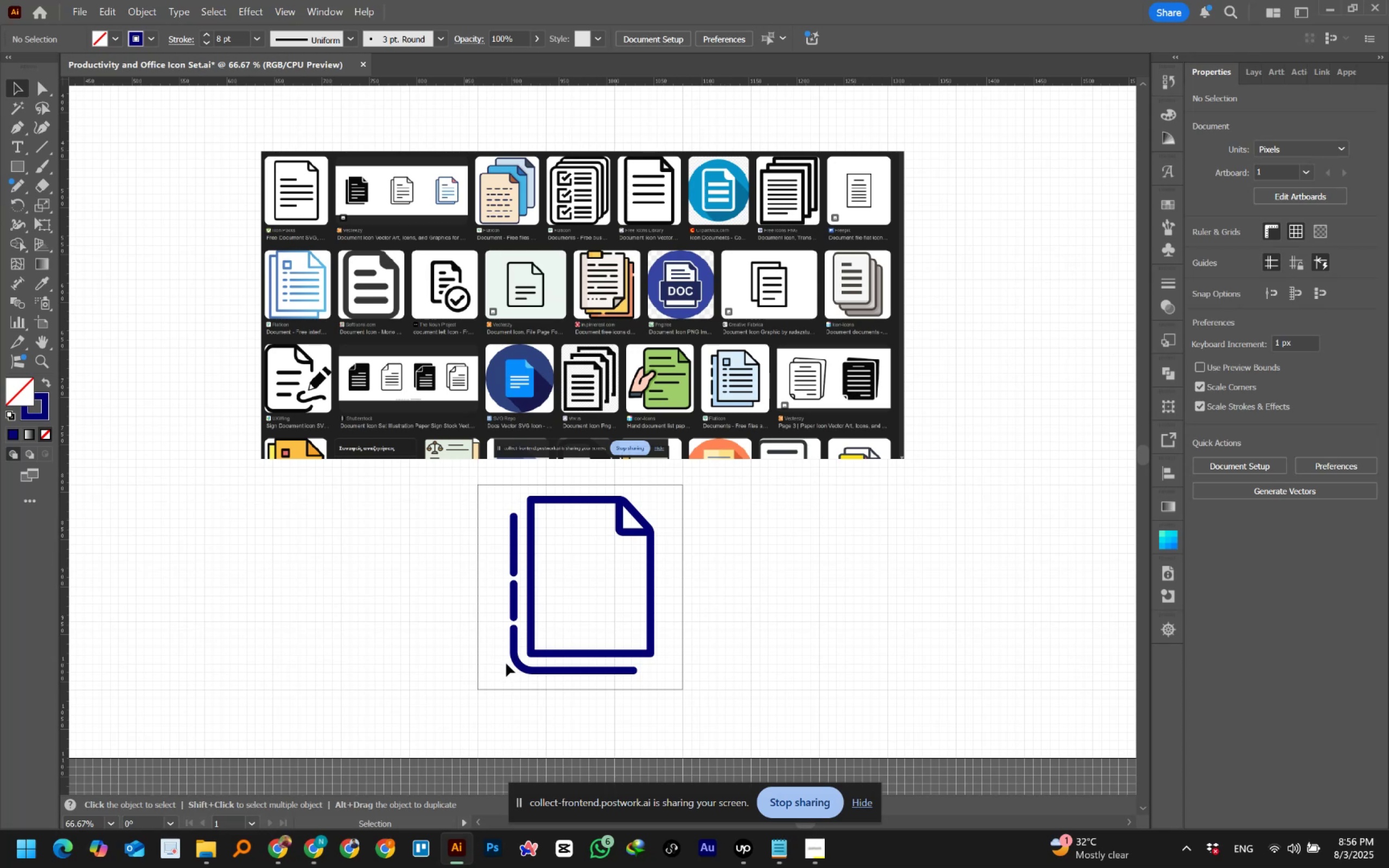 
wait(6.9)
 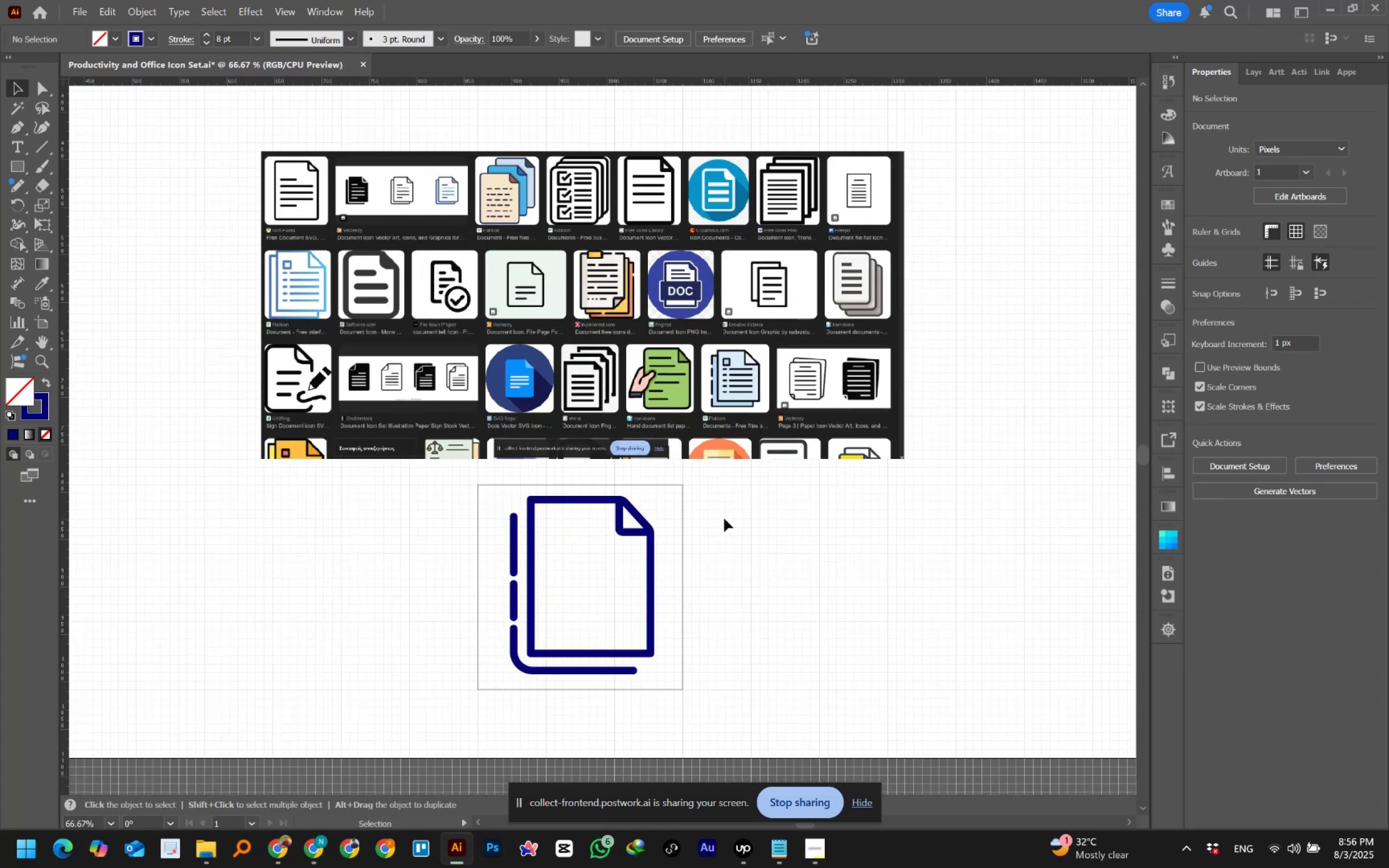 
left_click_drag(start_coordinate=[504, 657], to_coordinate=[520, 676])
 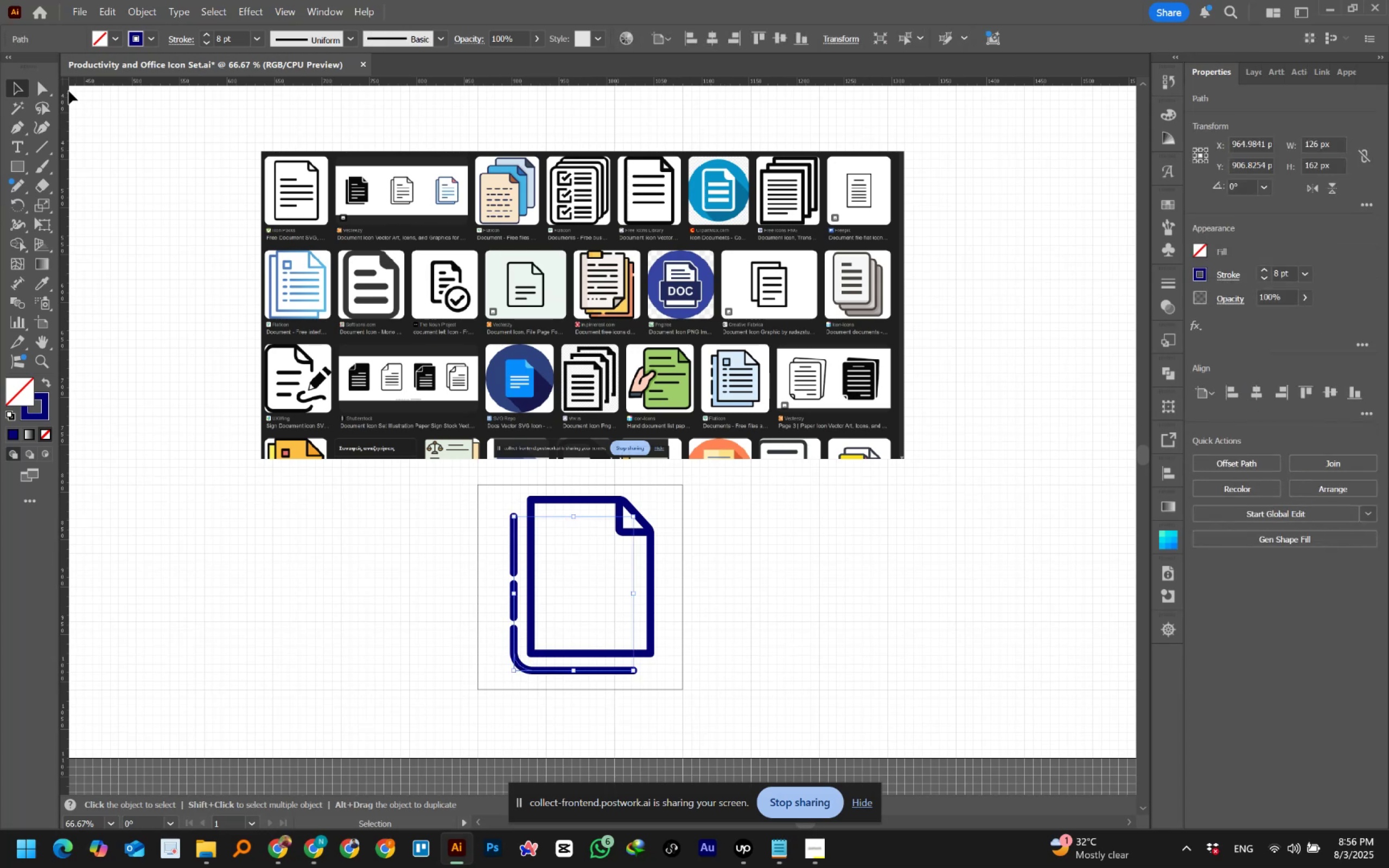 
left_click([48, 86])
 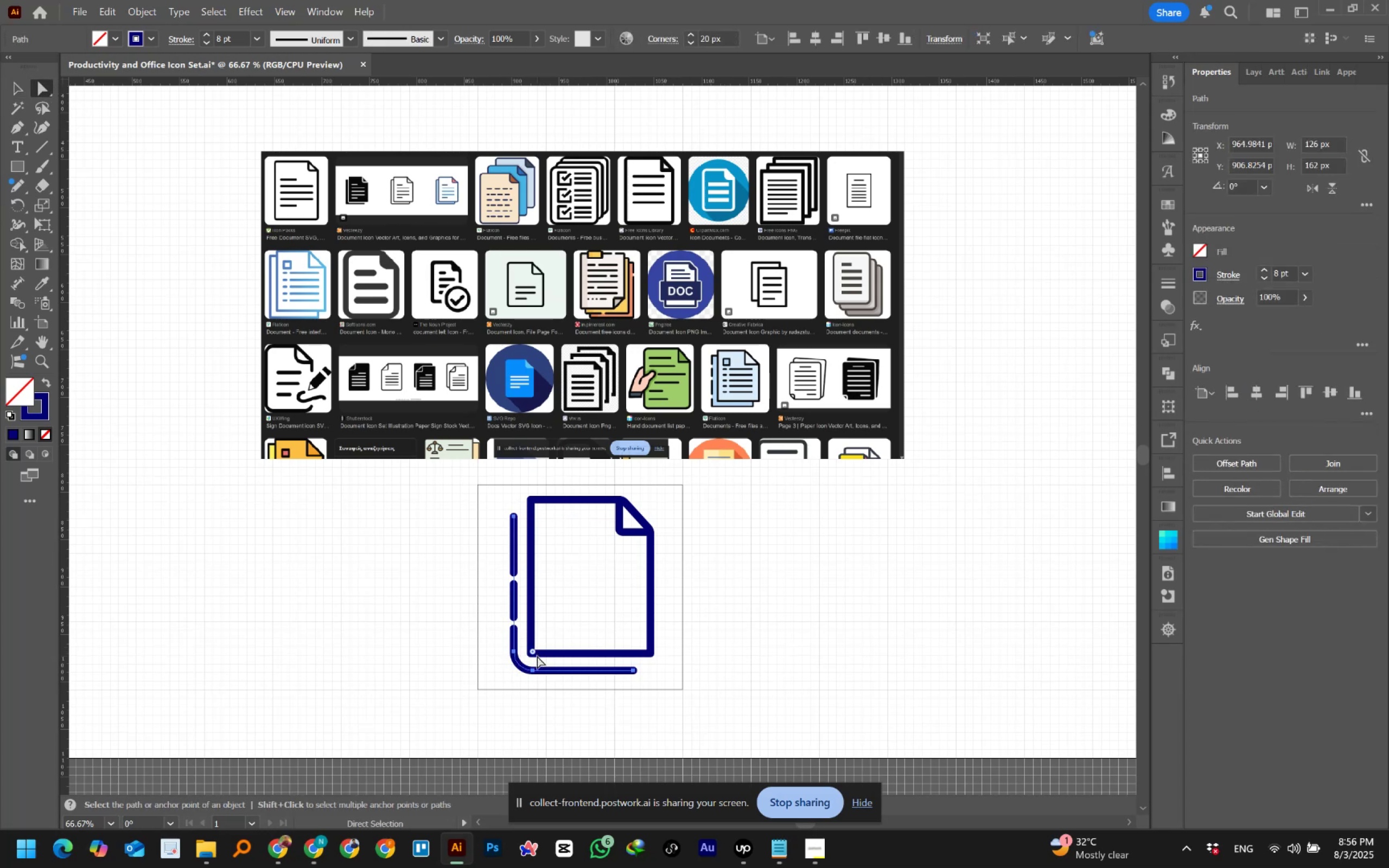 
left_click_drag(start_coordinate=[534, 654], to_coordinate=[525, 667])
 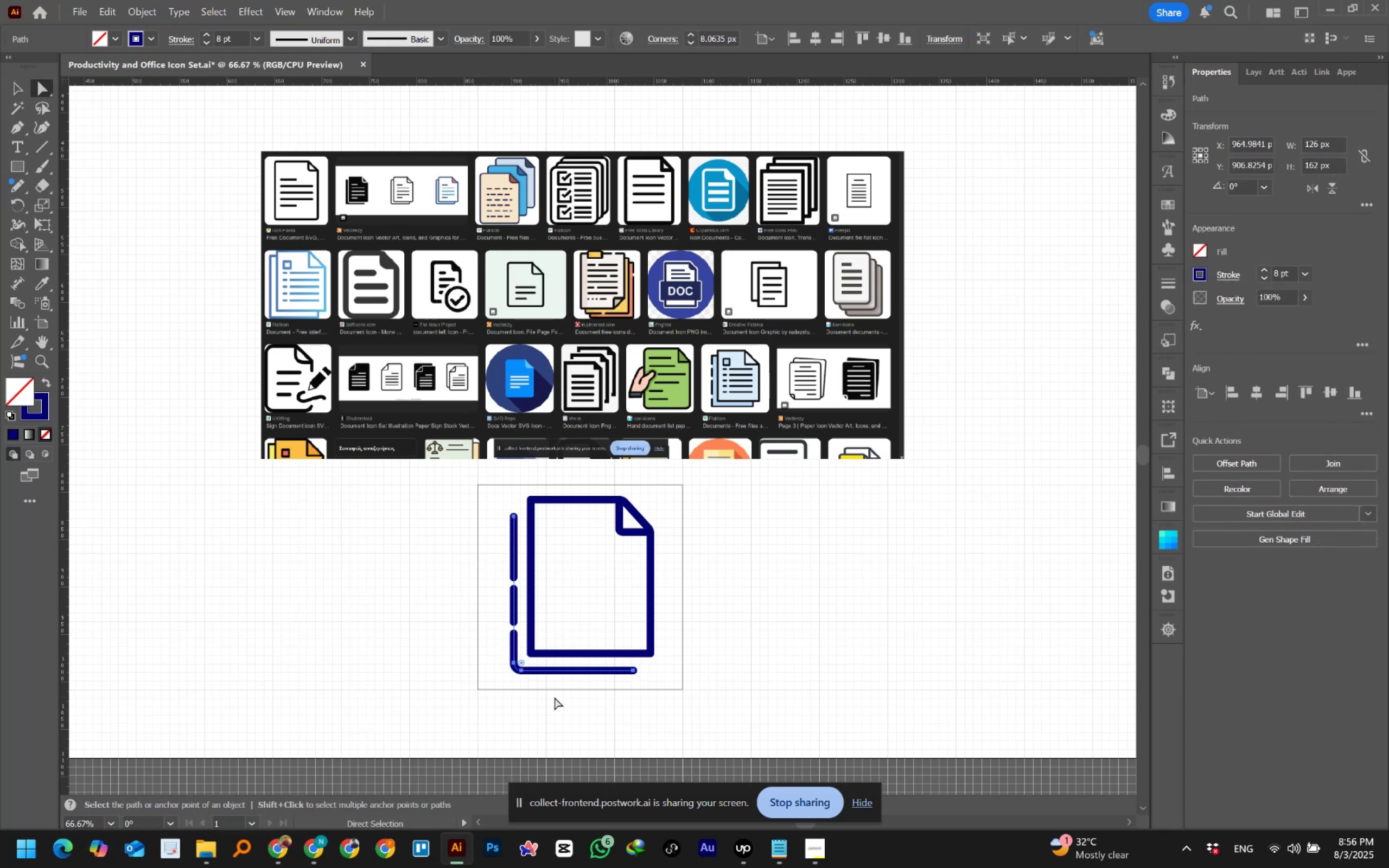 
left_click([555, 697])
 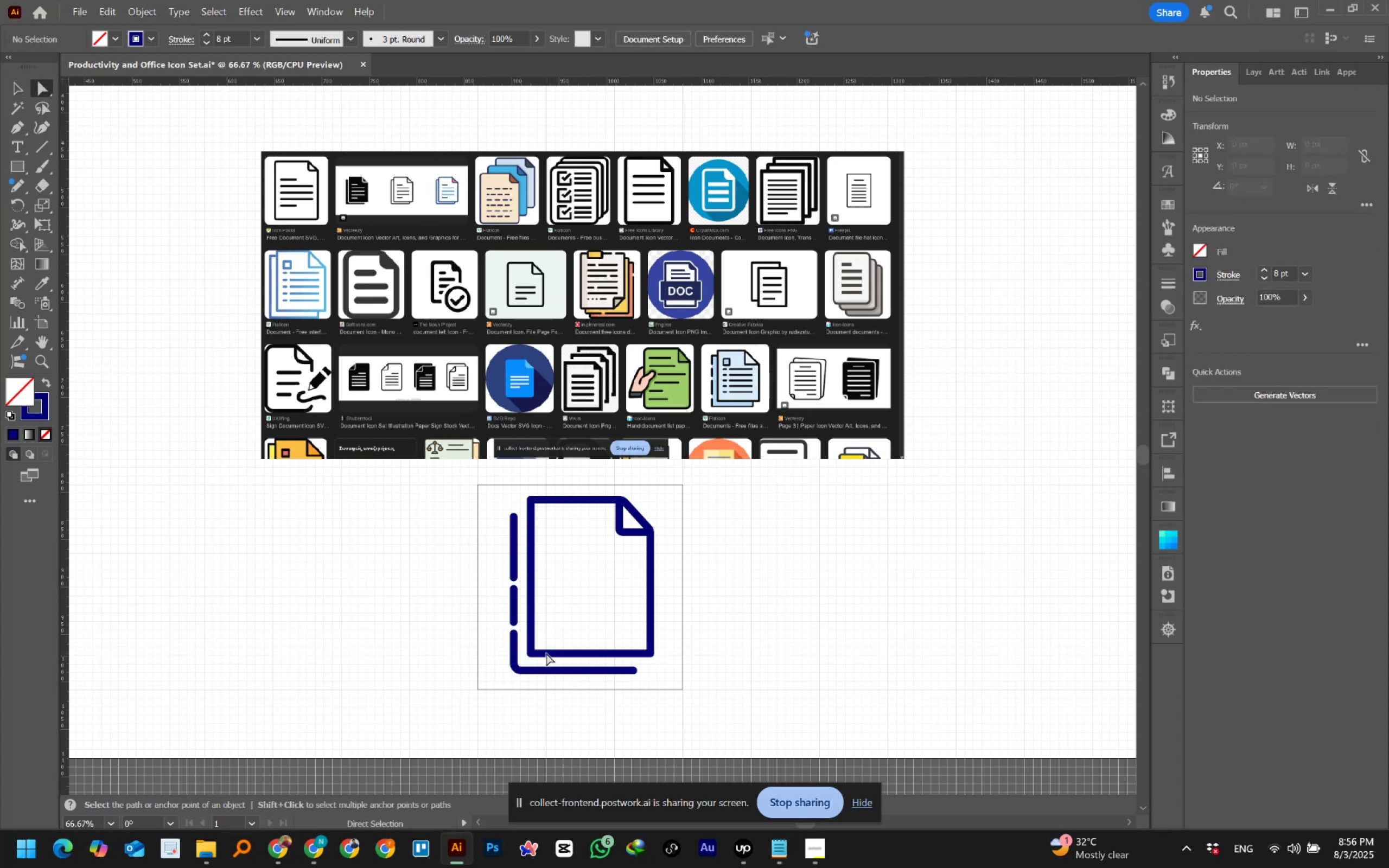 
left_click_drag(start_coordinate=[544, 638], to_coordinate=[527, 658])
 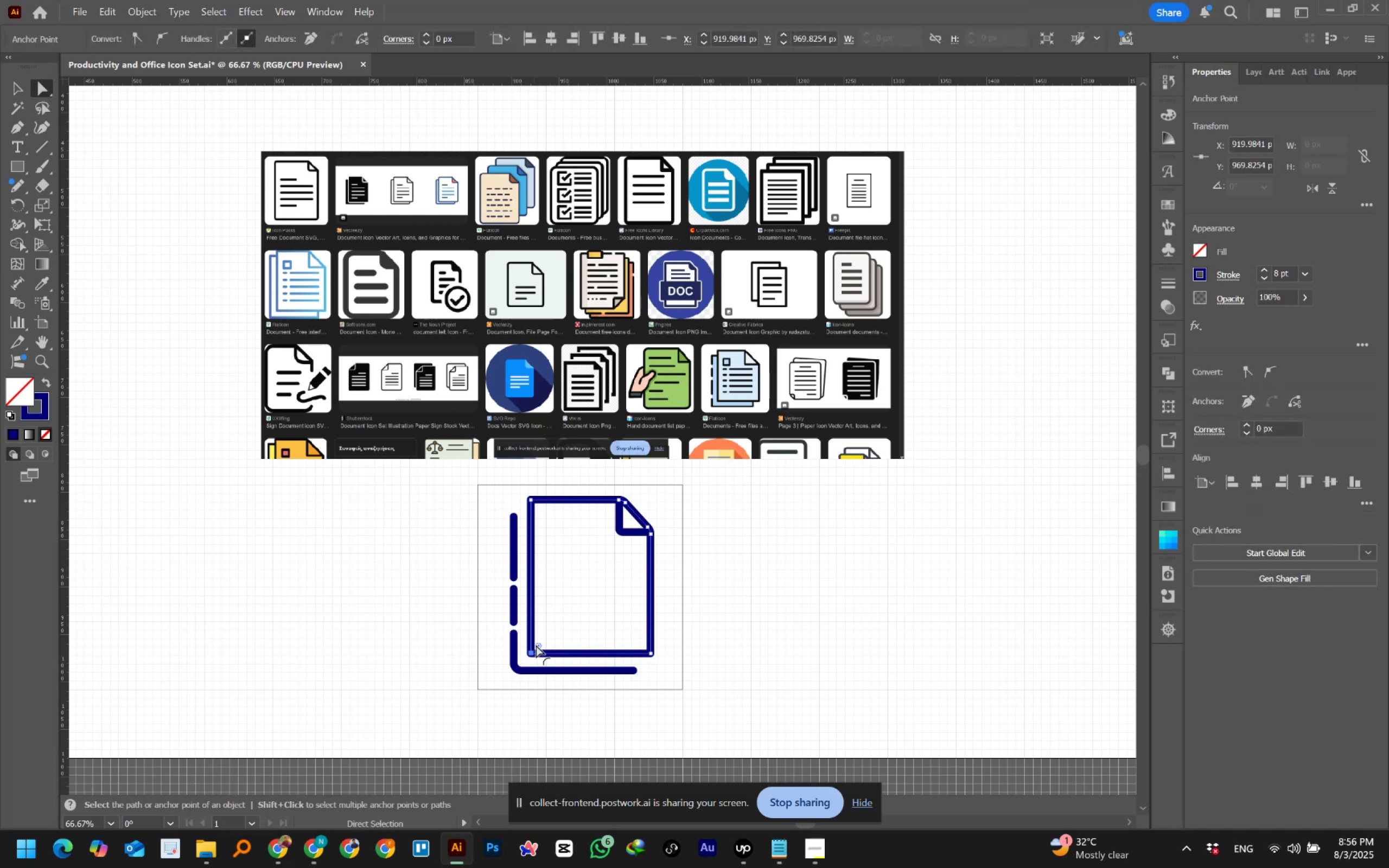 
left_click_drag(start_coordinate=[537, 646], to_coordinate=[535, 649])
 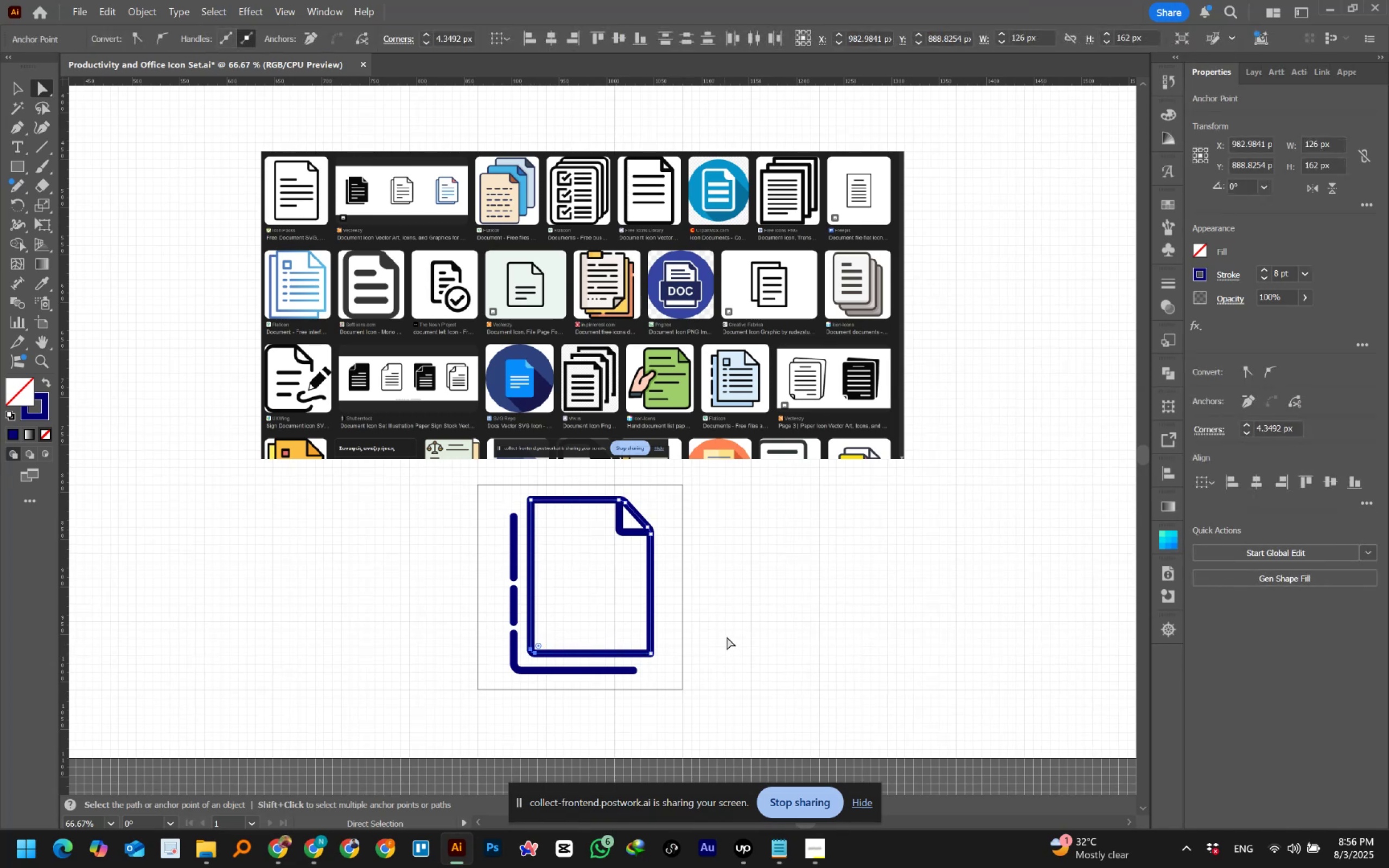 
left_click([727, 637])
 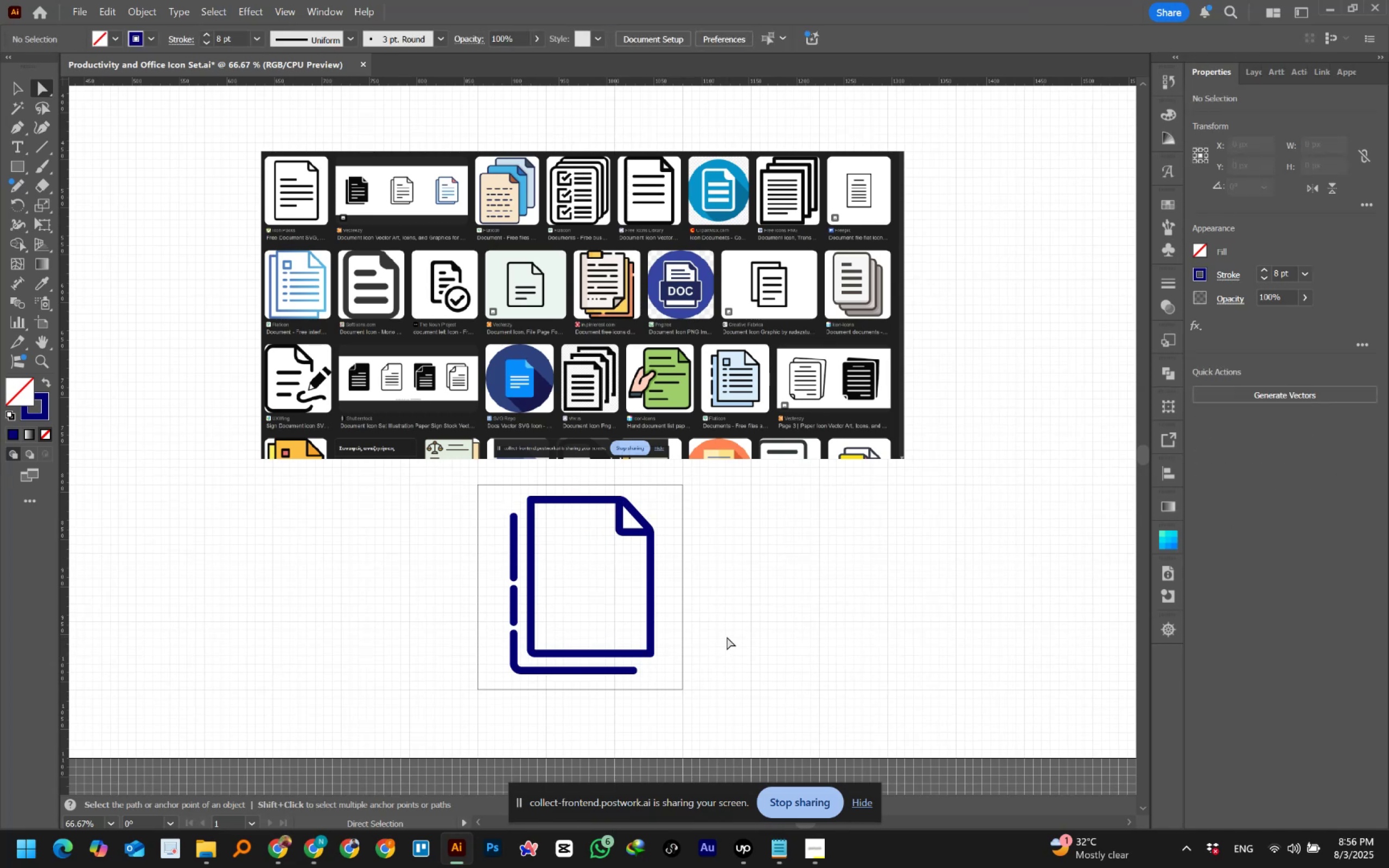 
hold_key(key=ControlLeft, duration=0.45)
 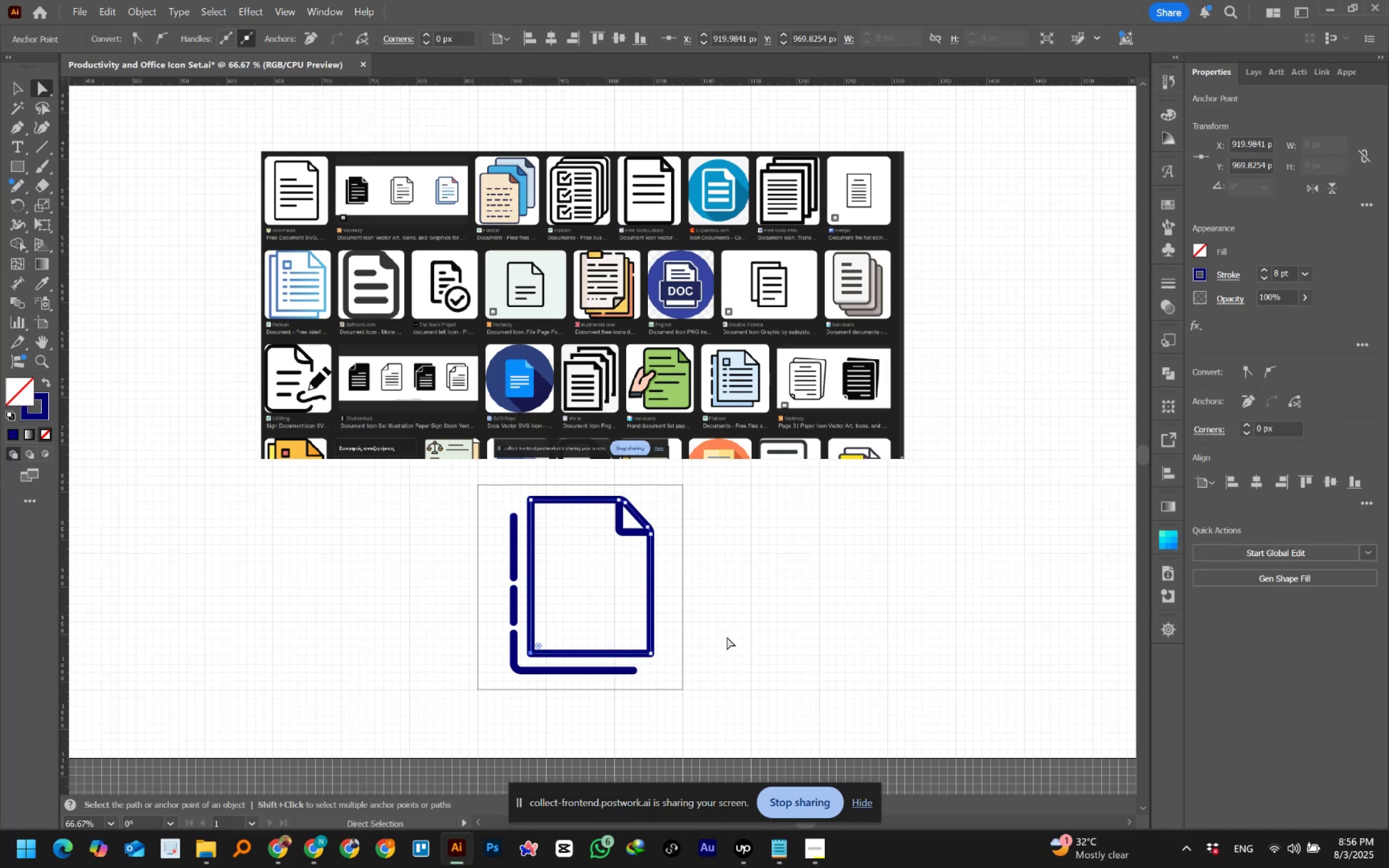 
hold_key(key=Z, duration=0.31)
 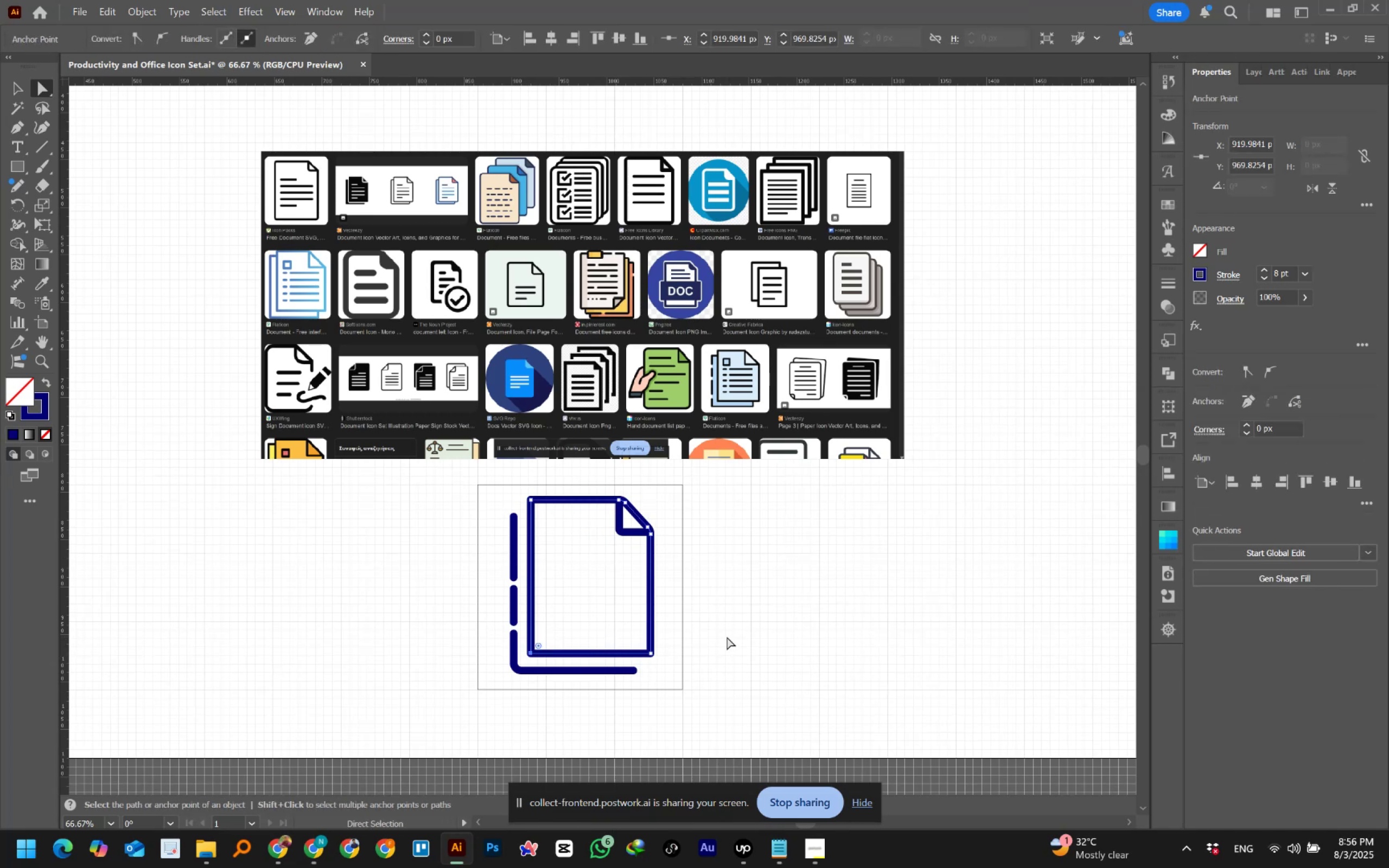 
left_click([727, 637])
 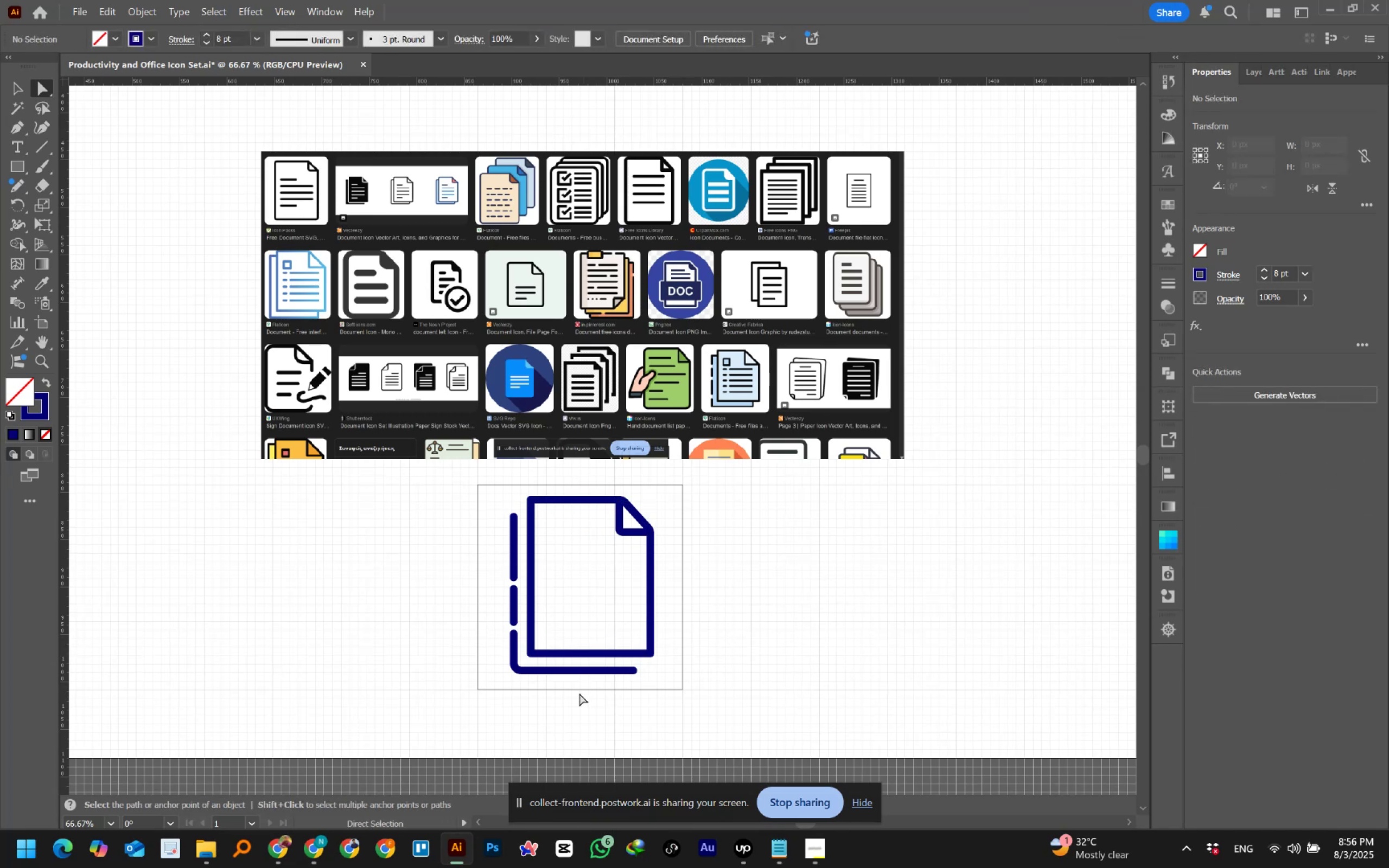 
hold_key(key=AltLeft, duration=0.67)
scroll: coordinate [531, 692], scroll_direction: up, amount: 1.0
 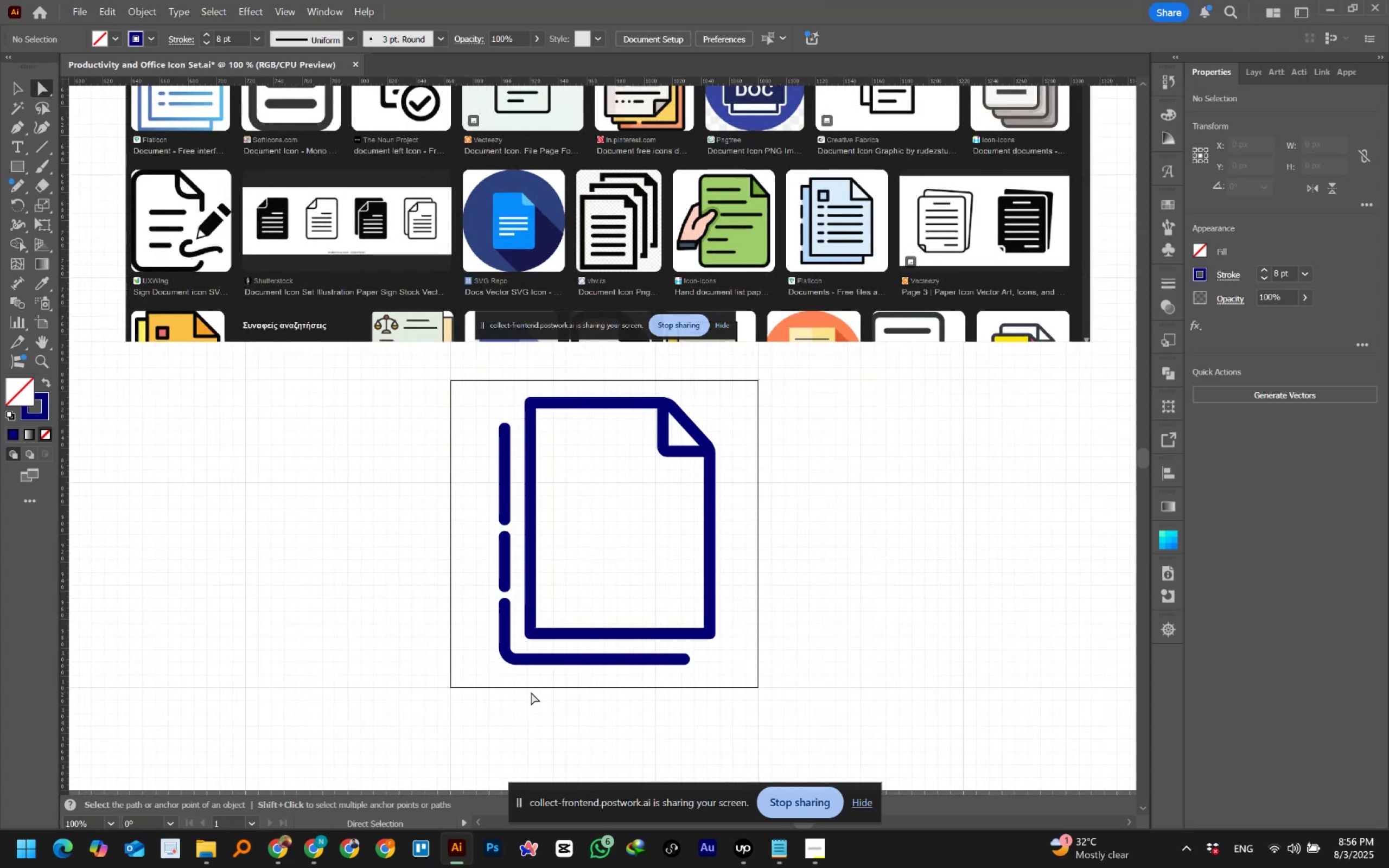 
left_click_drag(start_coordinate=[492, 642], to_coordinate=[521, 672])
 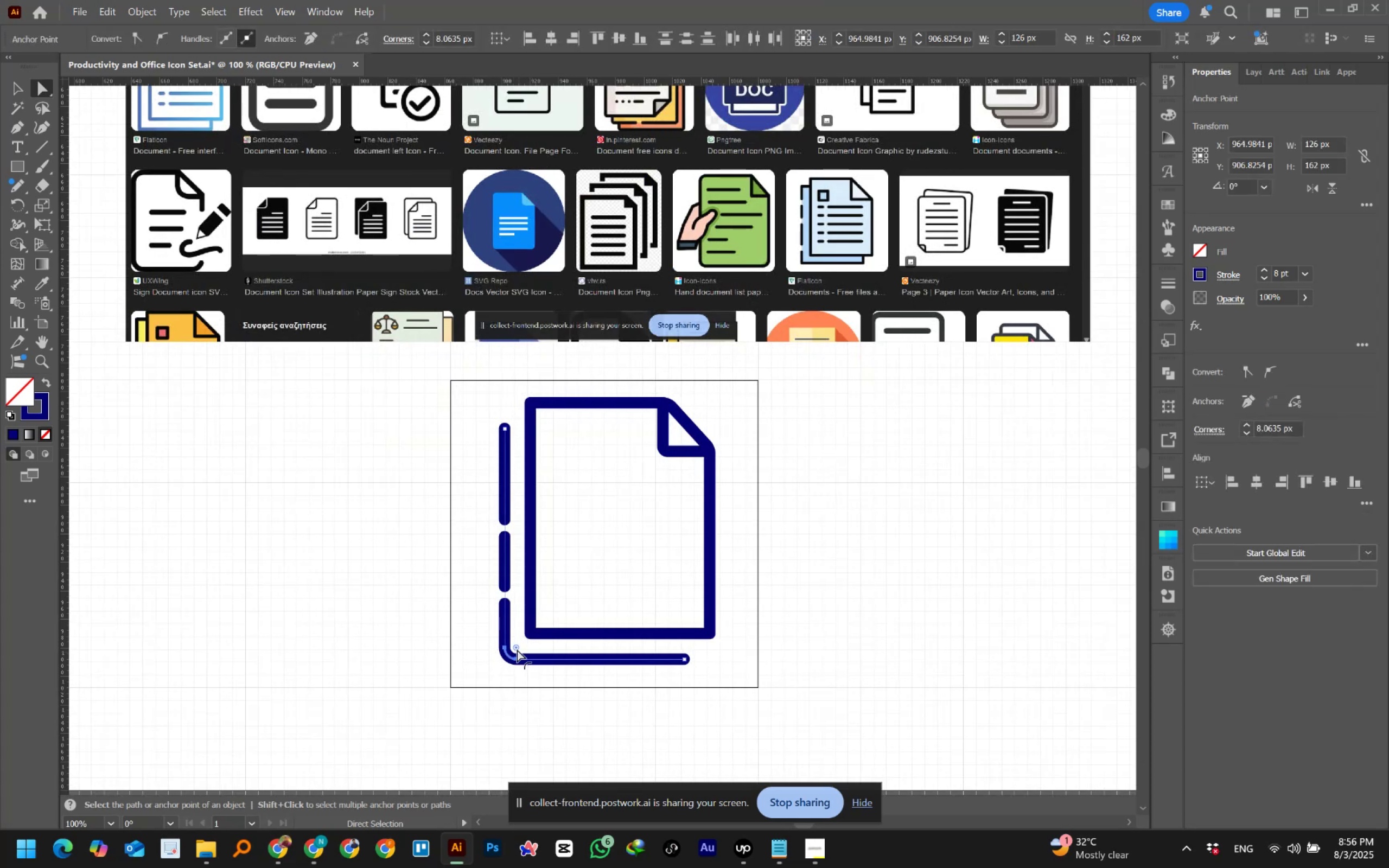 
left_click_drag(start_coordinate=[517, 649], to_coordinate=[526, 647])
 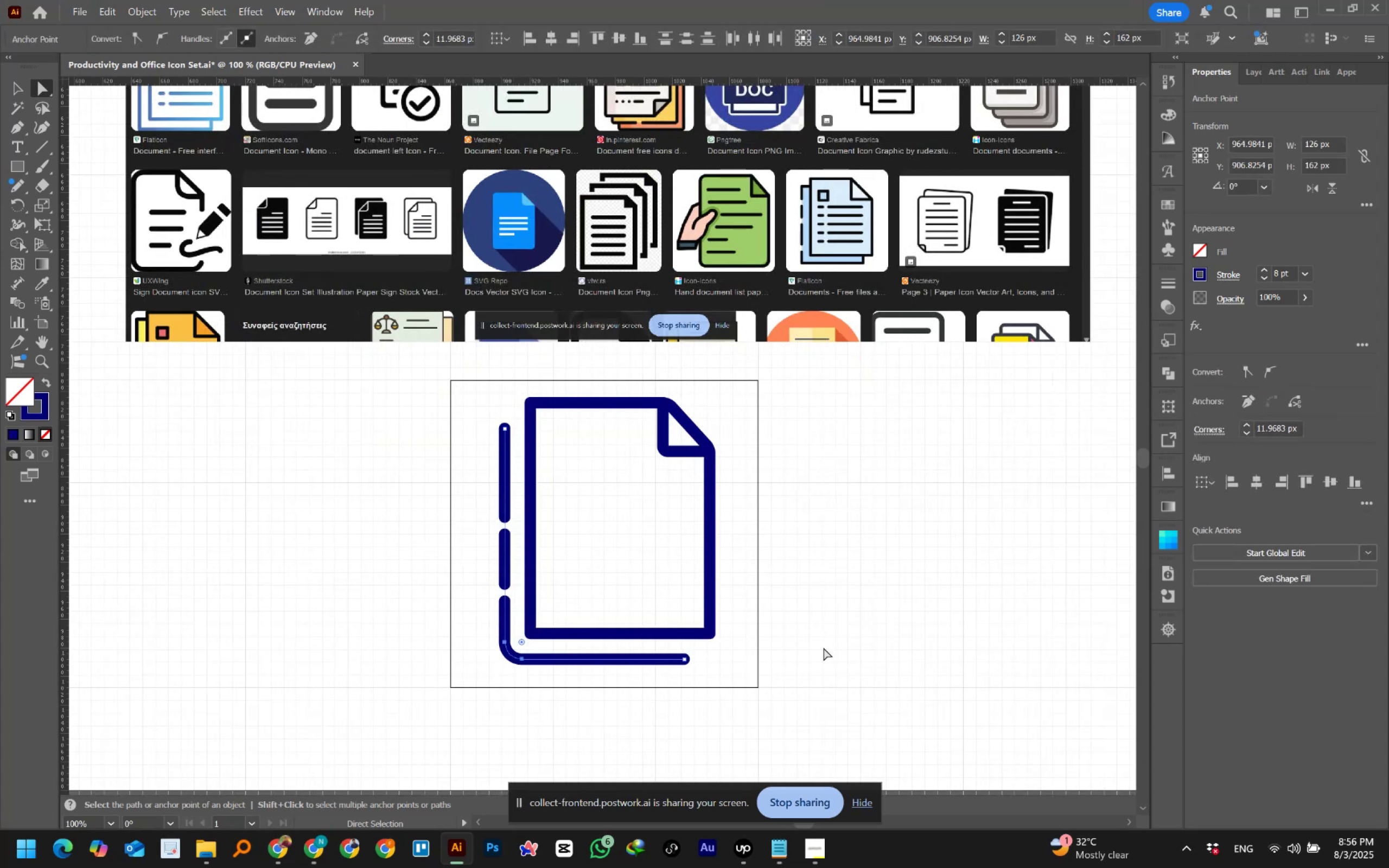 
left_click([852, 642])
 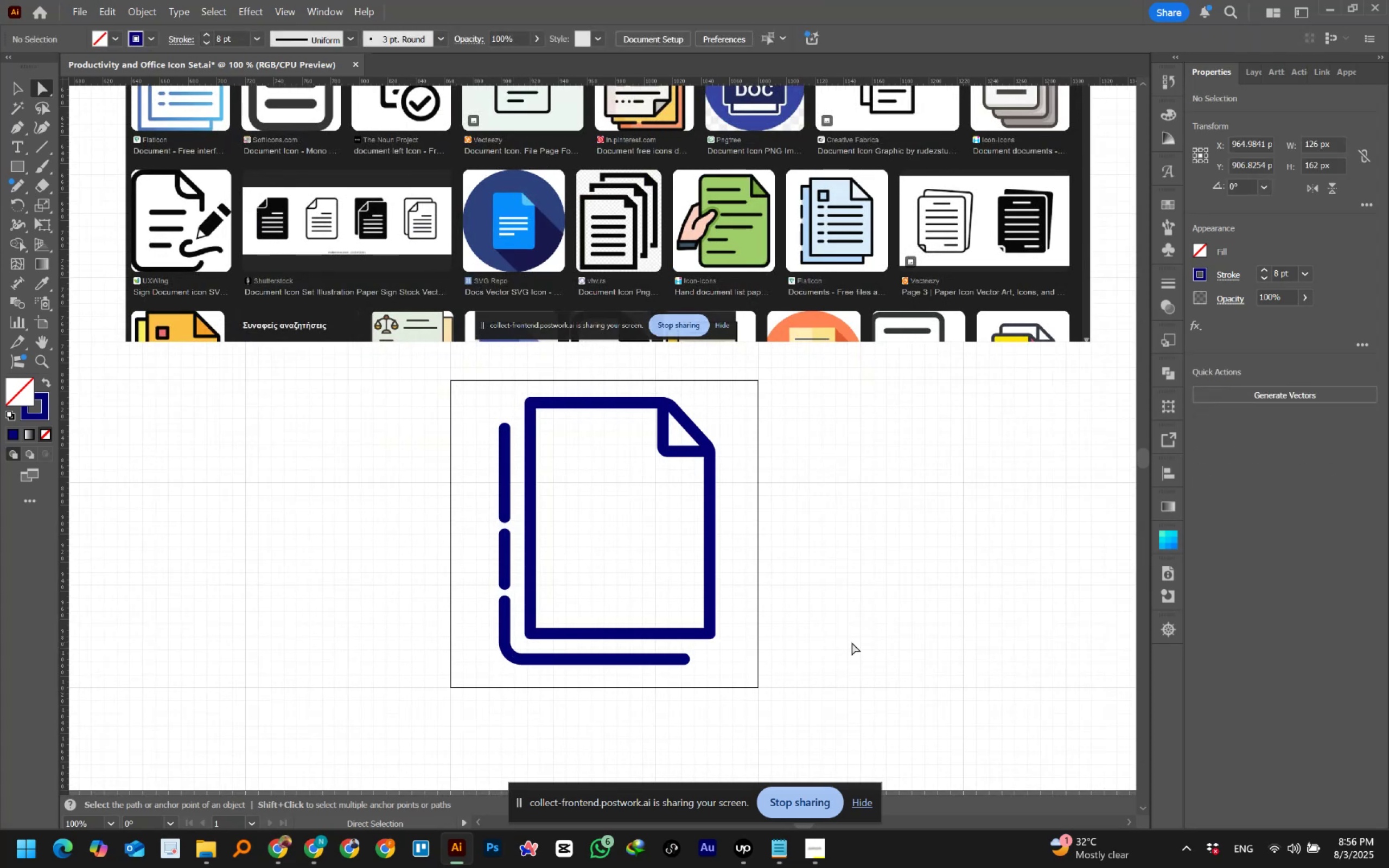 
hold_key(key=AltLeft, duration=0.54)
scroll: coordinate [852, 642], scroll_direction: down, amount: 1.0
 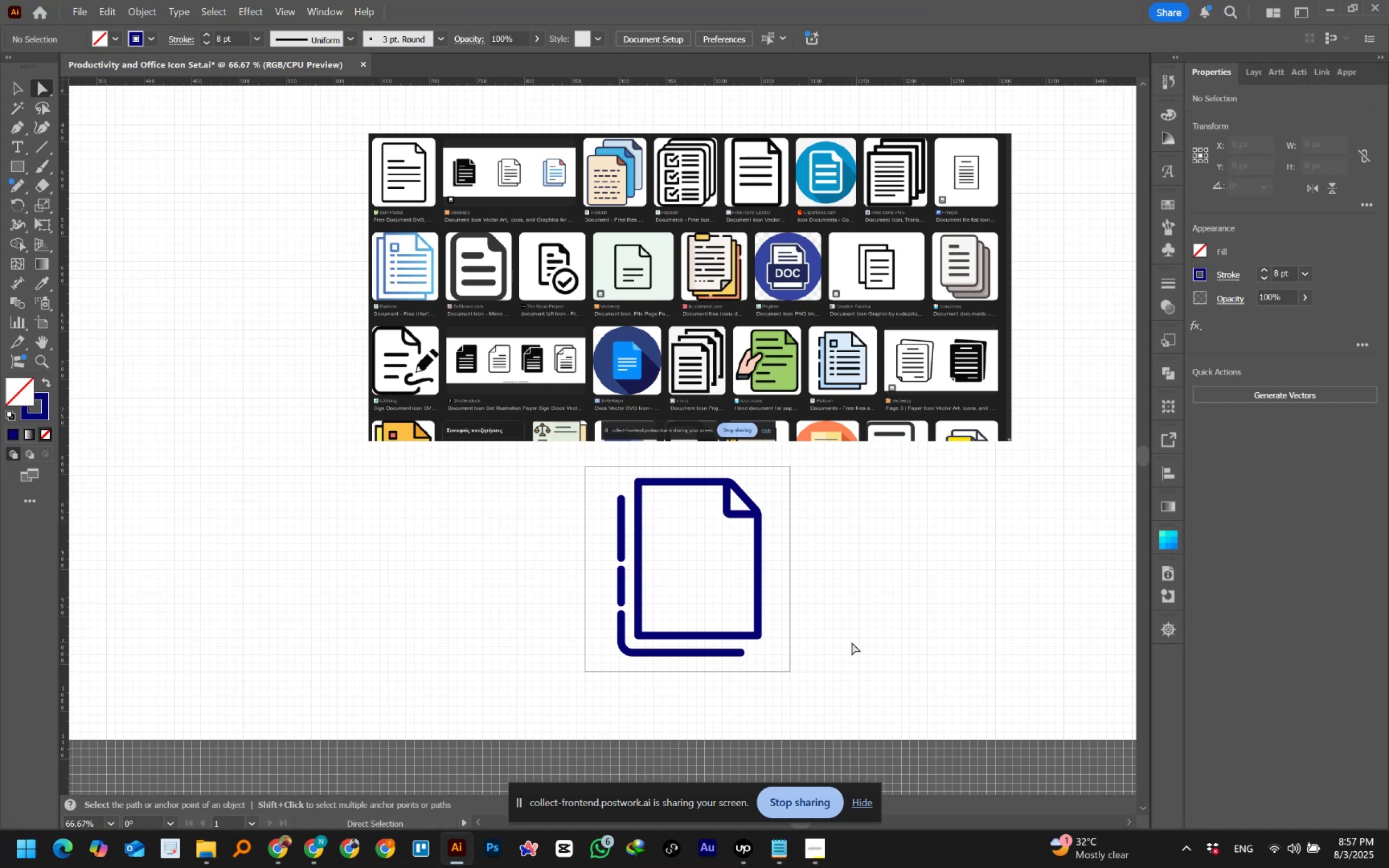 
wait(47.71)
 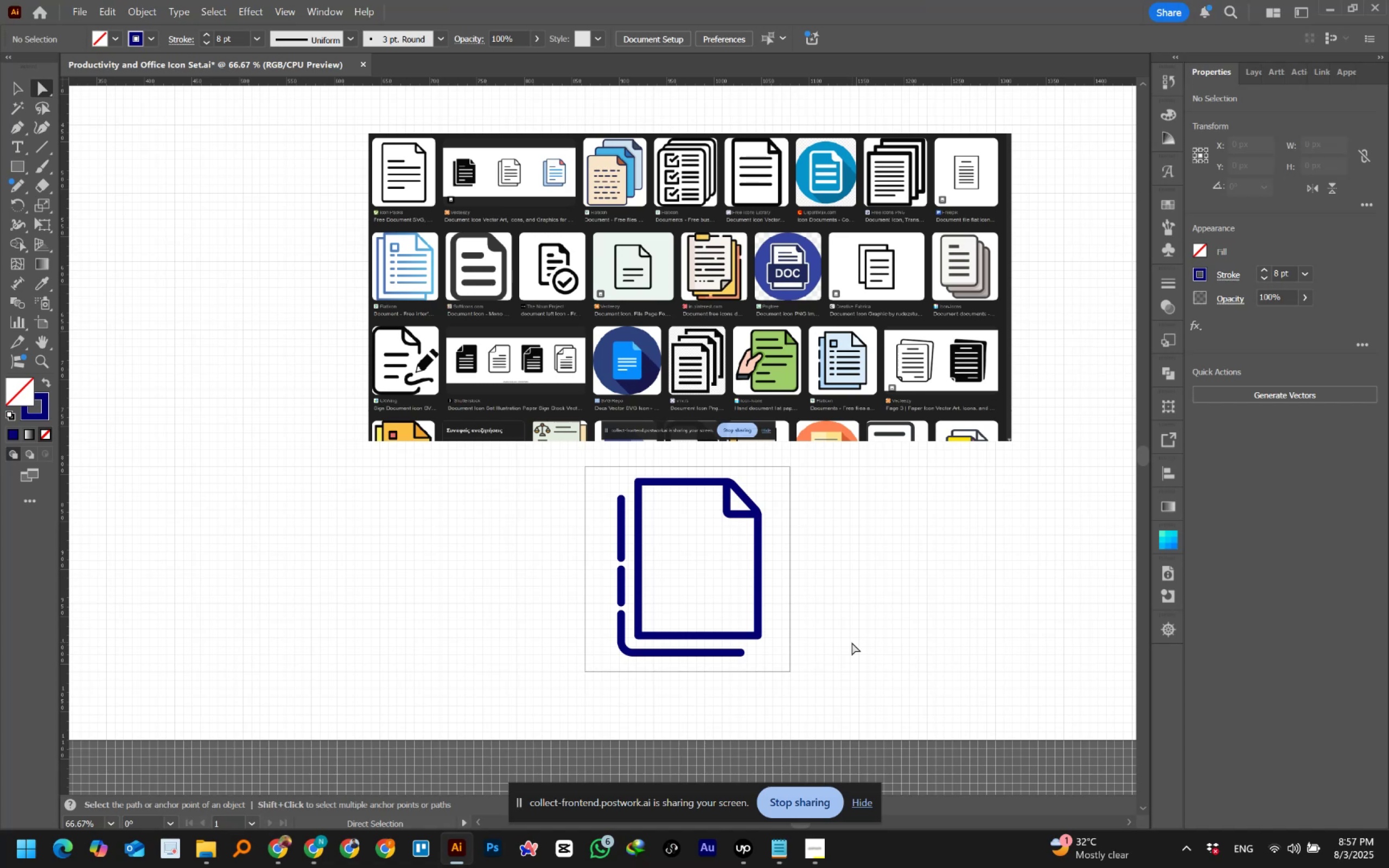 
left_click([16, 88])
 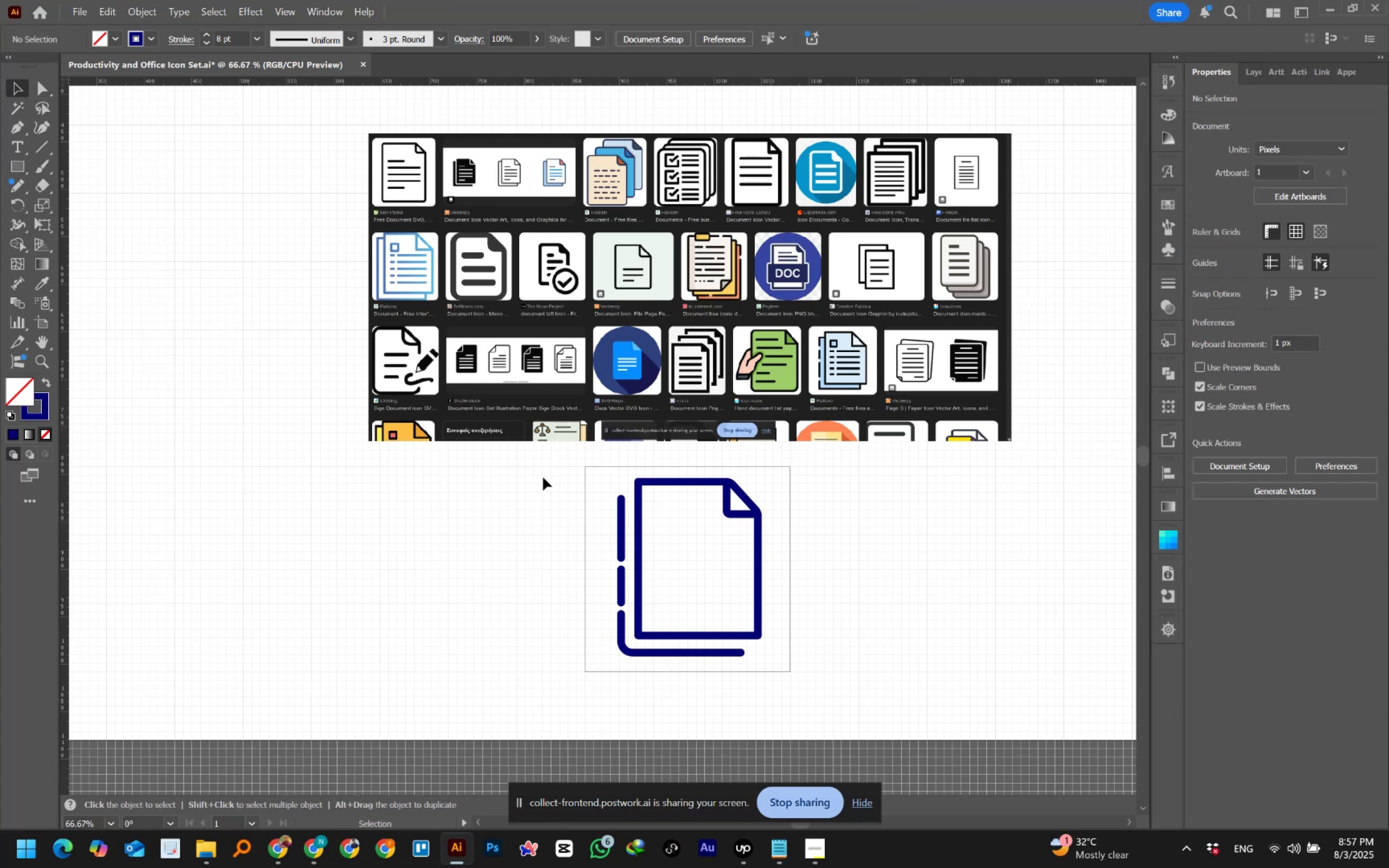 
left_click_drag(start_coordinate=[558, 456], to_coordinate=[602, 499])
 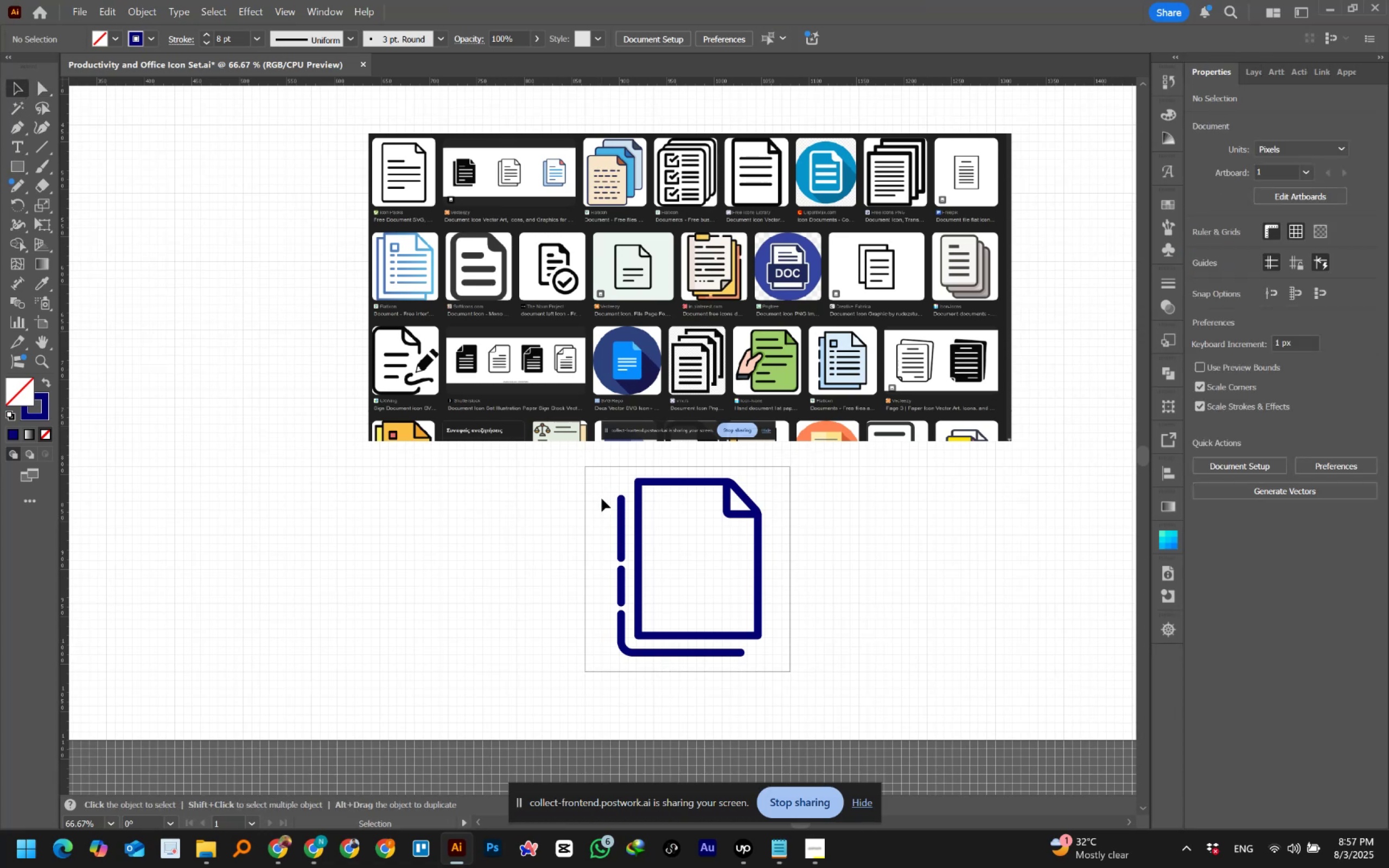 
left_click_drag(start_coordinate=[592, 471], to_coordinate=[795, 672])
 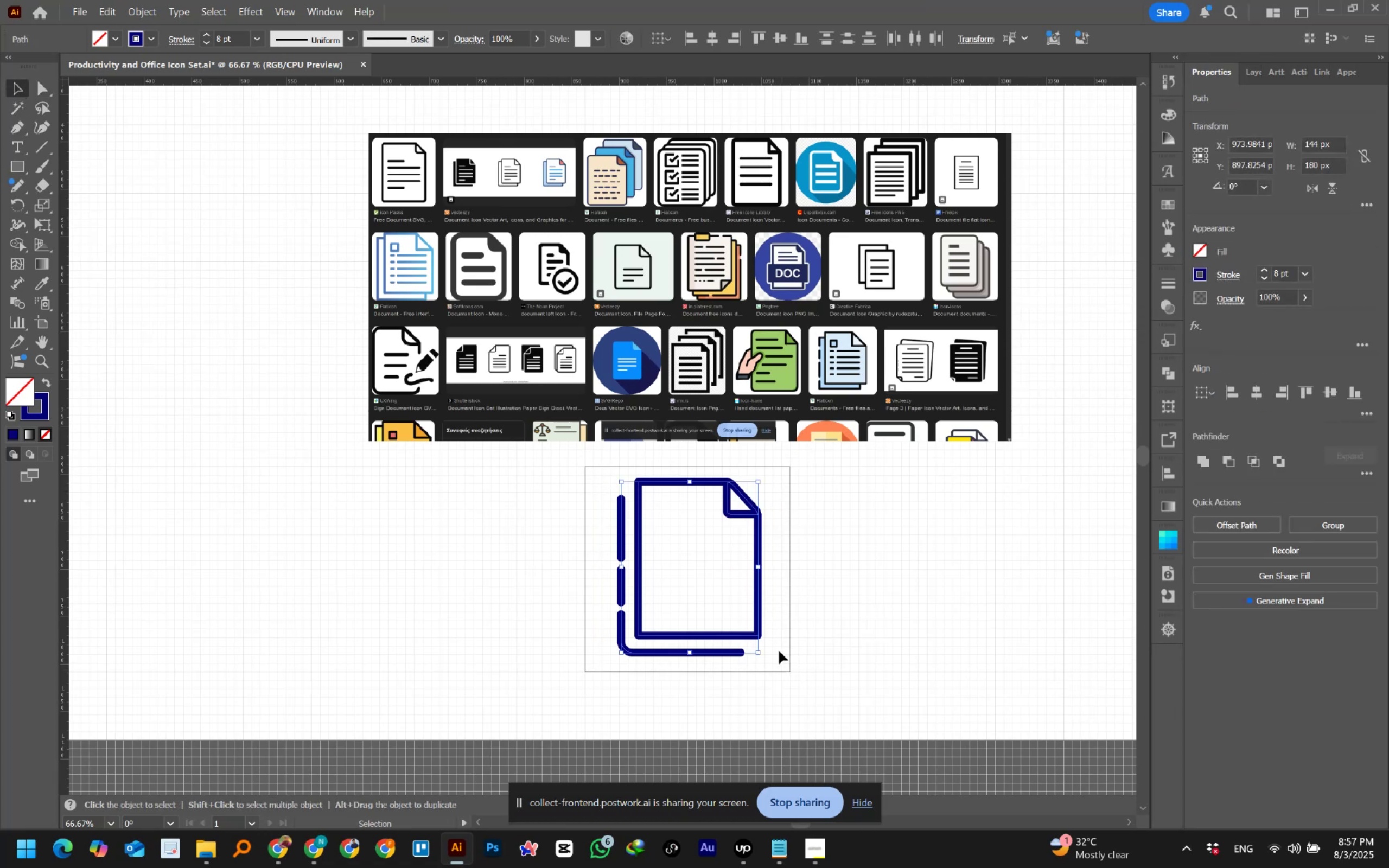 
hold_key(key=AltLeft, duration=0.6)
scroll: coordinate [710, 600], scroll_direction: up, amount: 1.0
 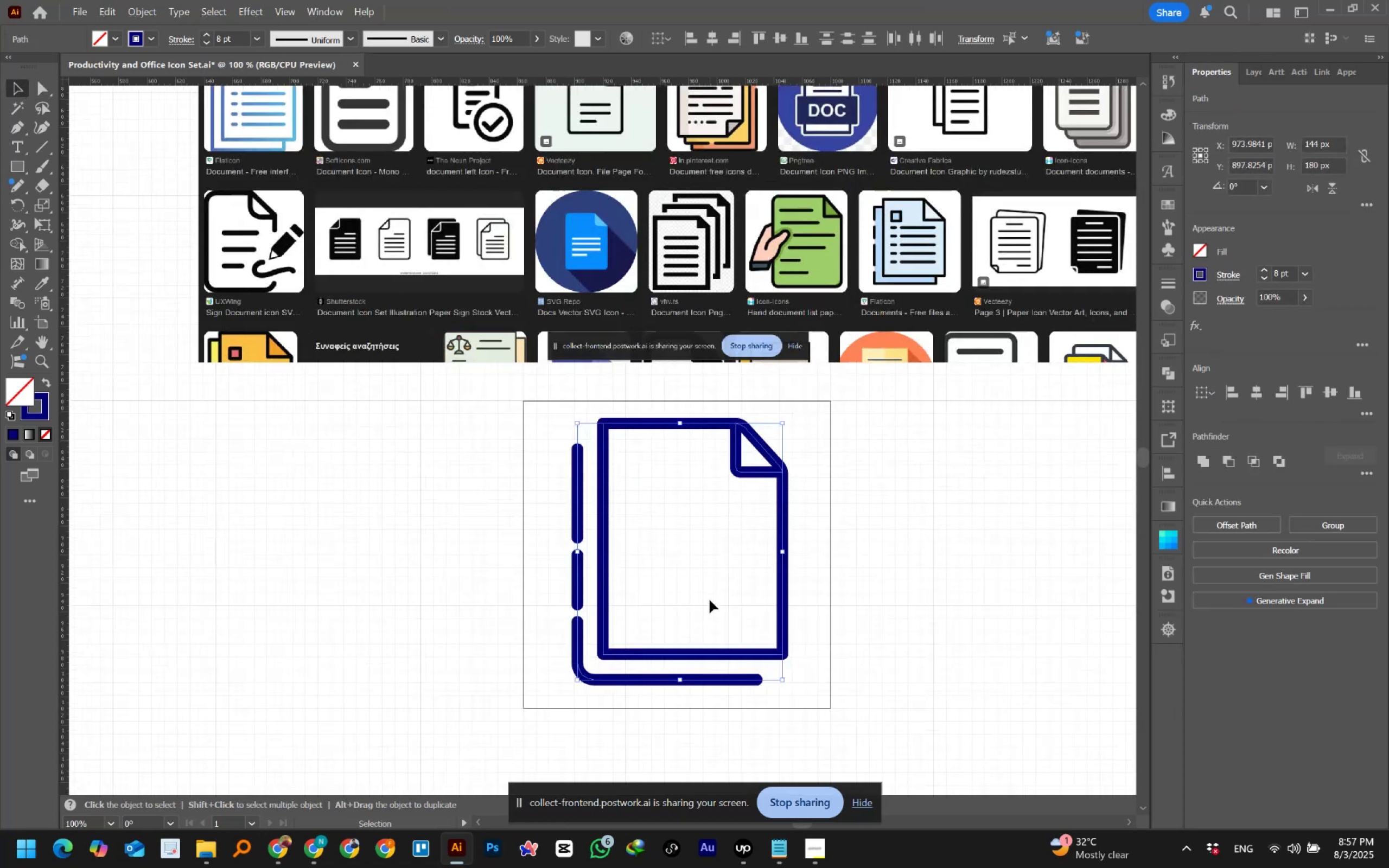 
hold_key(key=Space, duration=0.78)
 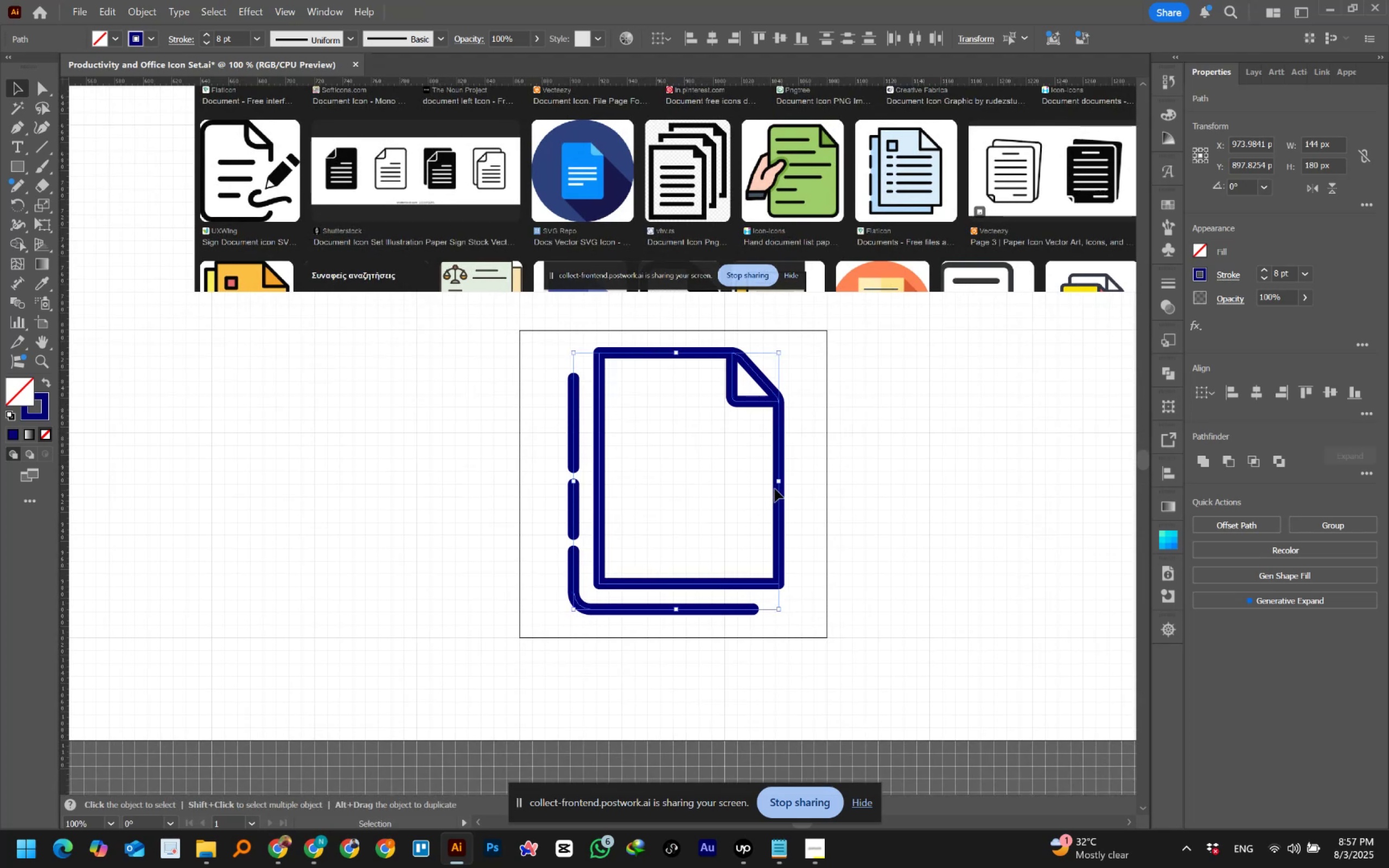 
left_click_drag(start_coordinate=[705, 637], to_coordinate=[701, 567])
 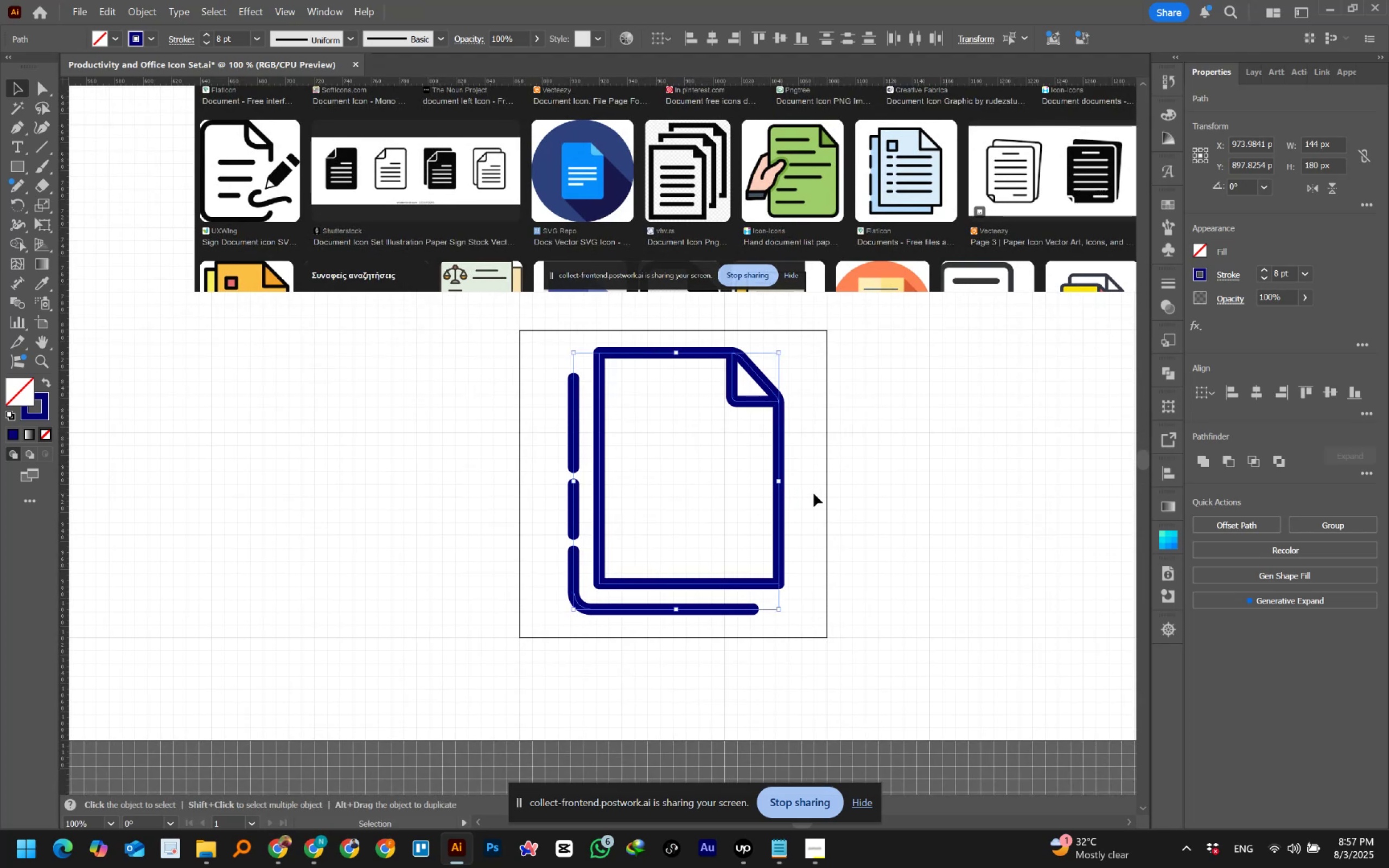 
hold_key(key=ShiftLeft, duration=1.5)
left_click_drag(start_coordinate=[781, 482], to_coordinate=[786, 484])
 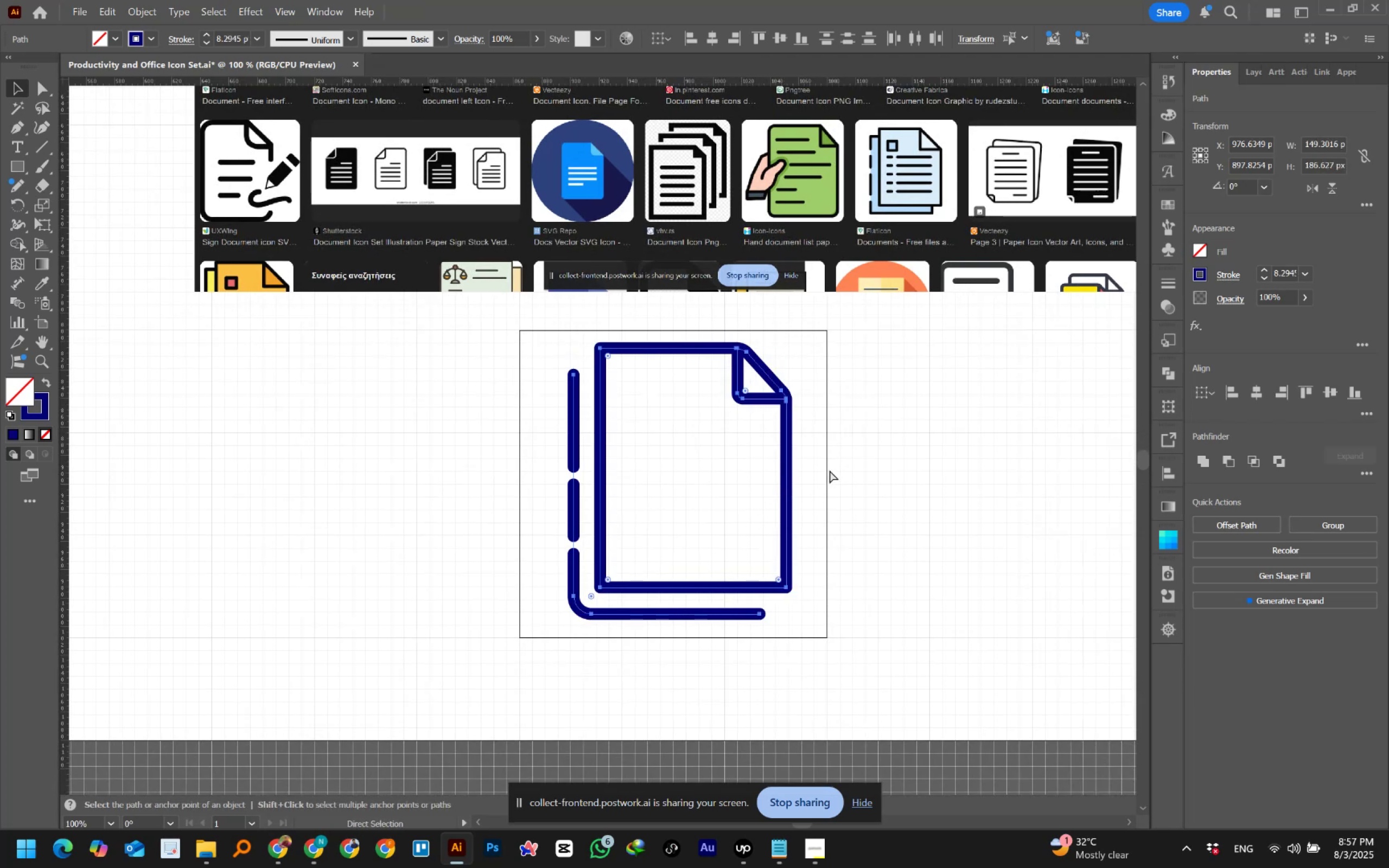 
hold_key(key=ShiftLeft, duration=0.72)
 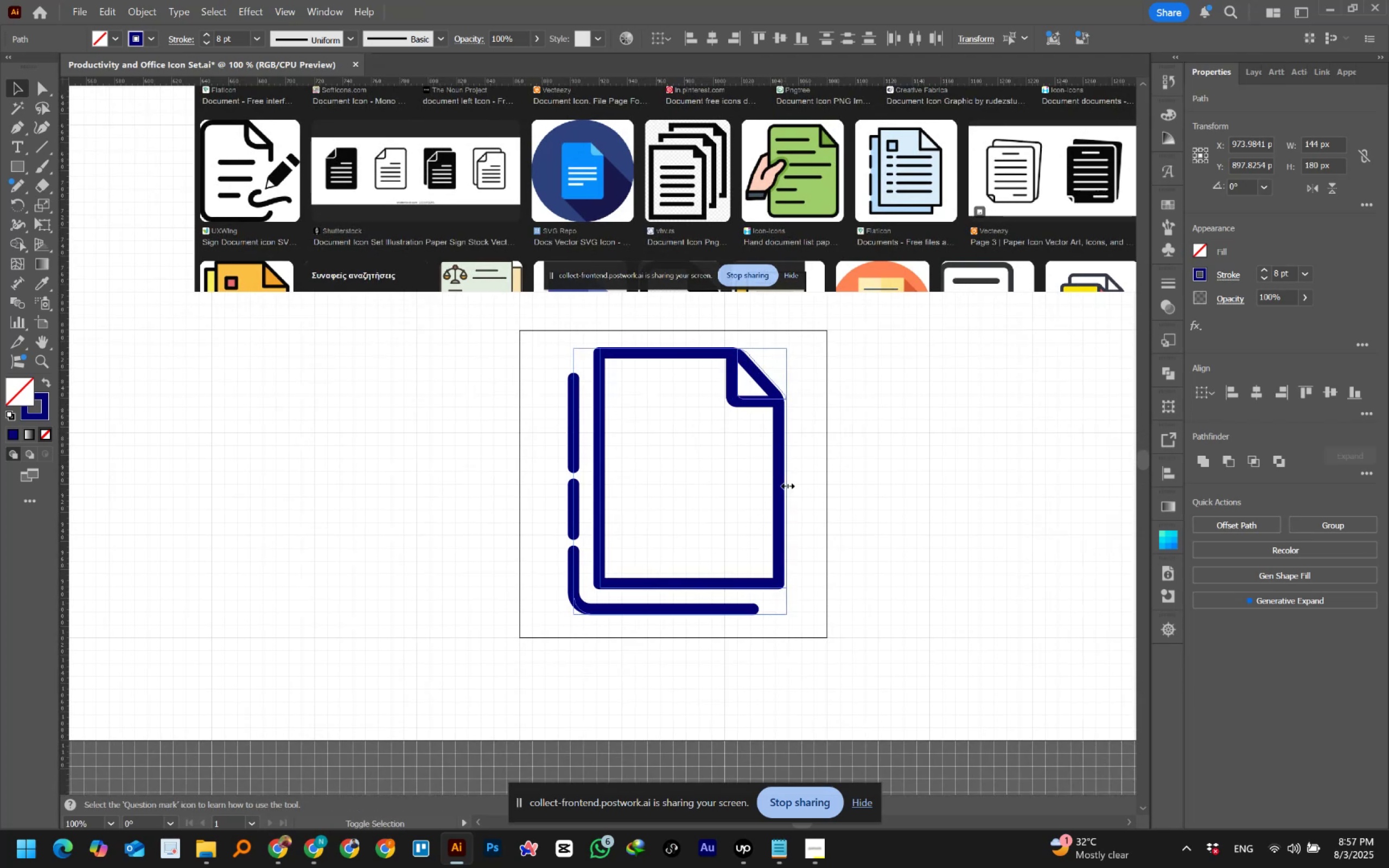 
key(Control+Z)
 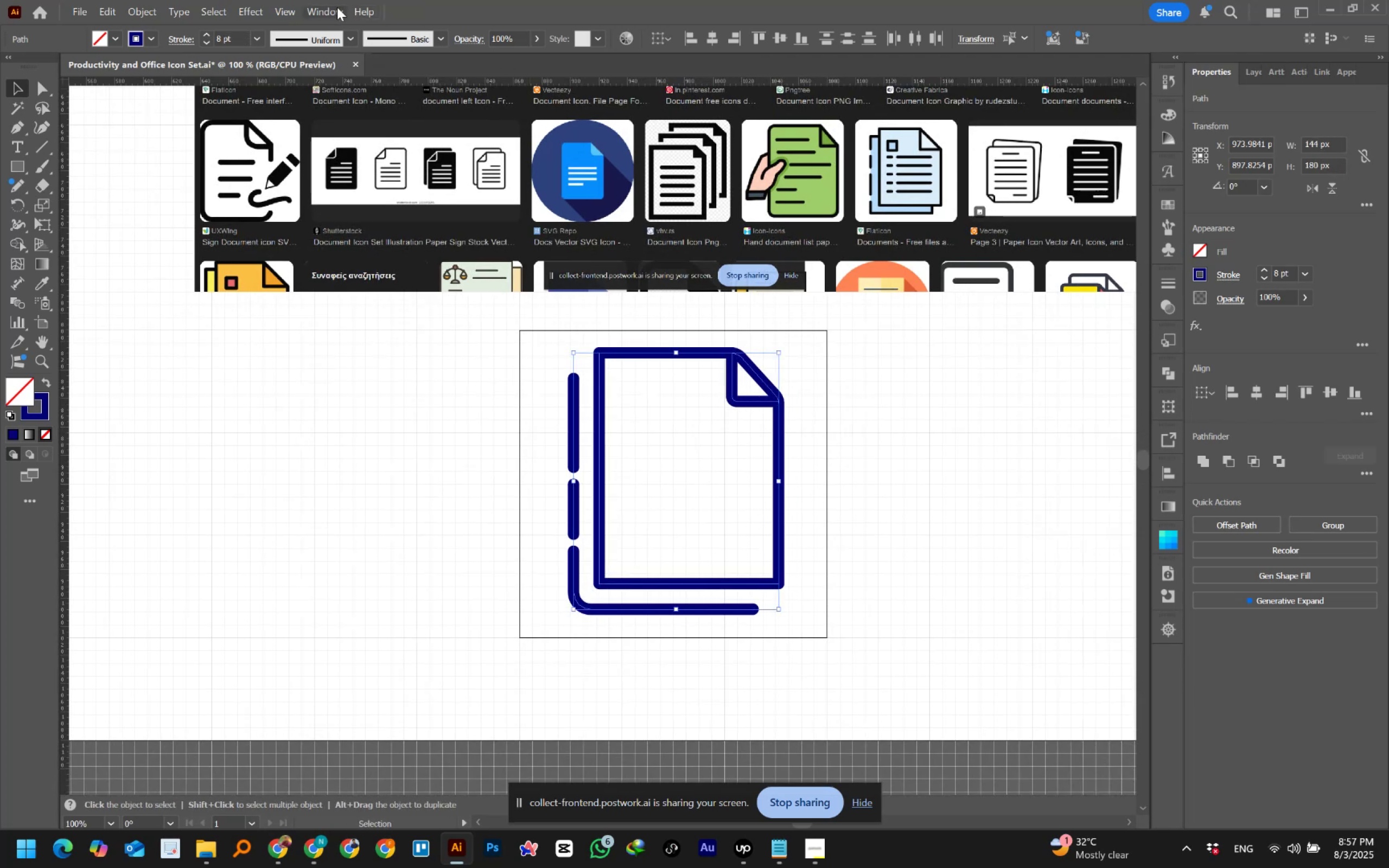 
left_click([283, 8])
 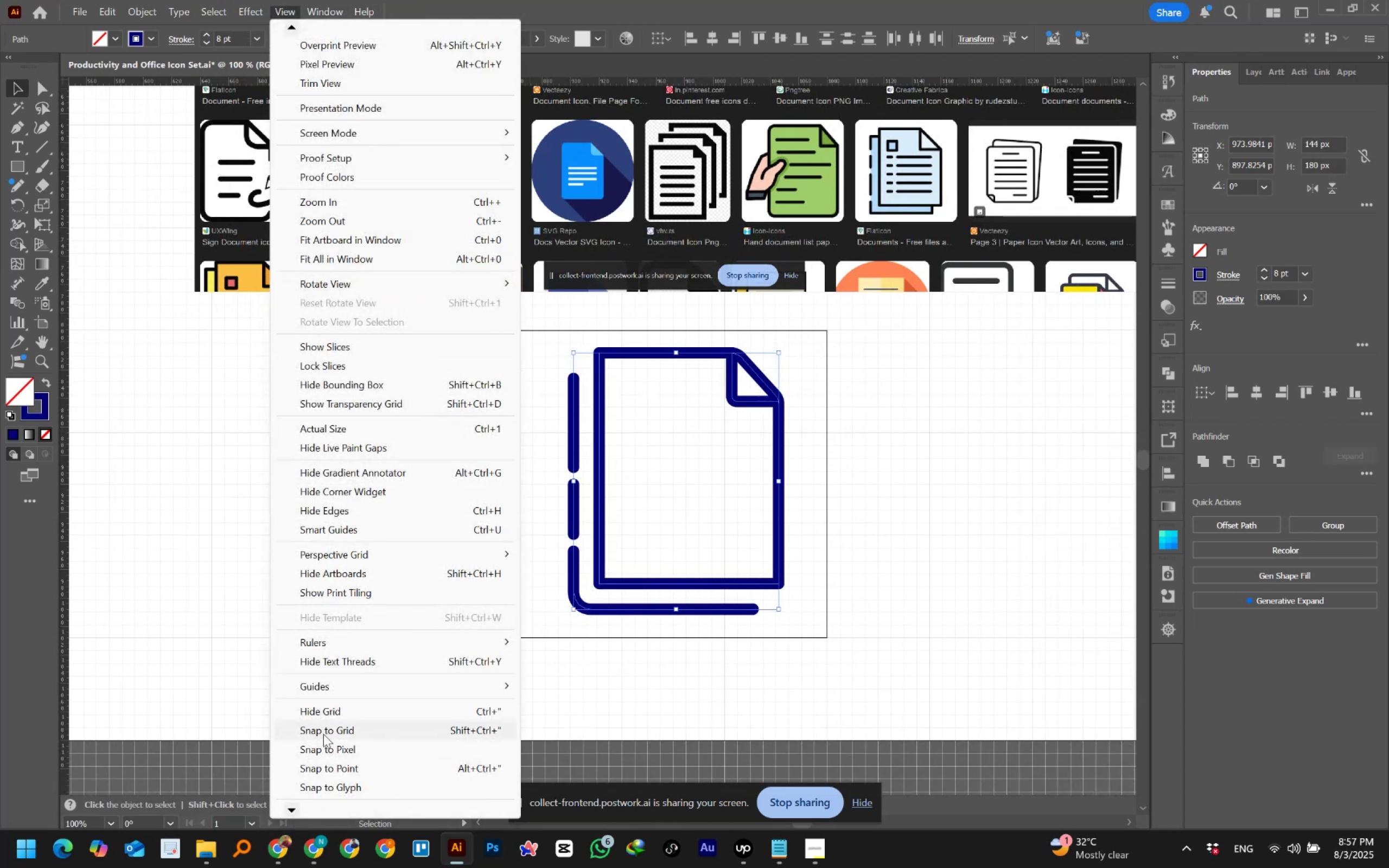 
left_click([329, 731])
 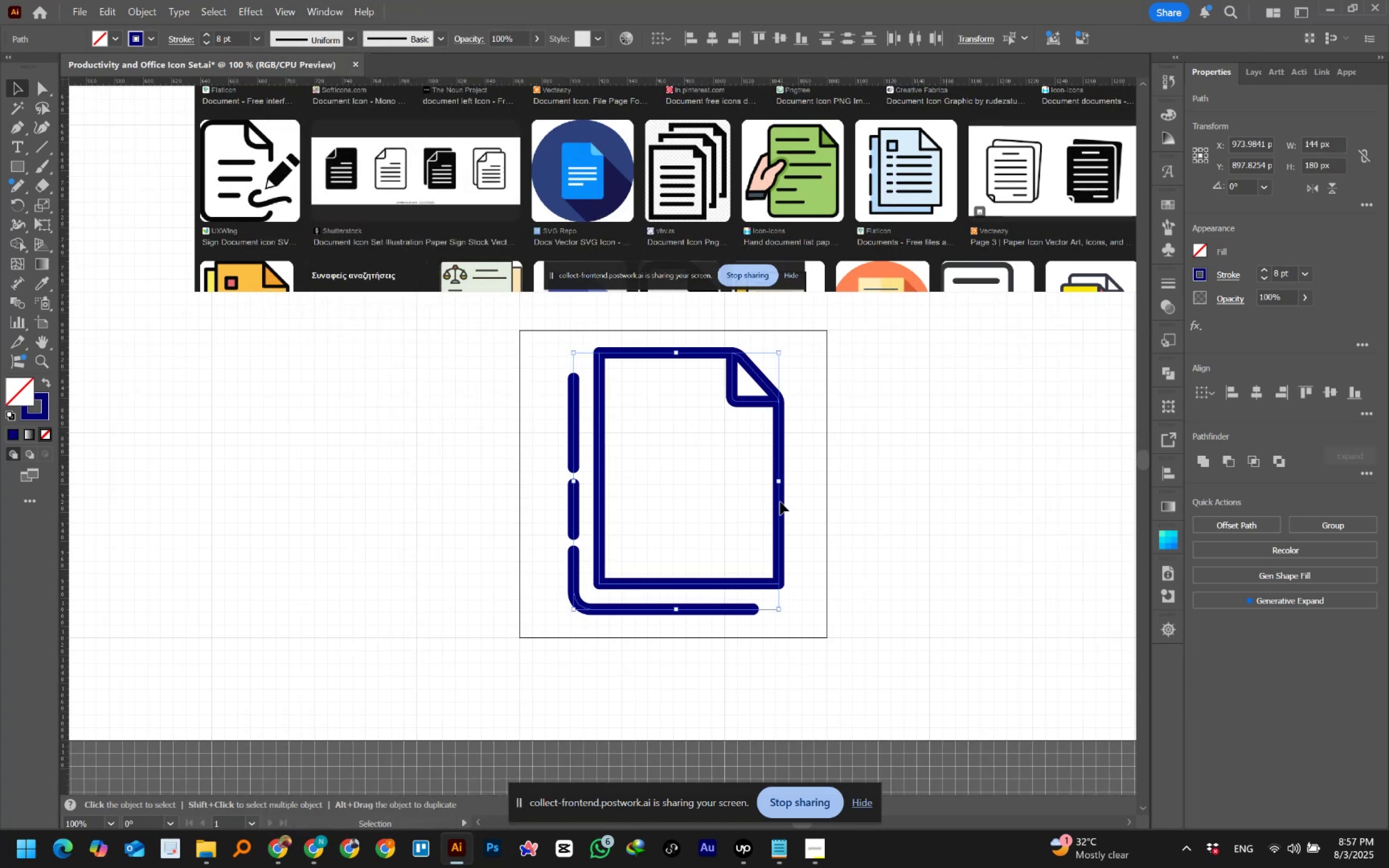 
hold_key(key=ShiftLeft, duration=1.52)
left_click_drag(start_coordinate=[778, 478], to_coordinate=[799, 477])
 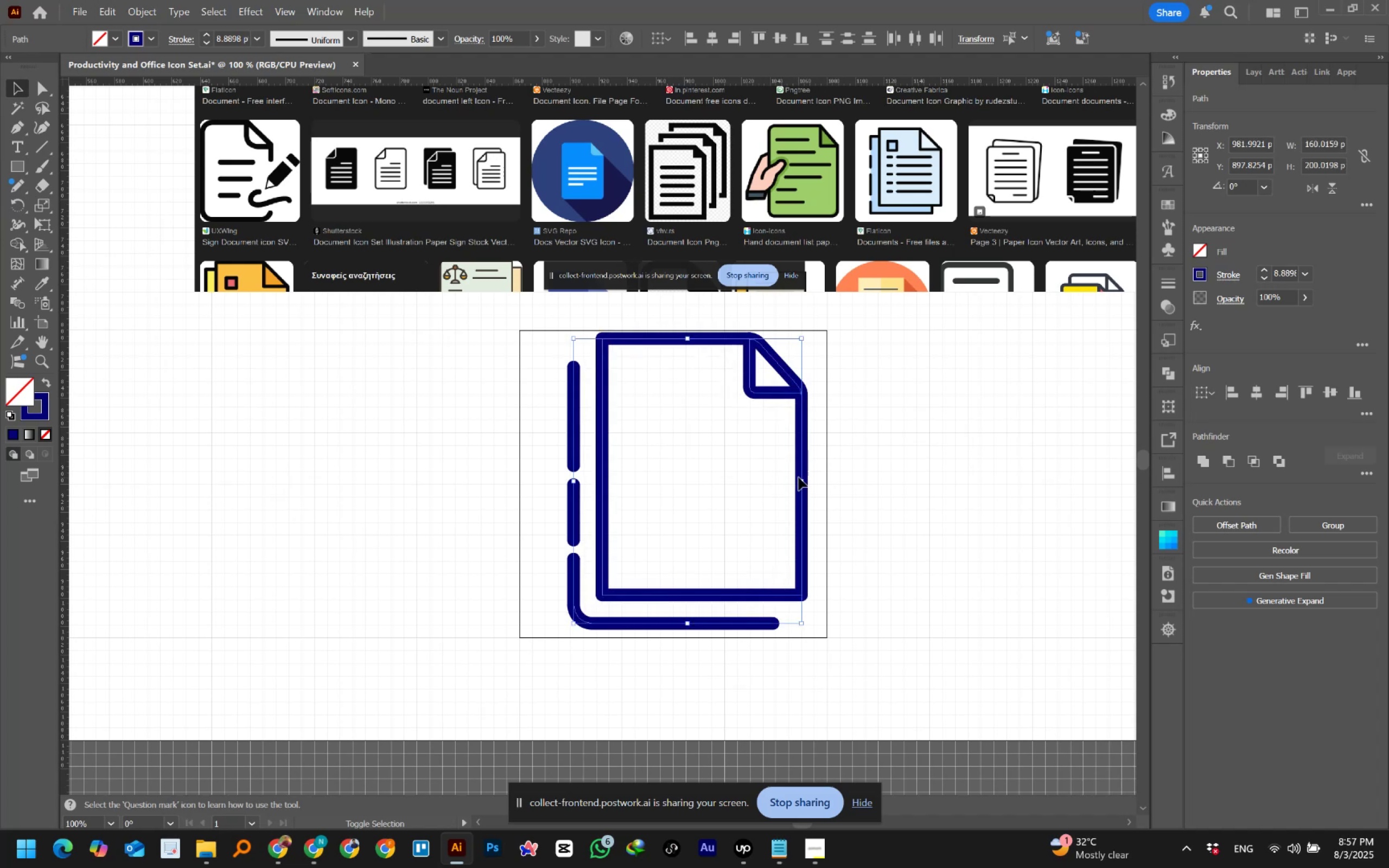 
hold_key(key=ShiftLeft, duration=1.52)
 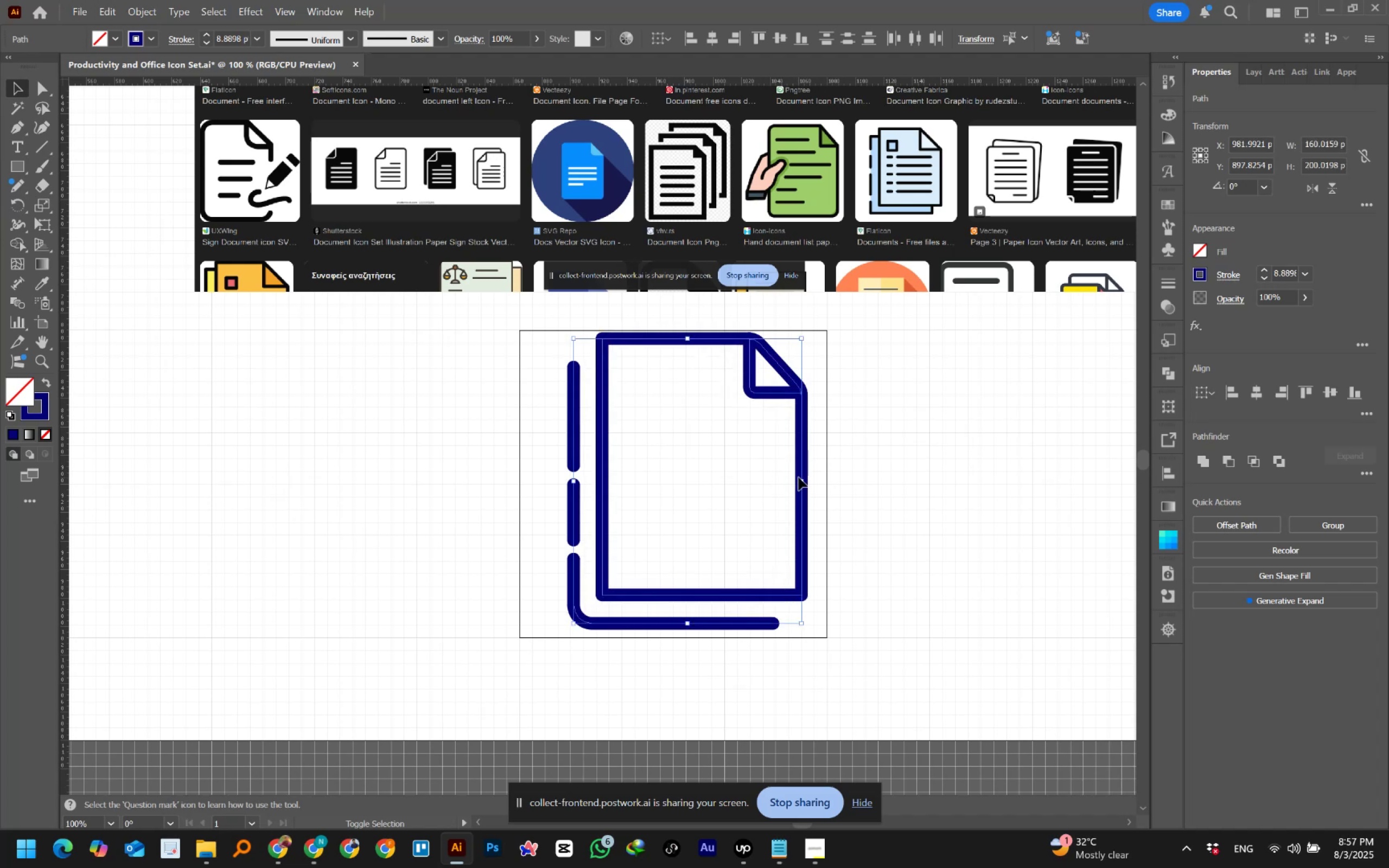 
hold_key(key=ShiftLeft, duration=1.52)
 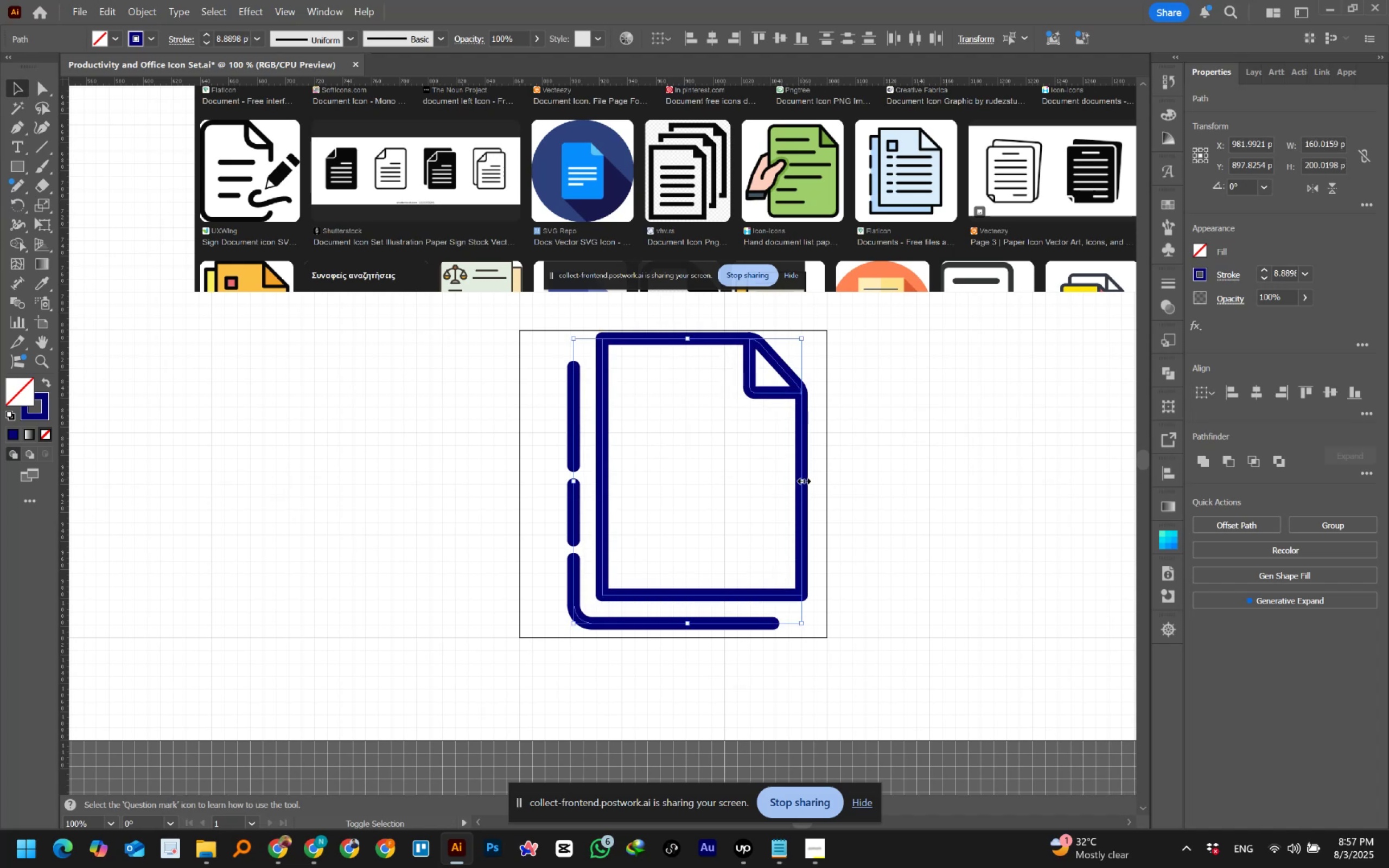 
hold_key(key=ShiftLeft, duration=1.52)
 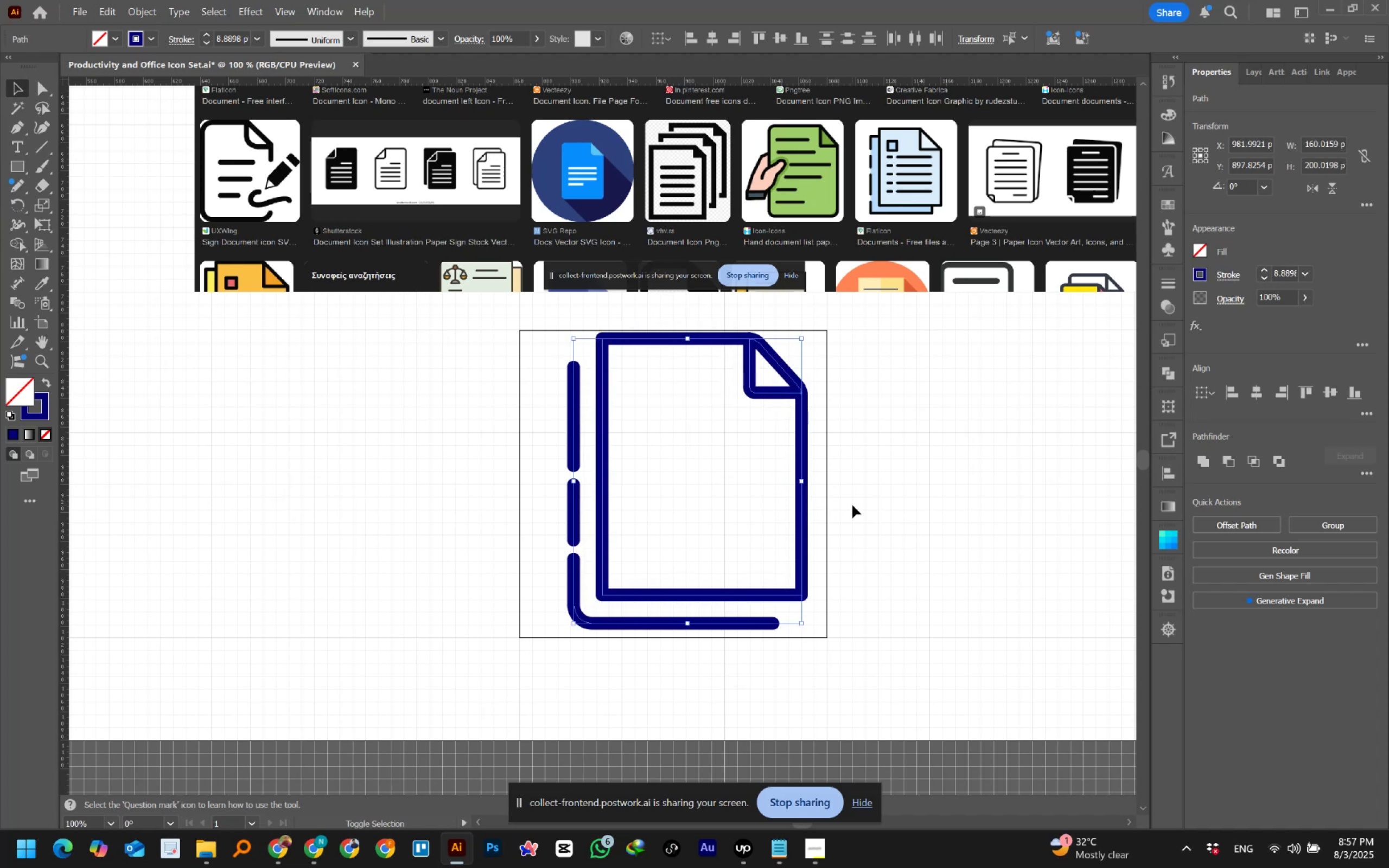 
hold_key(key=ShiftLeft, duration=0.77)
 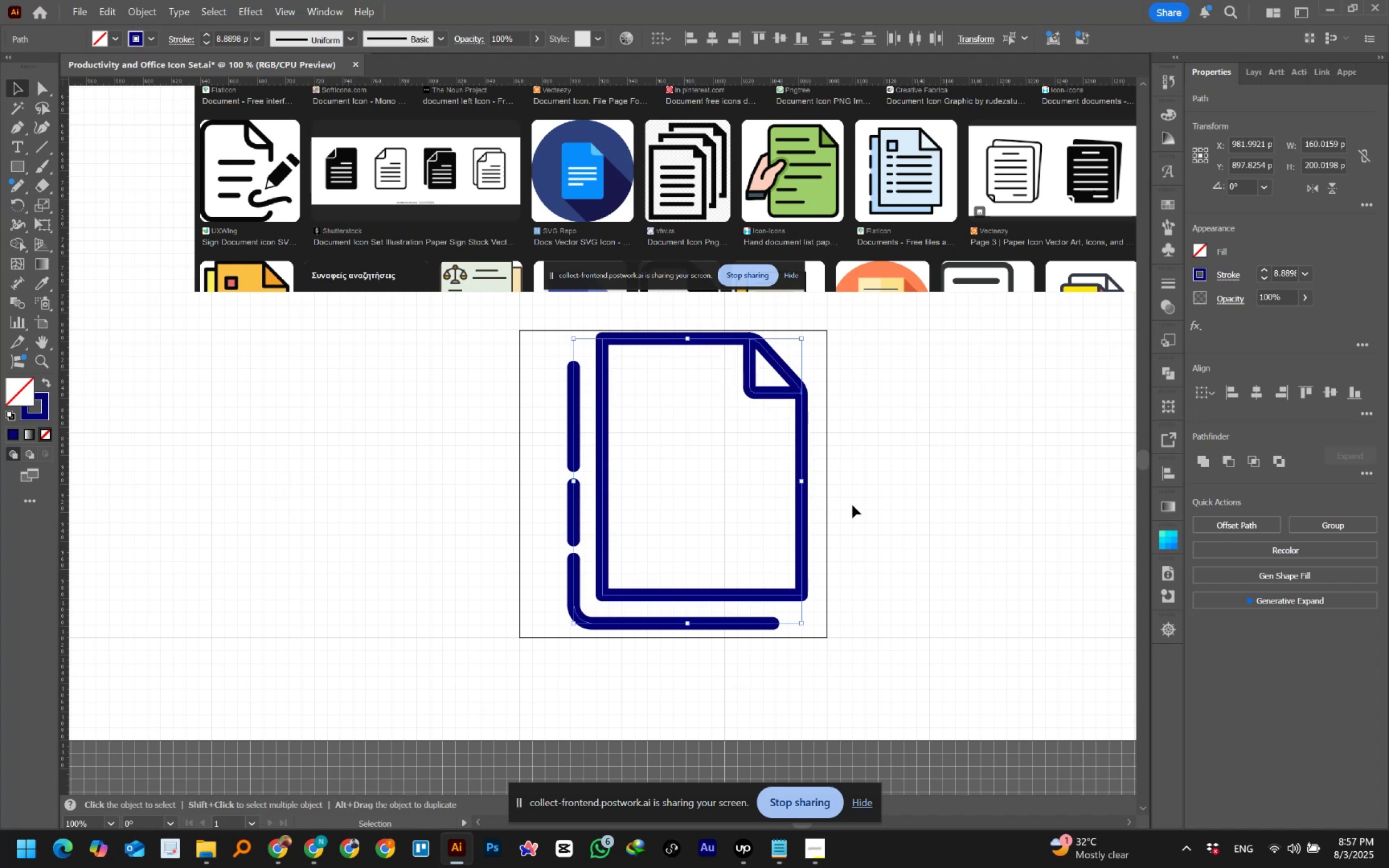 
hold_key(key=ShiftLeft, duration=1.53)
left_click_drag(start_coordinate=[802, 339], to_coordinate=[787, 352])
 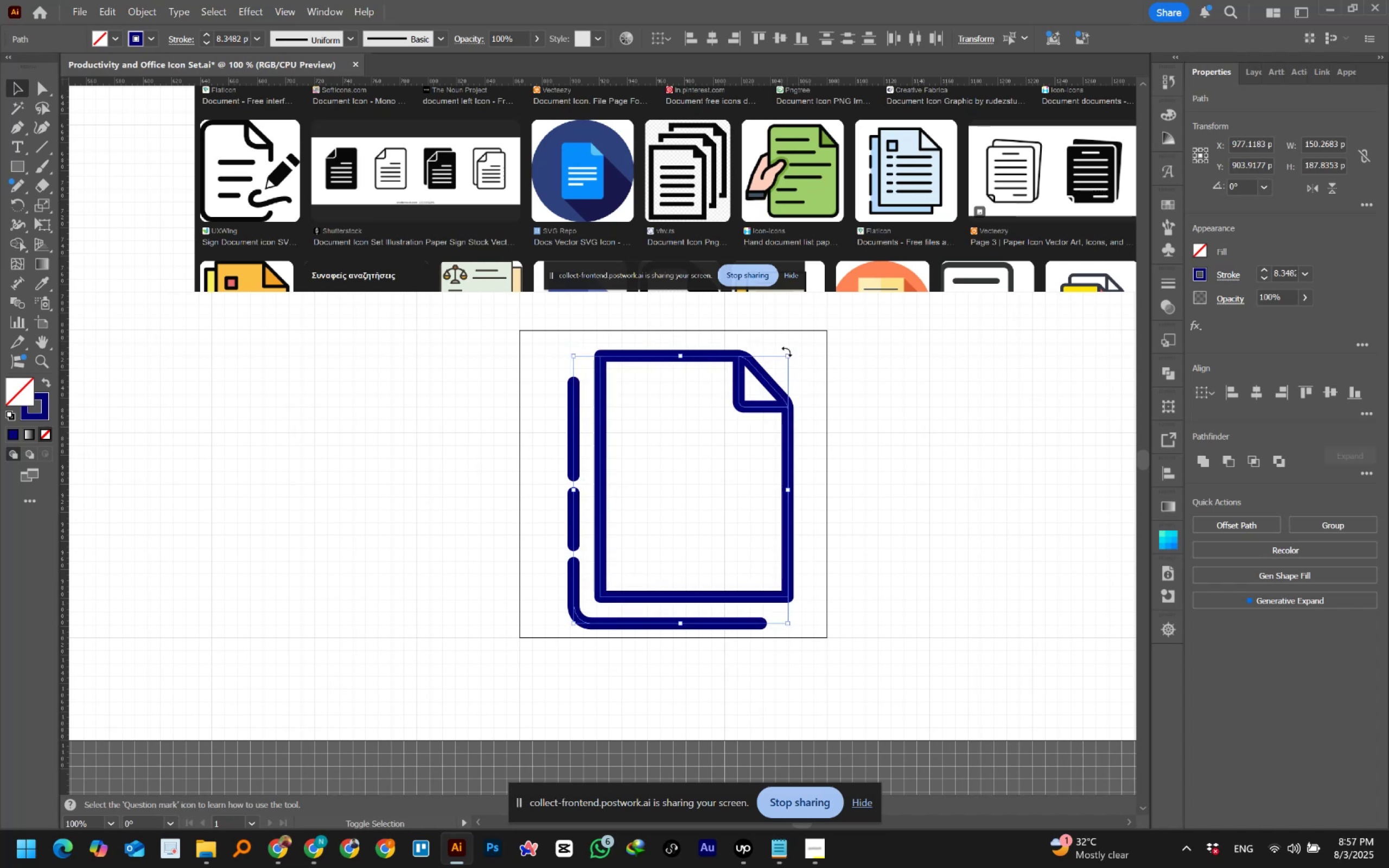 
hold_key(key=ShiftLeft, duration=1.52)
left_click_drag(start_coordinate=[682, 356], to_coordinate=[681, 367])
 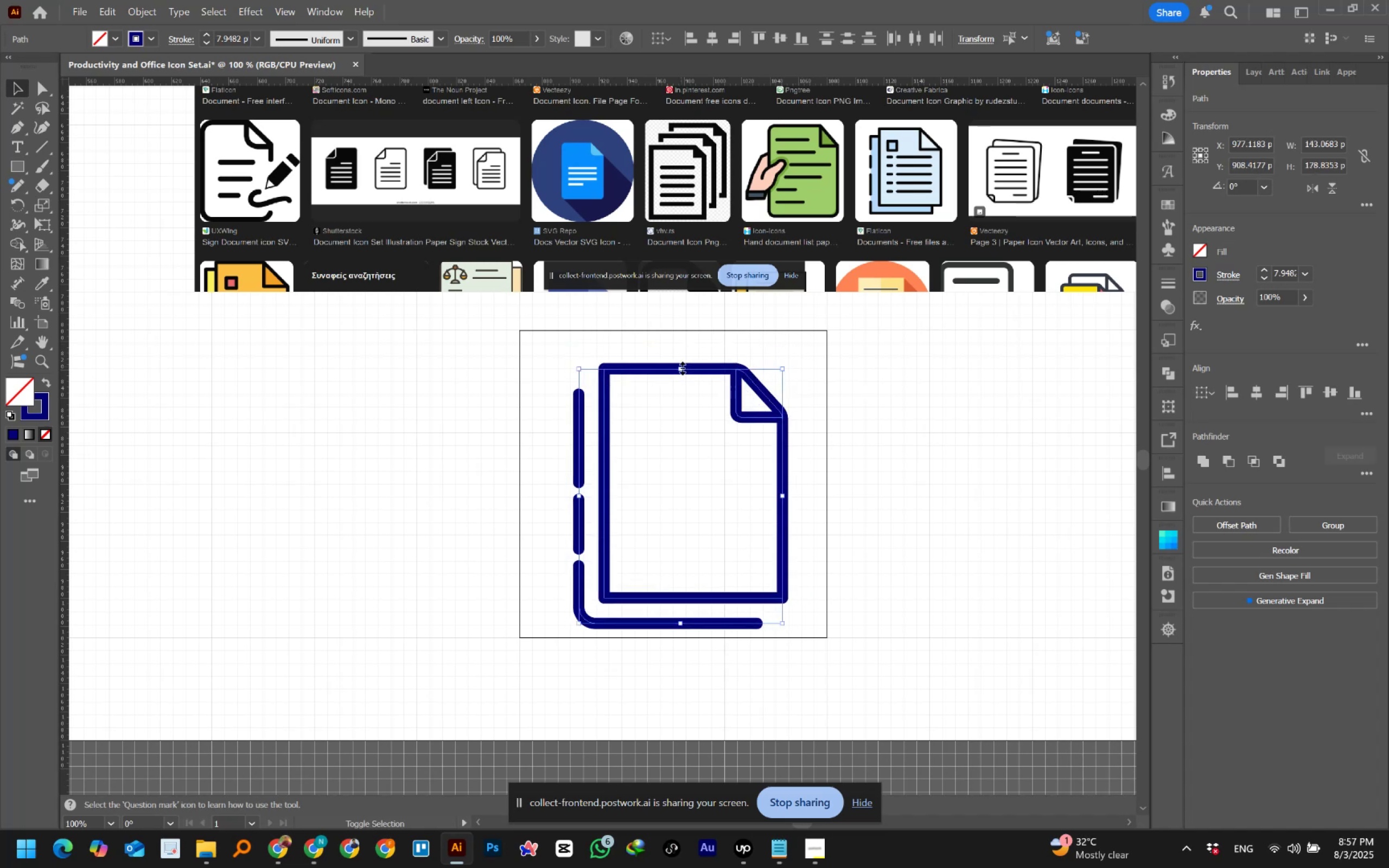 
hold_key(key=ShiftLeft, duration=1.52)
 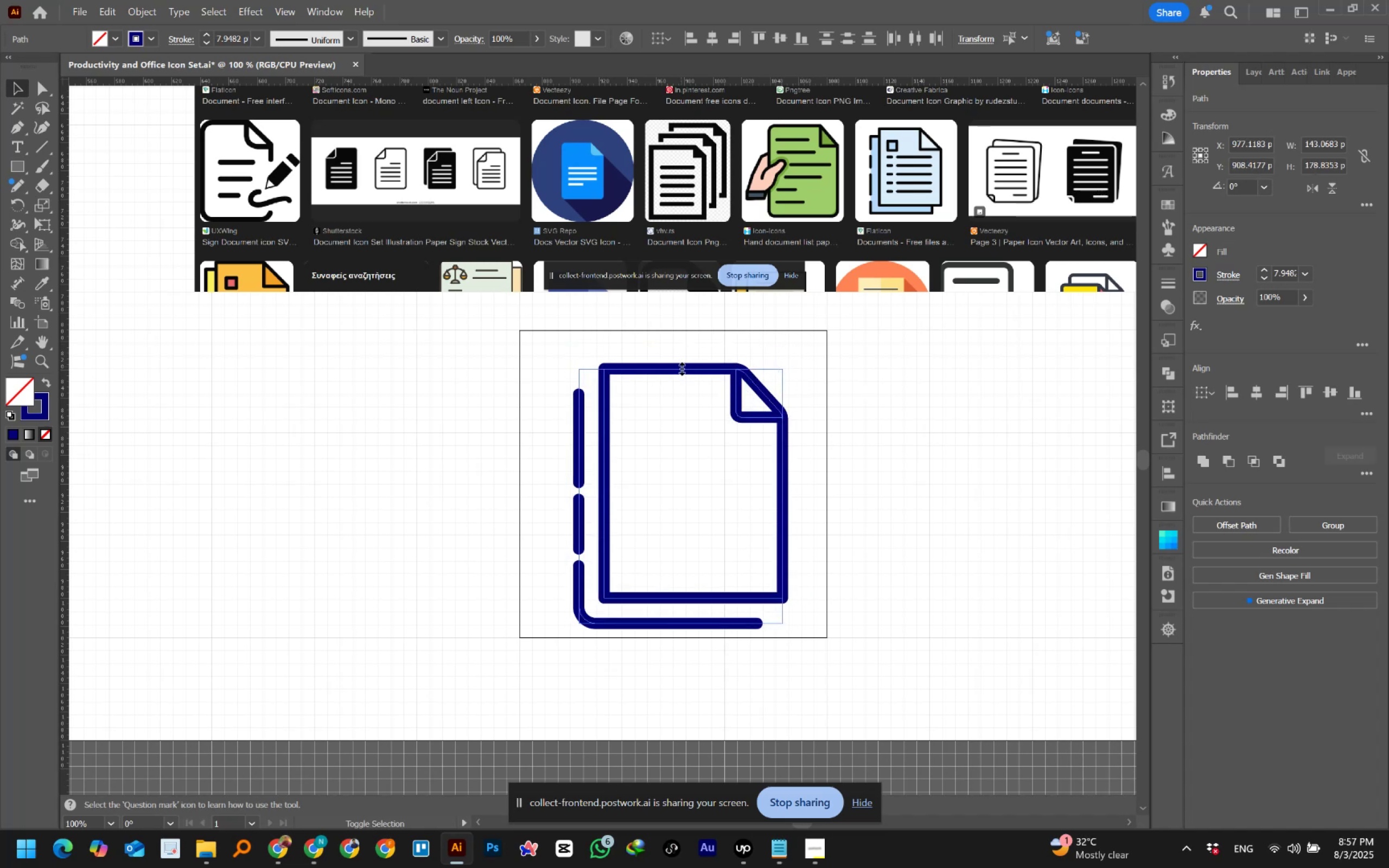 
hold_key(key=ShiftLeft, duration=1.52)
left_click_drag(start_coordinate=[681, 367], to_coordinate=[679, 358])
 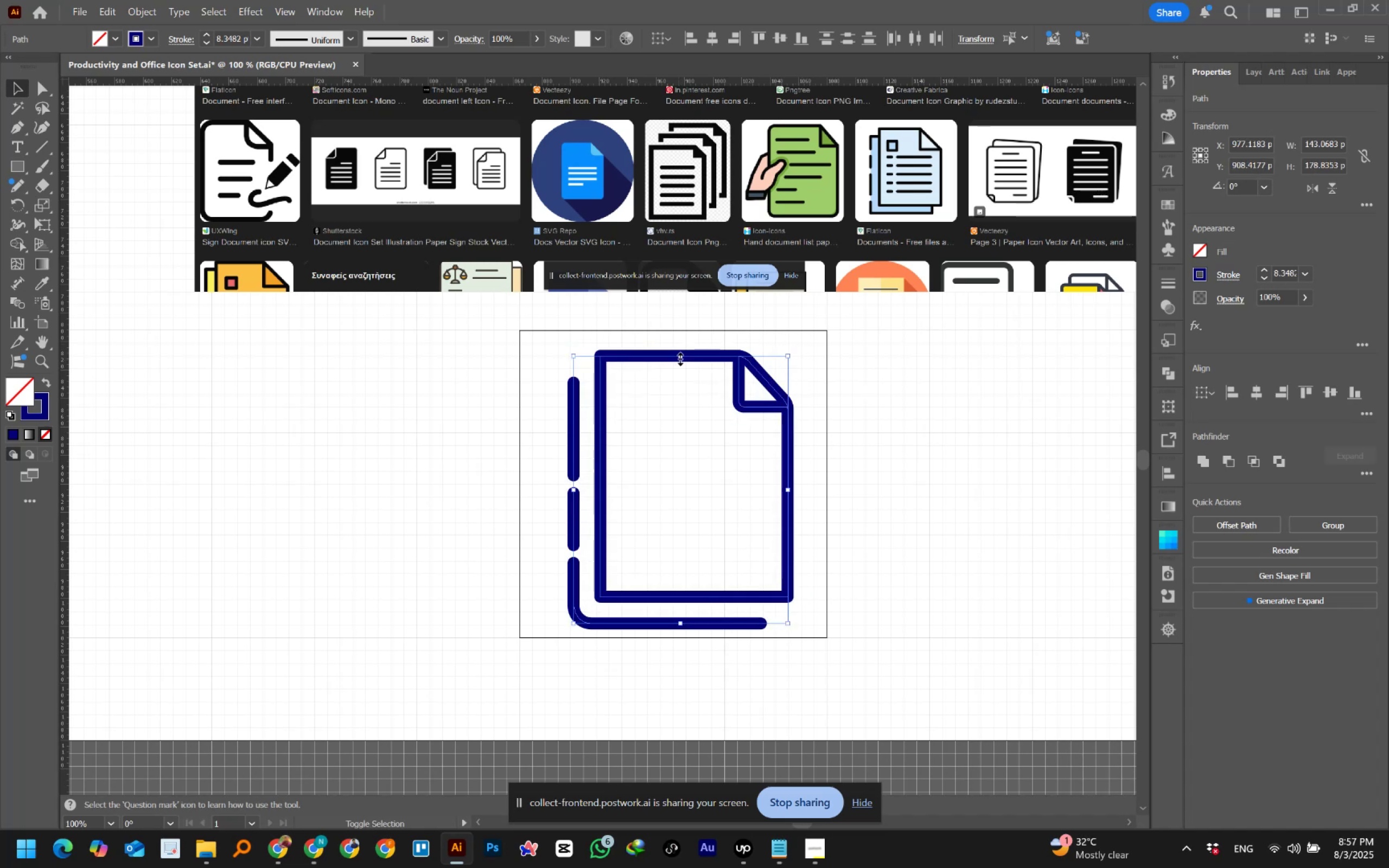 
hold_key(key=ShiftLeft, duration=1.51)
 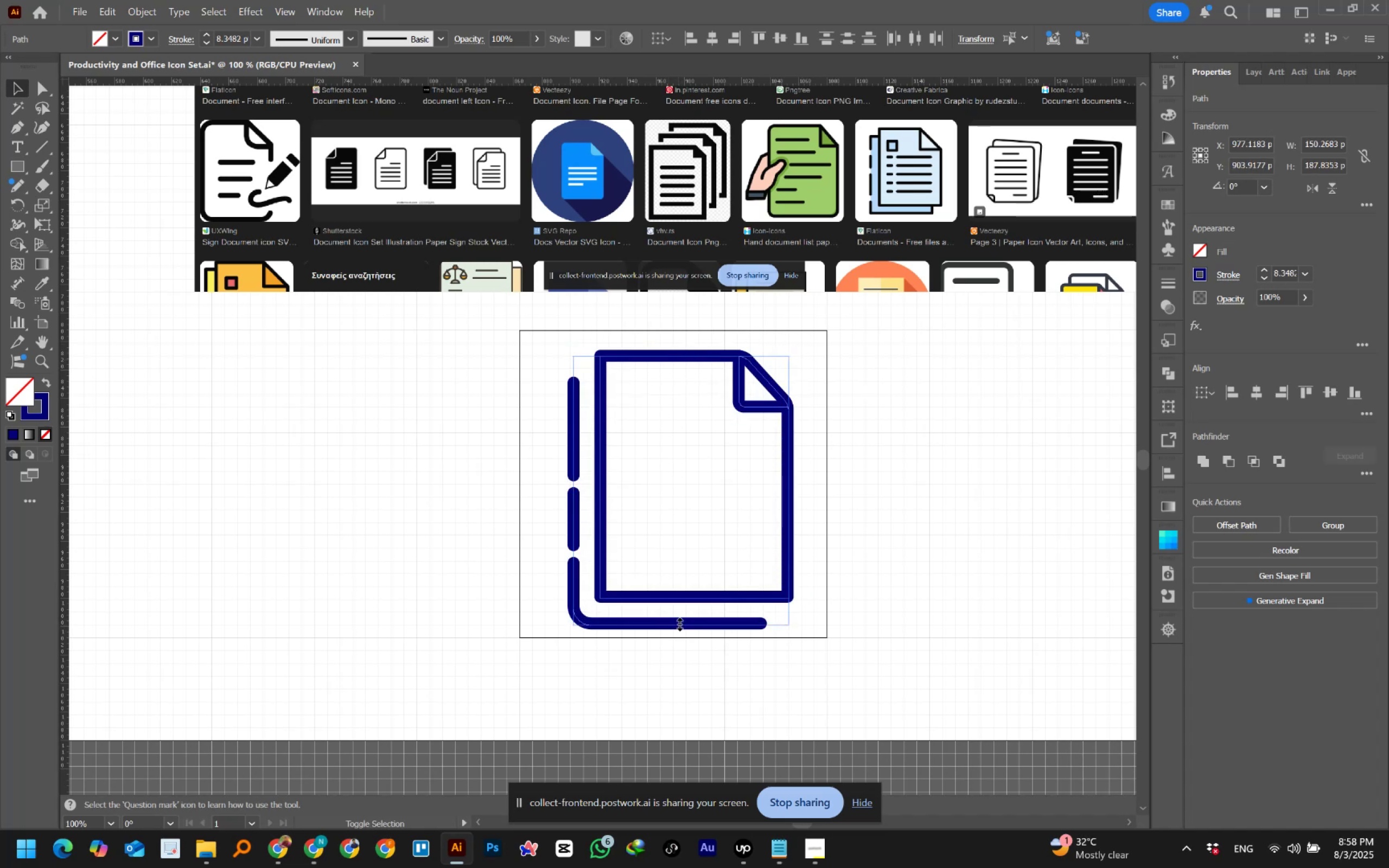 
hold_key(key=ShiftLeft, duration=1.62)
left_click_drag(start_coordinate=[678, 625], to_coordinate=[678, 615])
 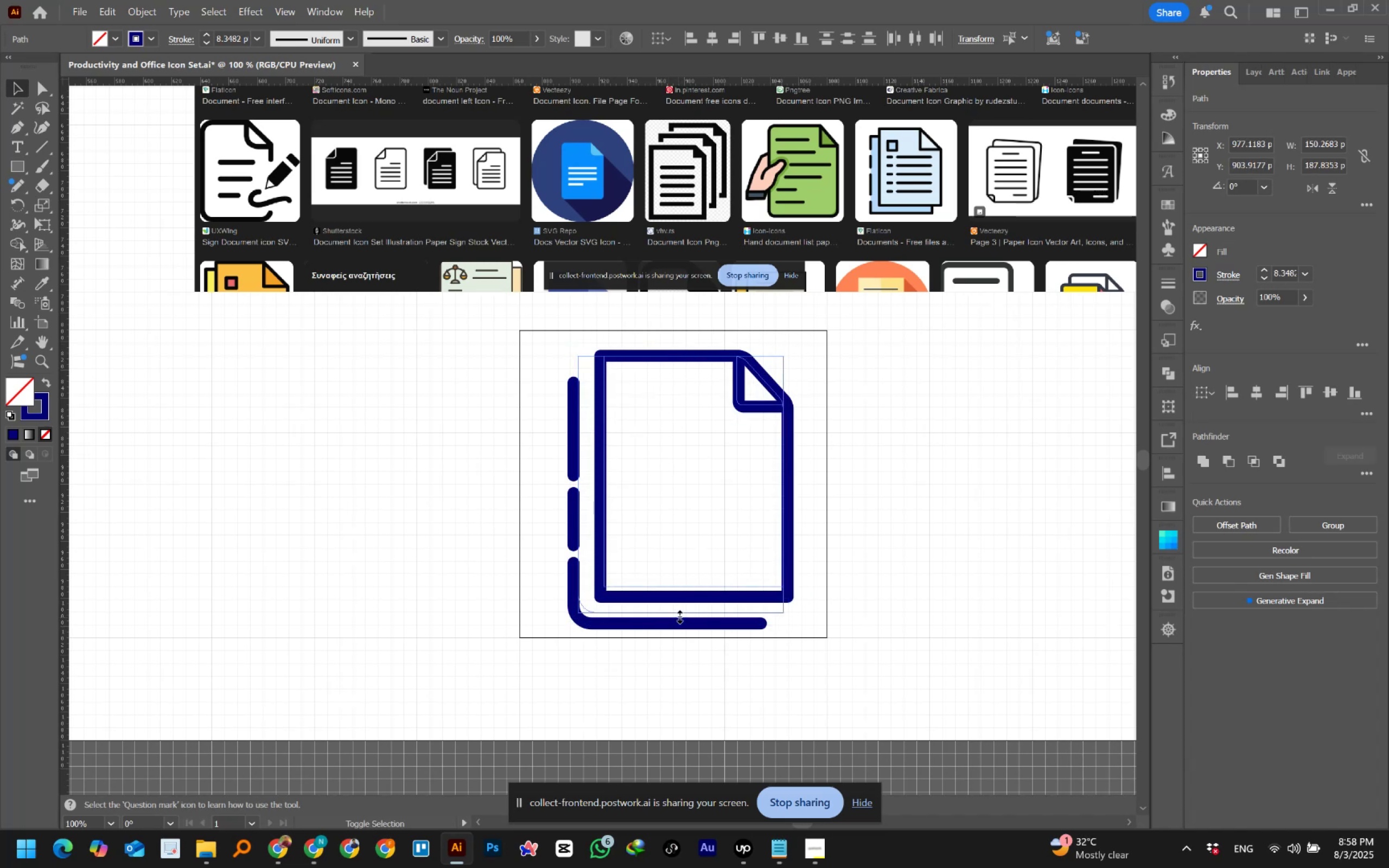 
hold_key(key=ShiftLeft, duration=1.51)
 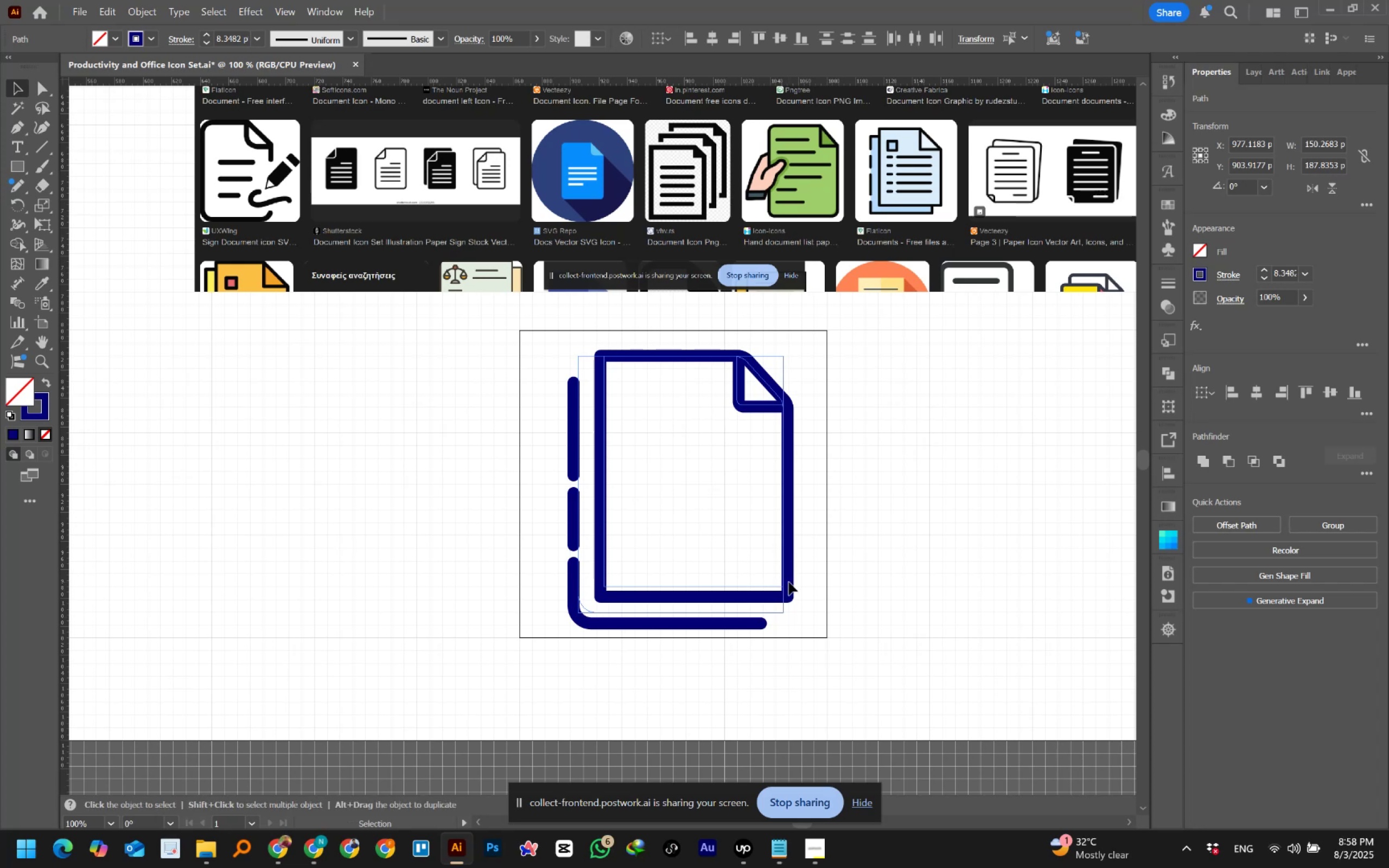 
hold_key(key=ShiftLeft, duration=0.33)
 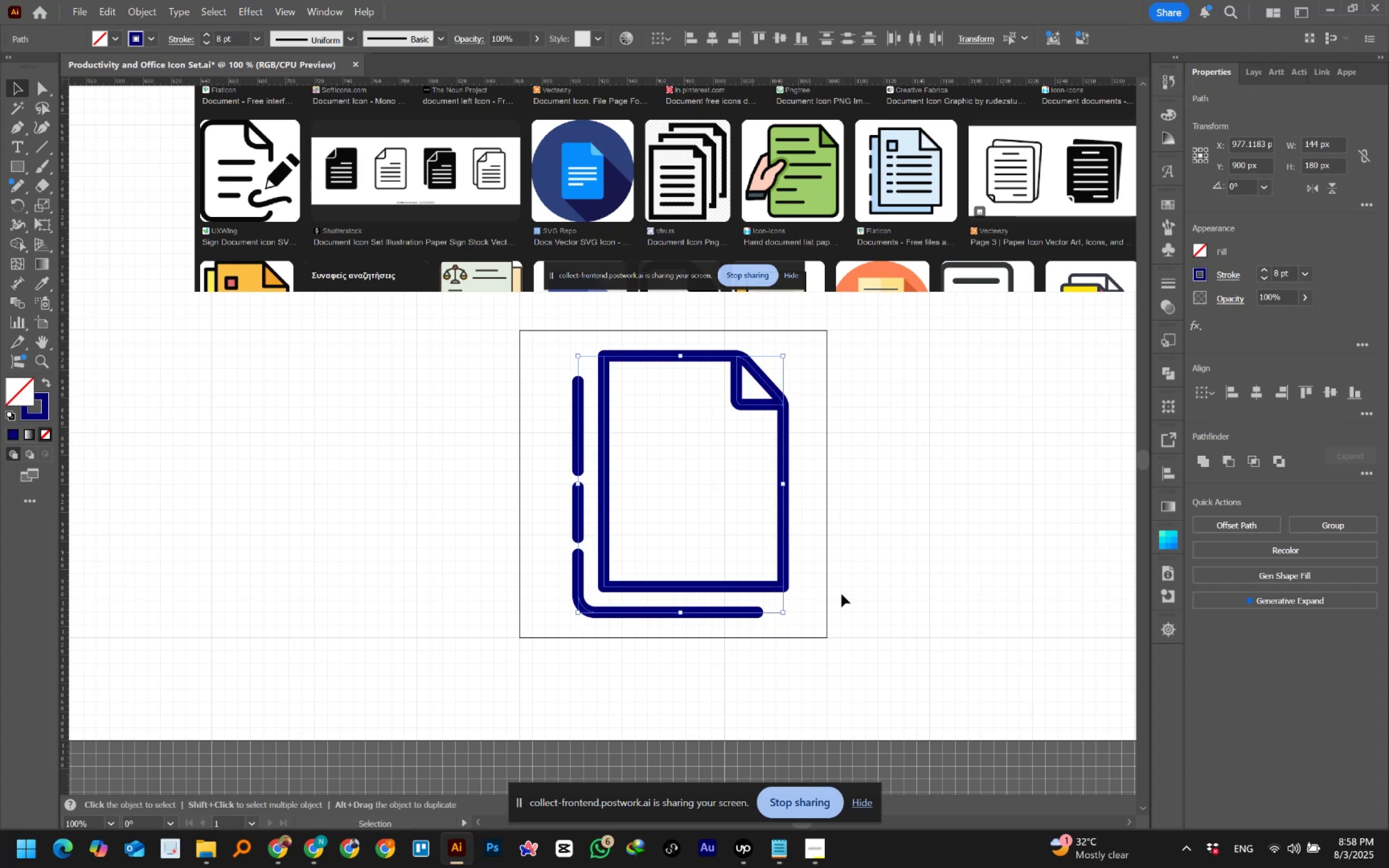 
left_click([842, 594])
 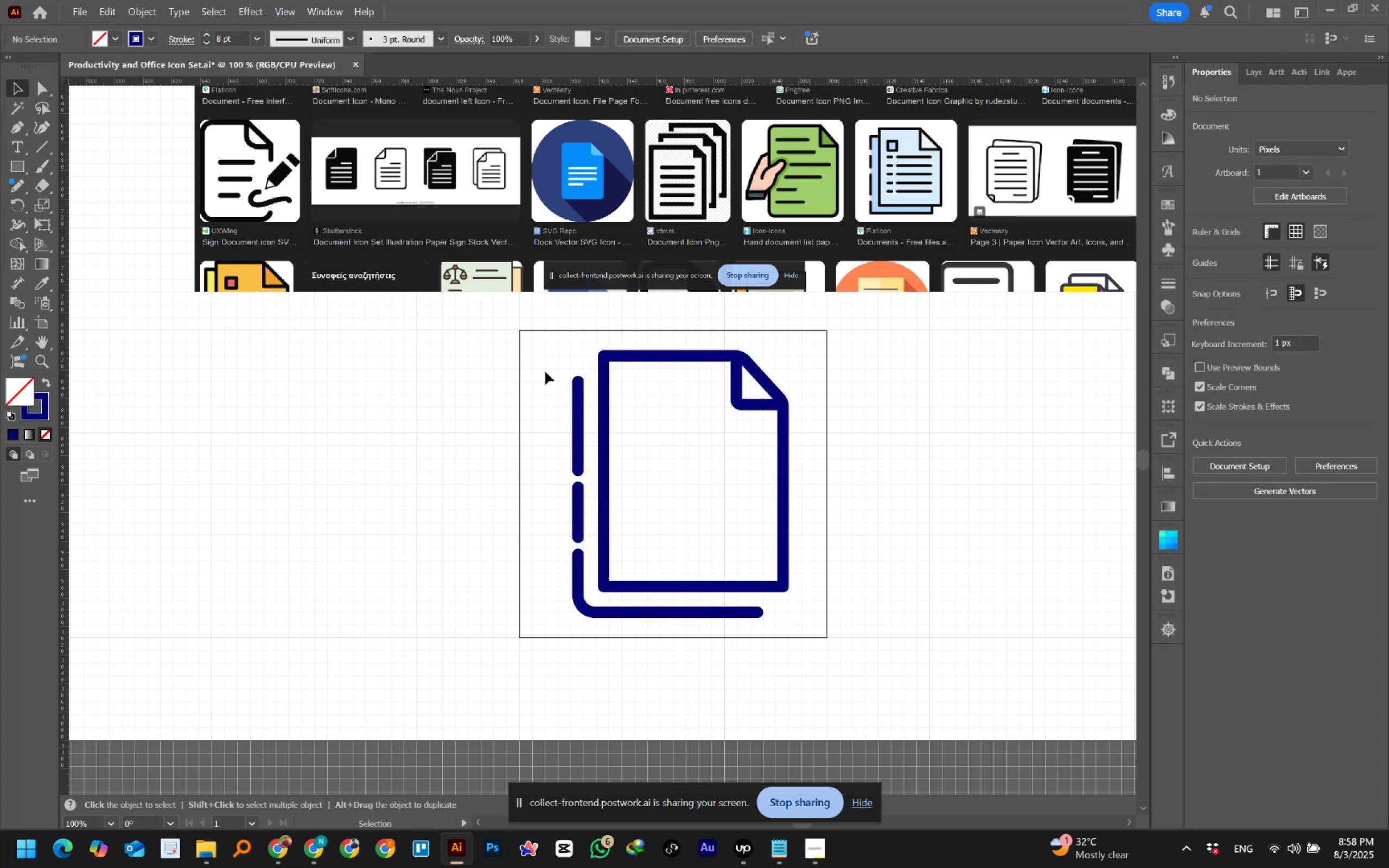 
left_click([532, 343])
 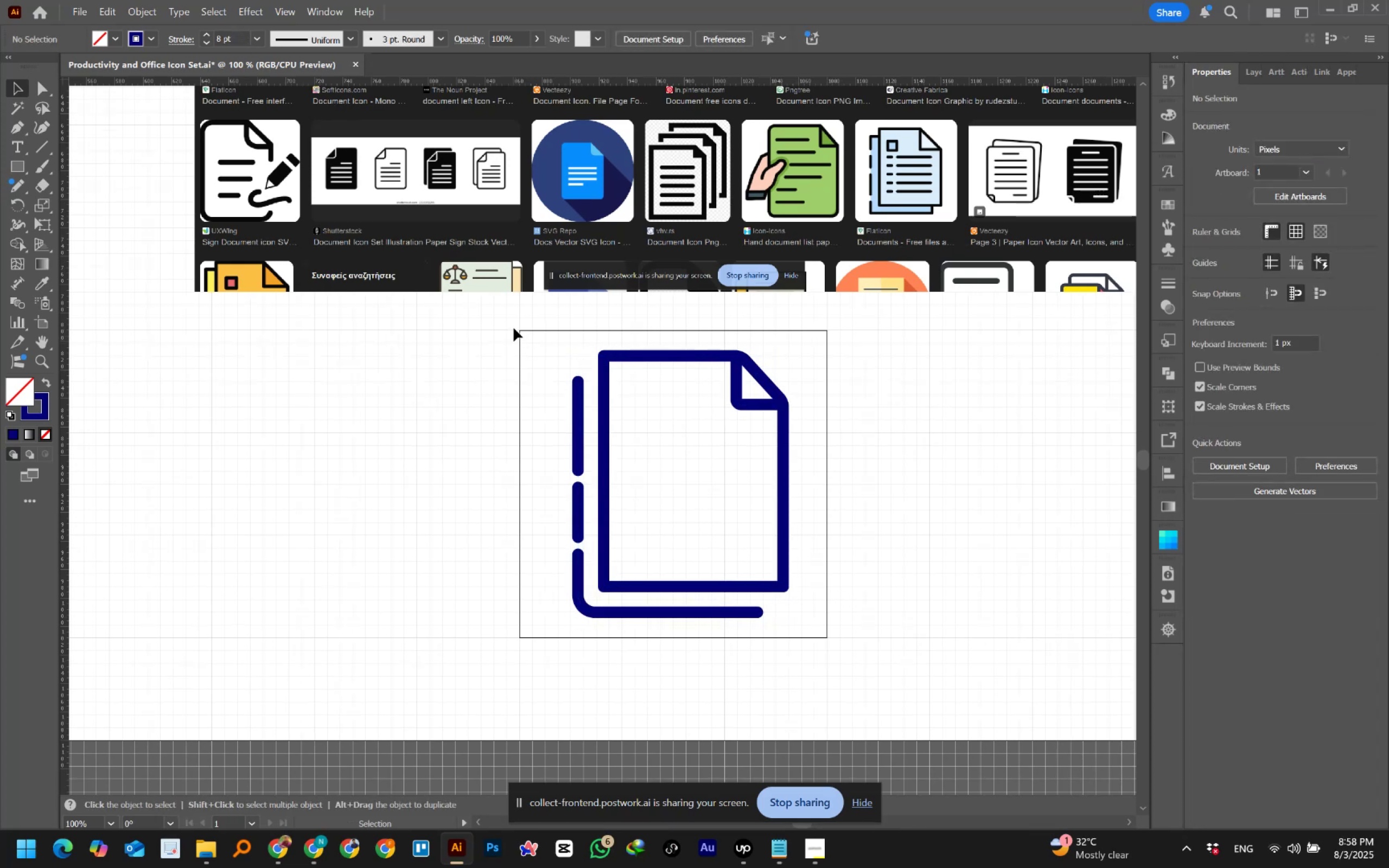 
left_click_drag(start_coordinate=[511, 326], to_coordinate=[536, 362])
 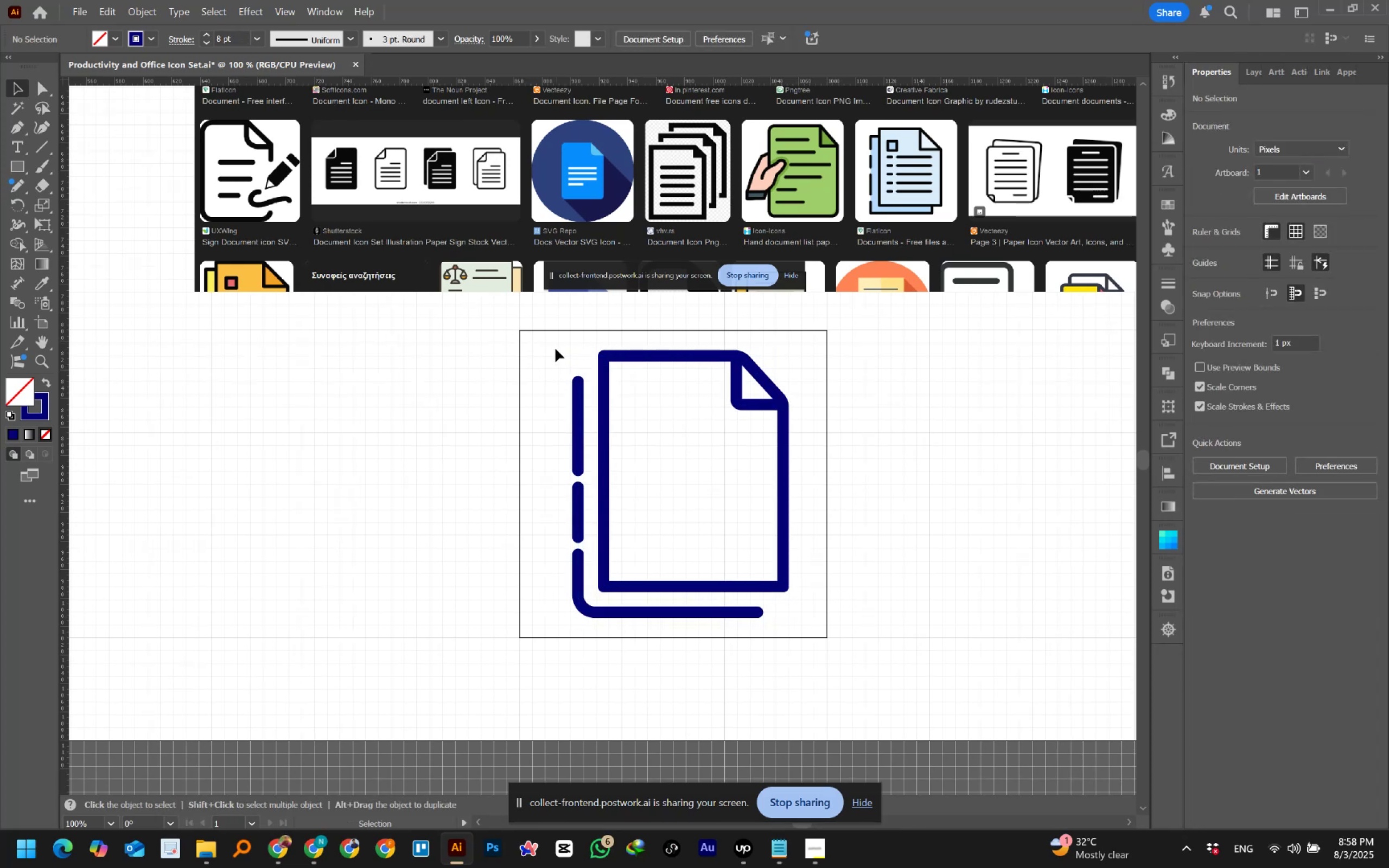 
left_click_drag(start_coordinate=[553, 345], to_coordinate=[811, 625])
 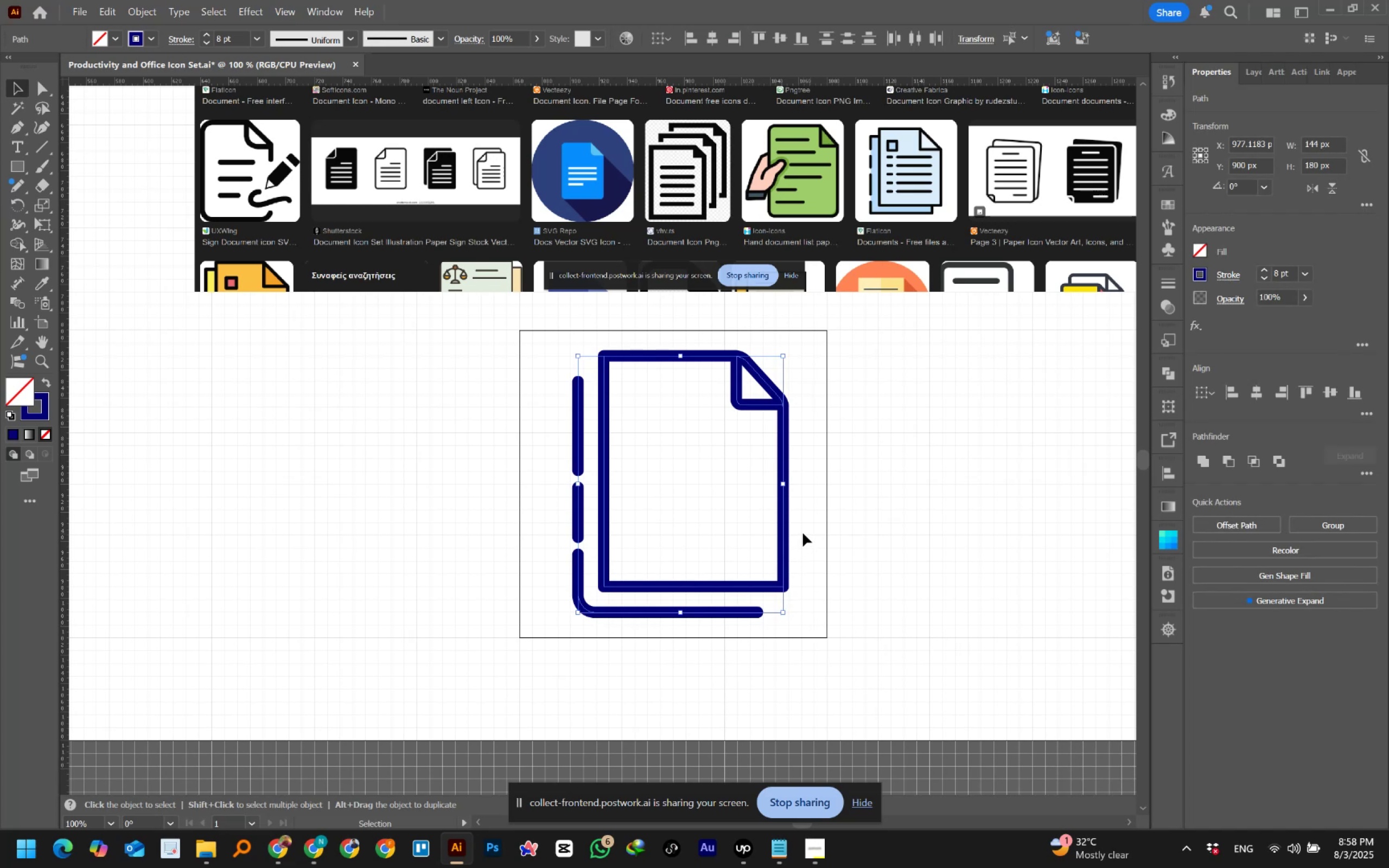 
hold_key(key=ShiftLeft, duration=1.52)
 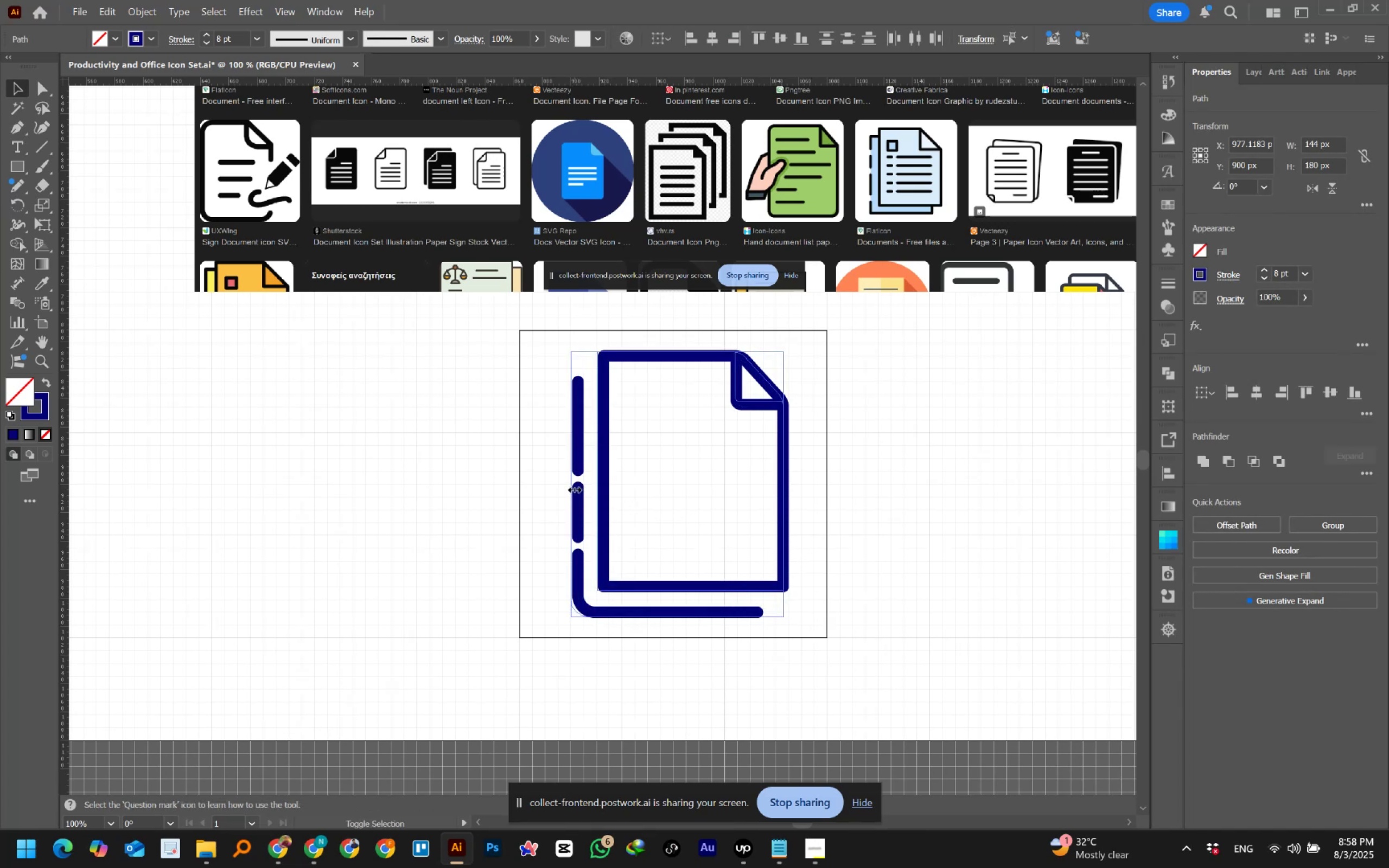 
hold_key(key=ShiftLeft, duration=1.54)
left_click_drag(start_coordinate=[578, 487], to_coordinate=[564, 492])
 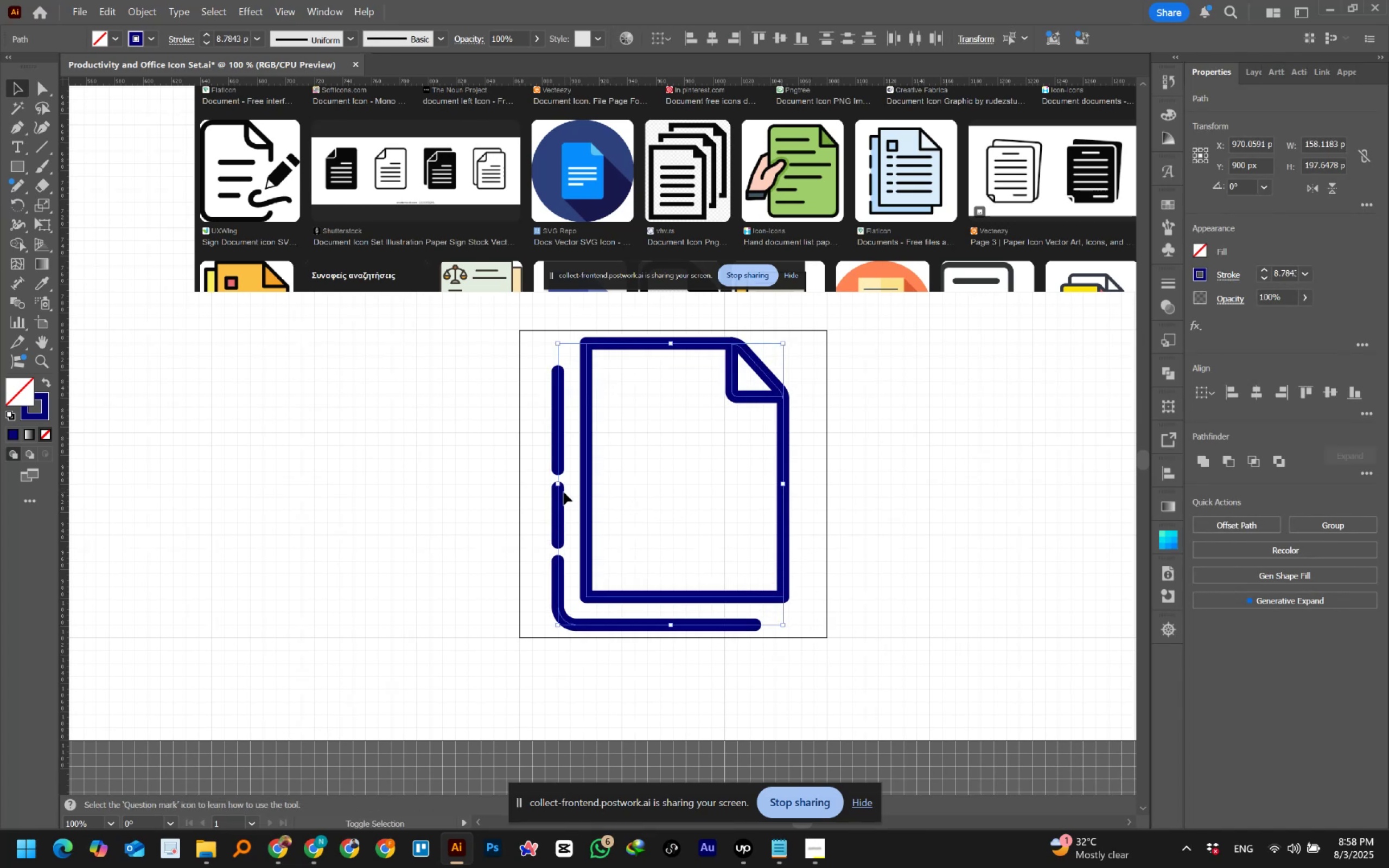 
hold_key(key=ShiftLeft, duration=1.51)
 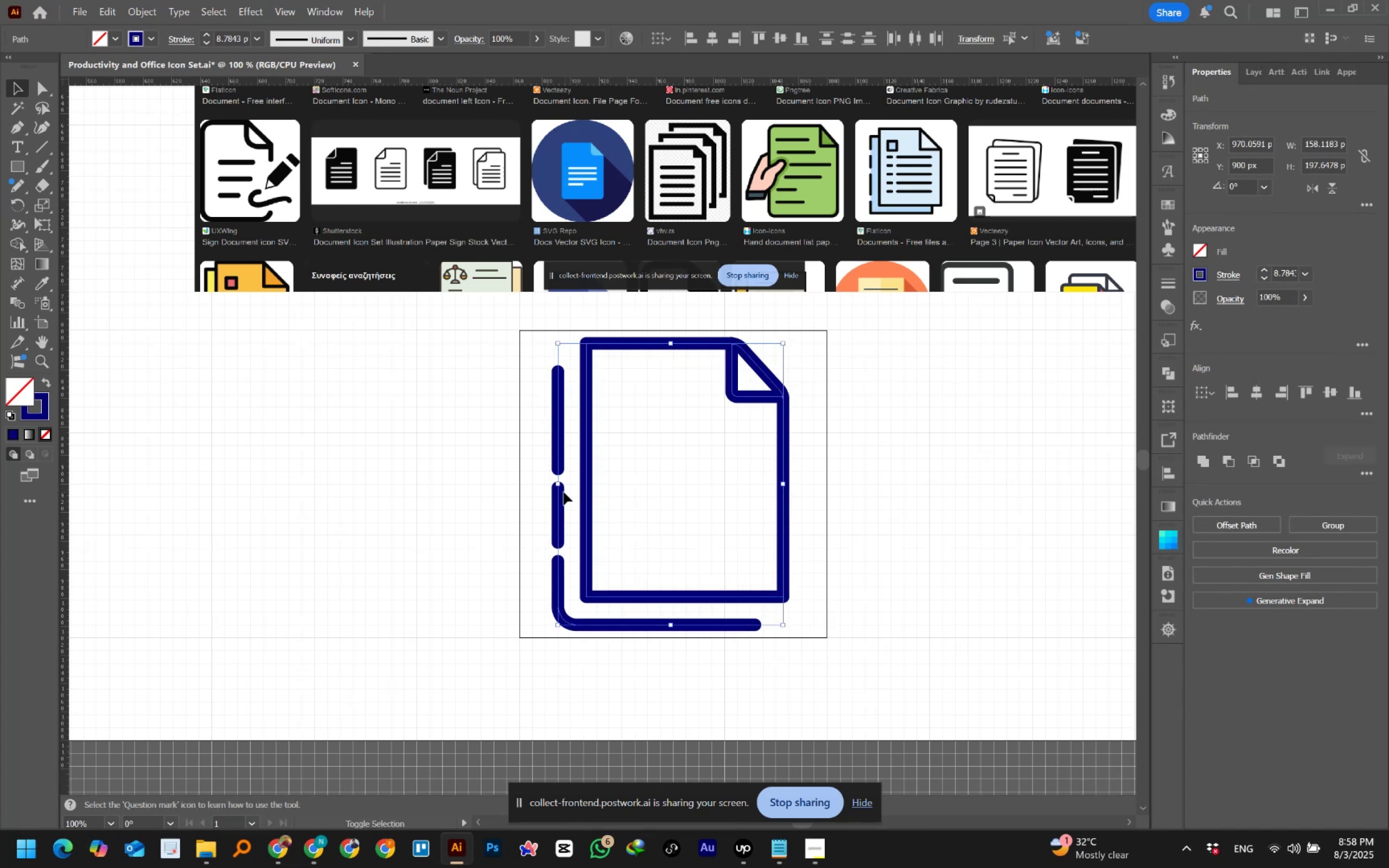 
hold_key(key=ShiftLeft, duration=1.52)
 